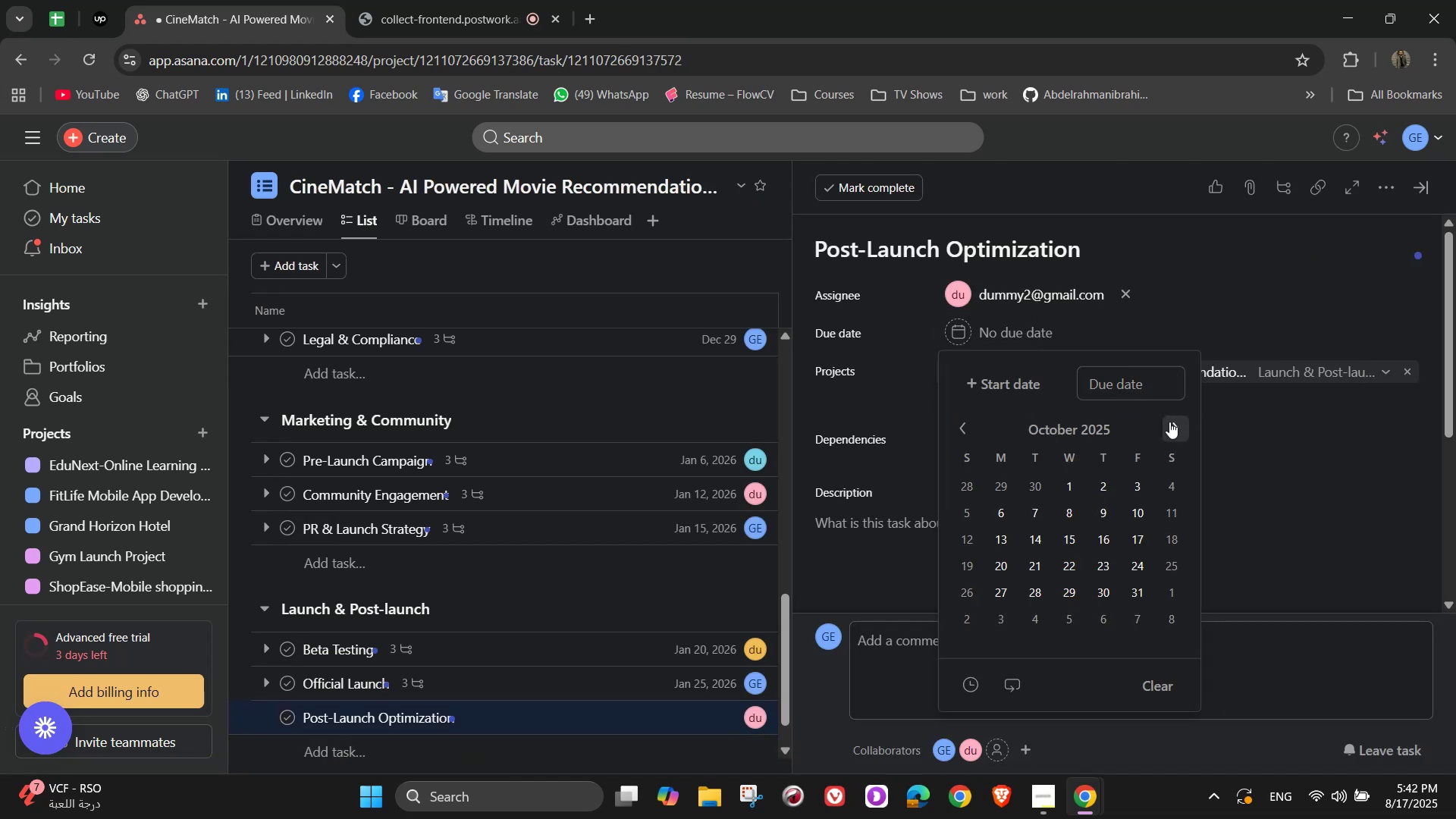 
triple_click([1169, 422])
 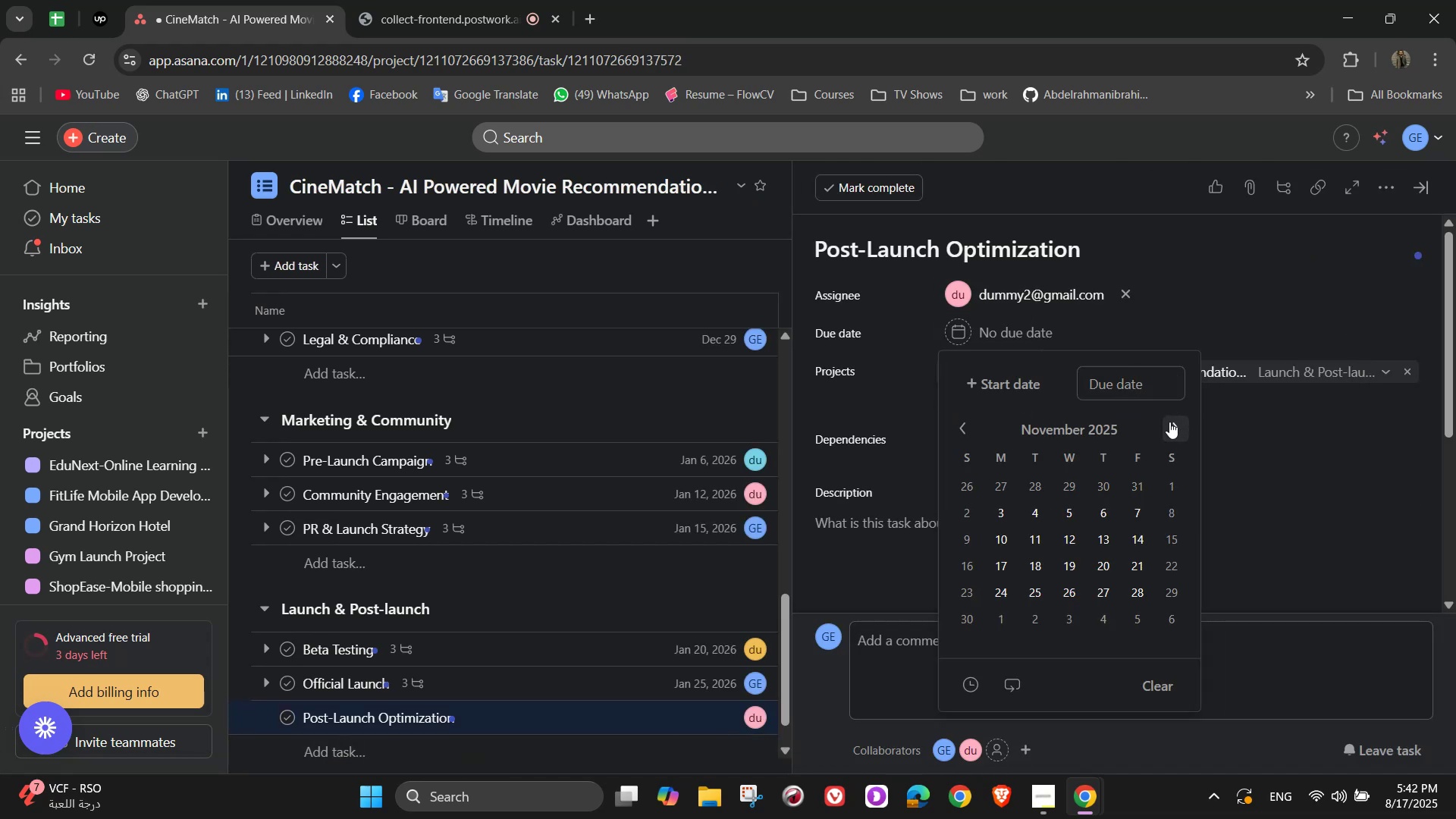 
triple_click([1169, 422])
 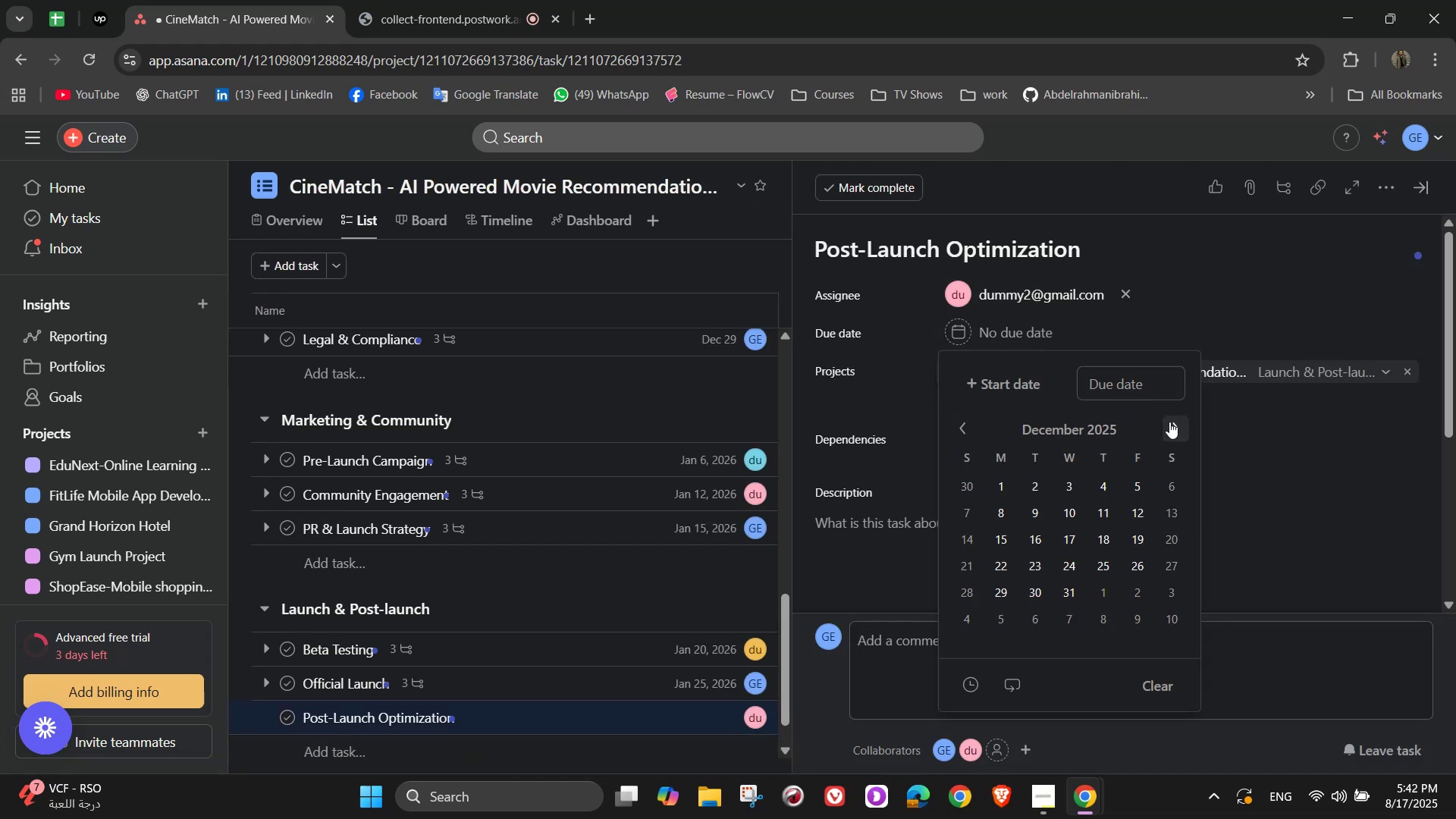 
triple_click([1169, 422])
 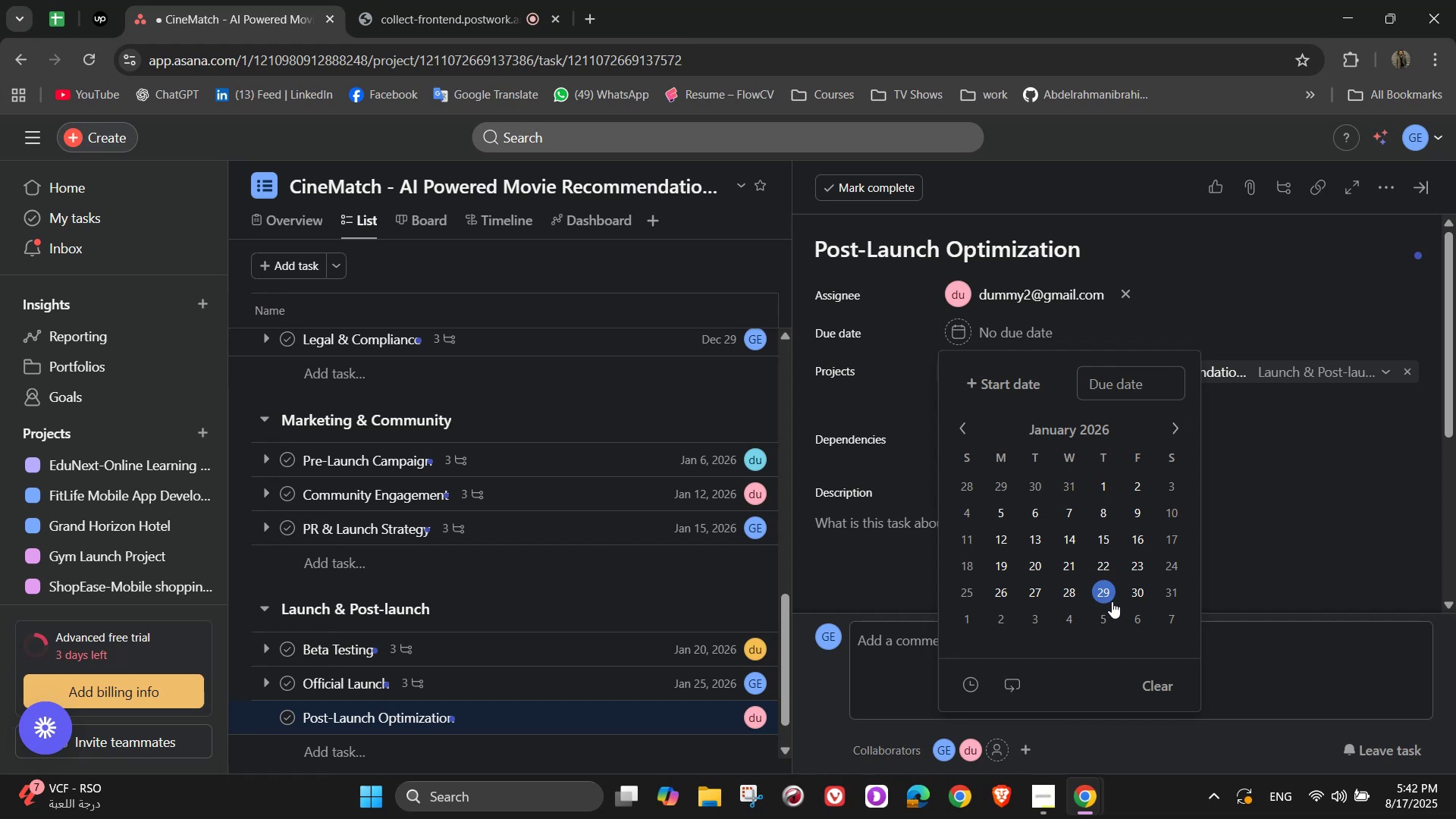 
left_click([1131, 595])
 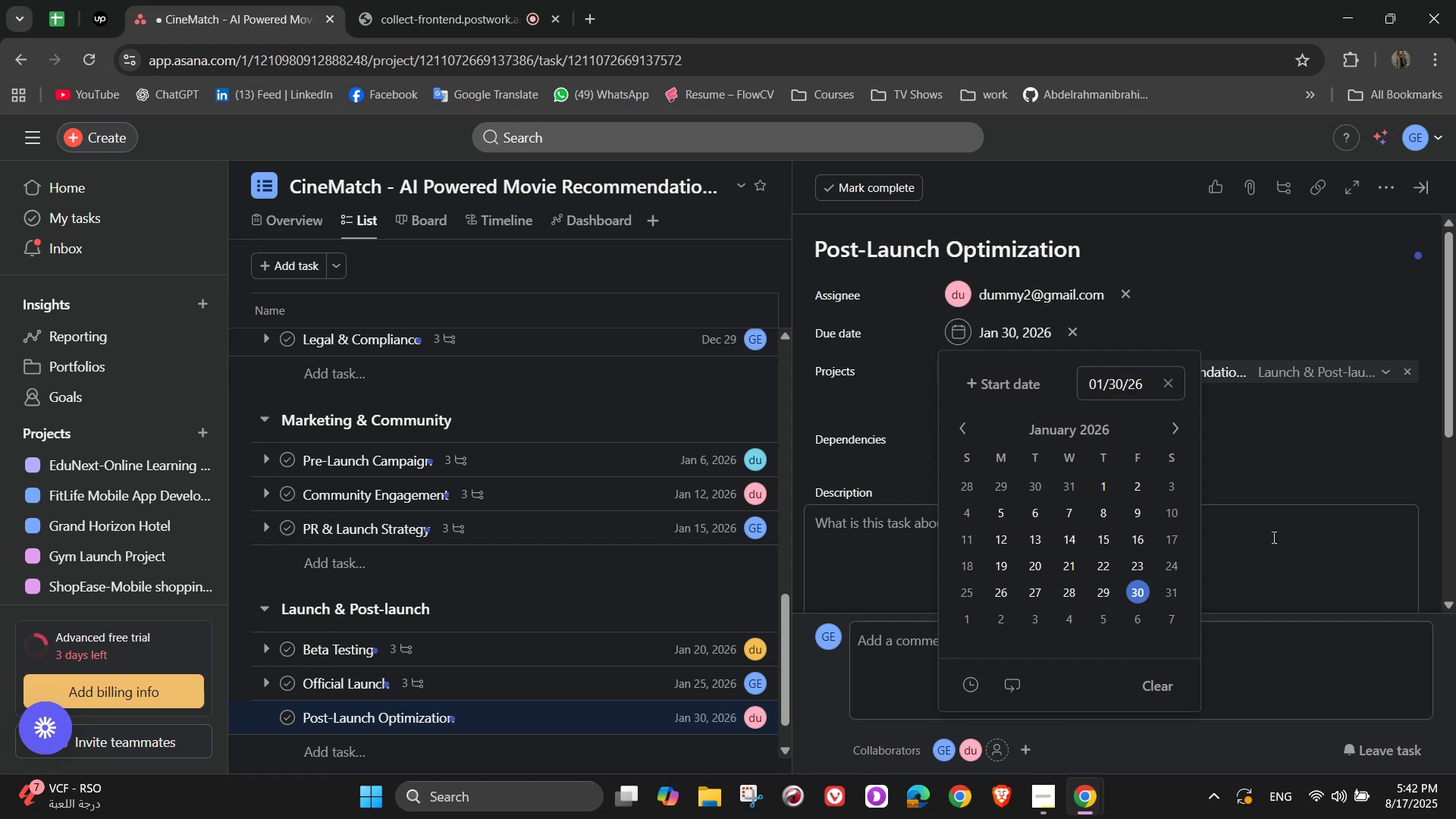 
left_click([1287, 491])
 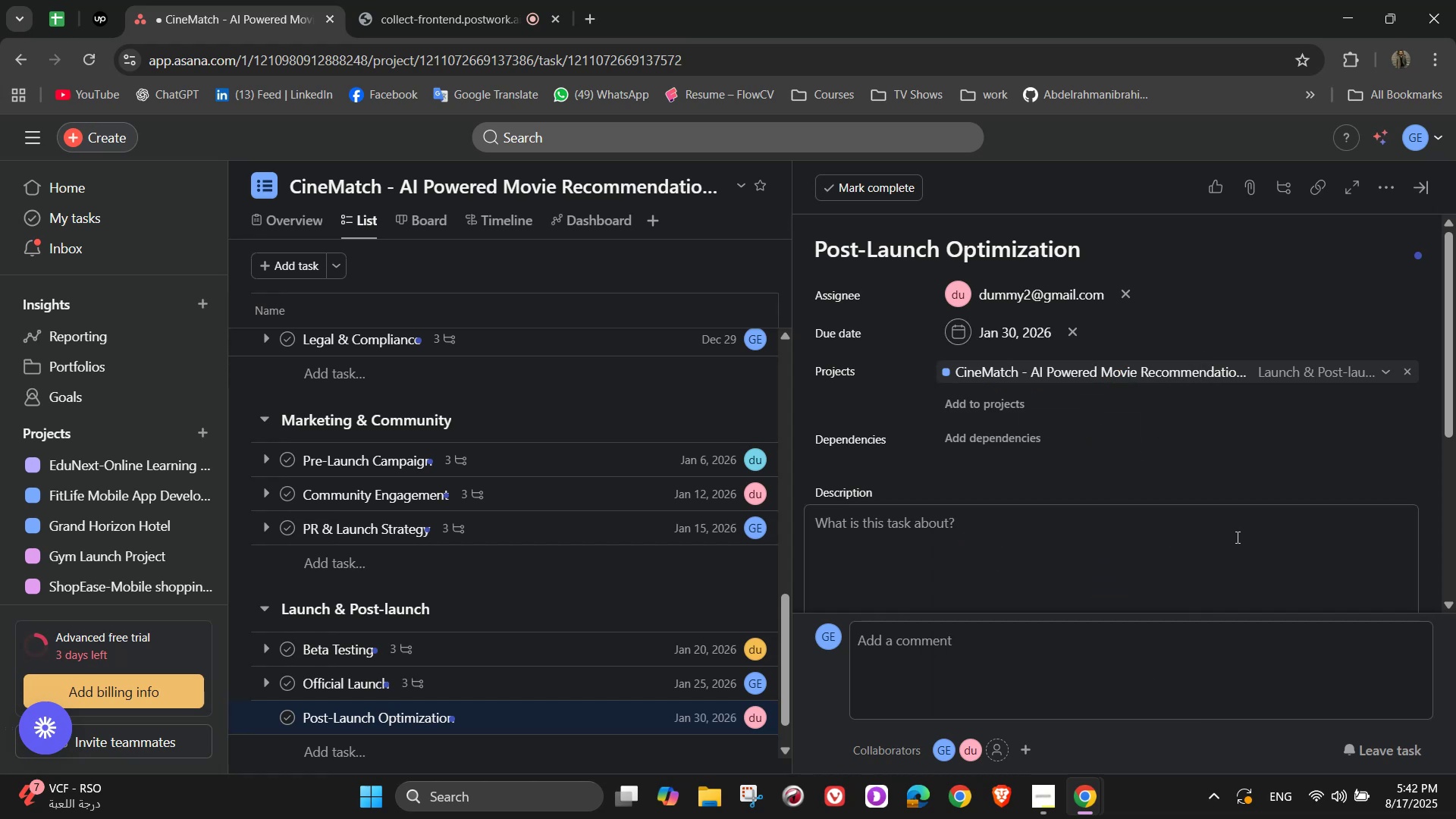 
double_click([1236, 537])
 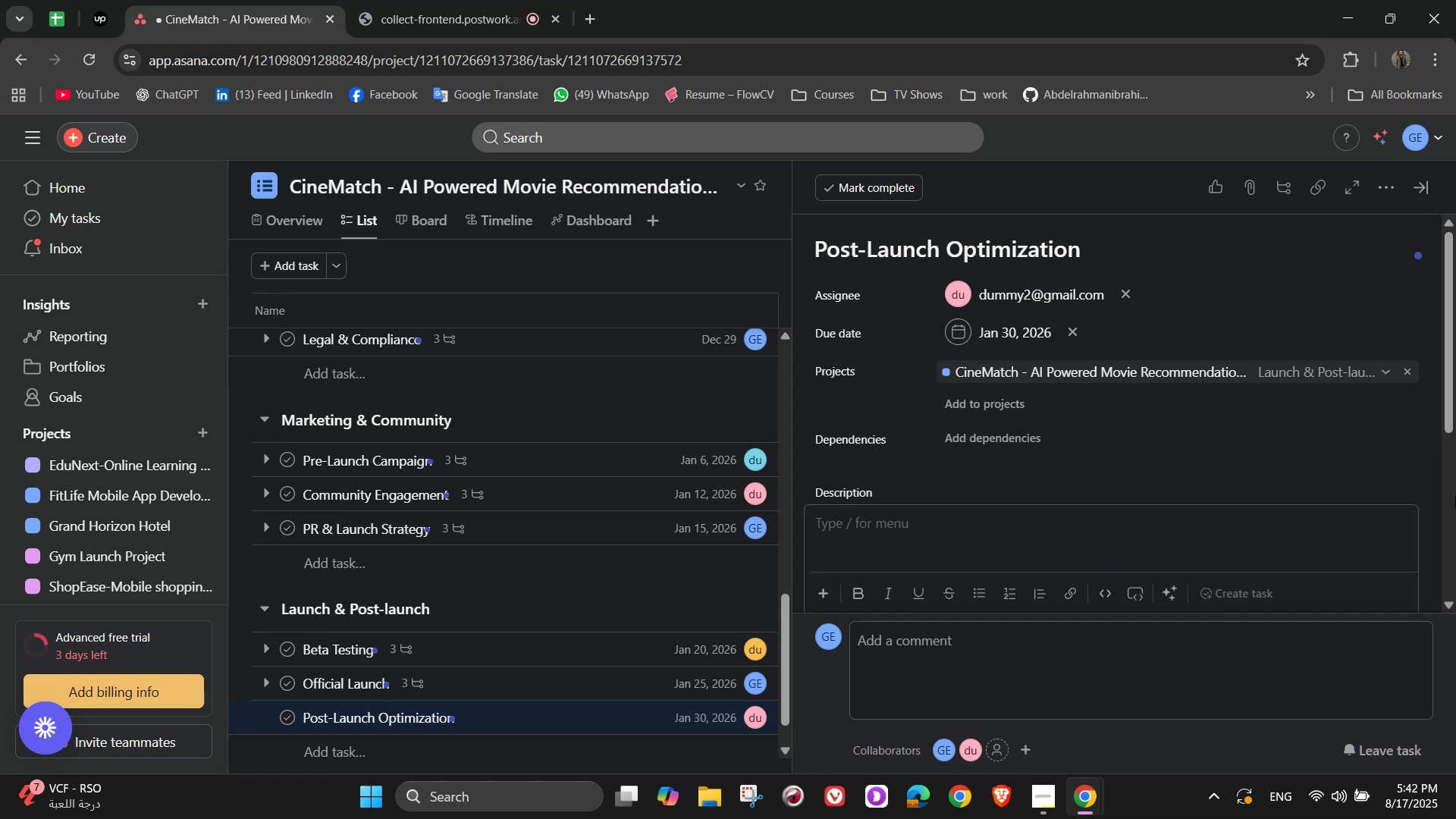 
type(Ensure long )
key(Backspace)
type(-term)
 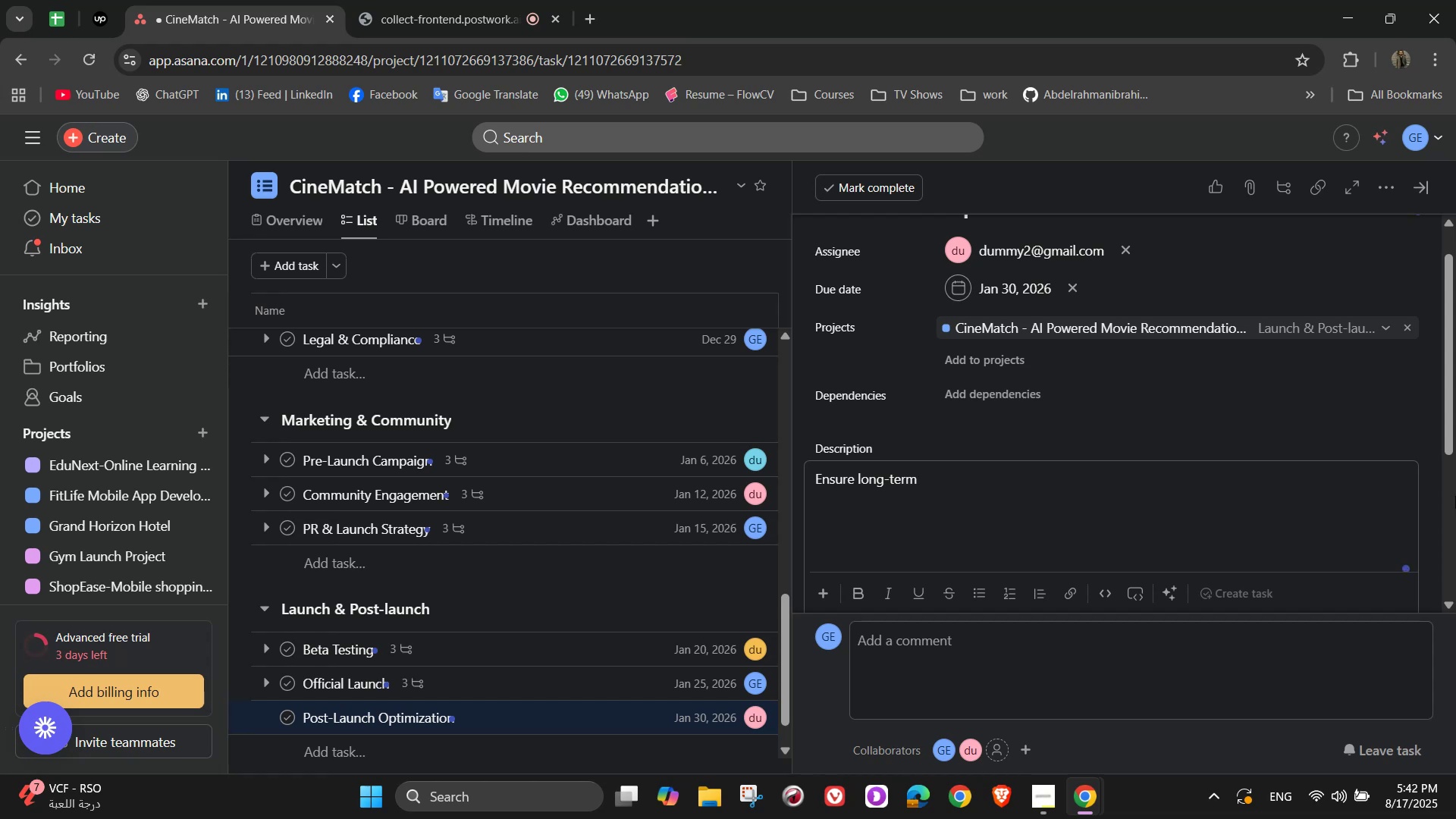 
type( growth)
 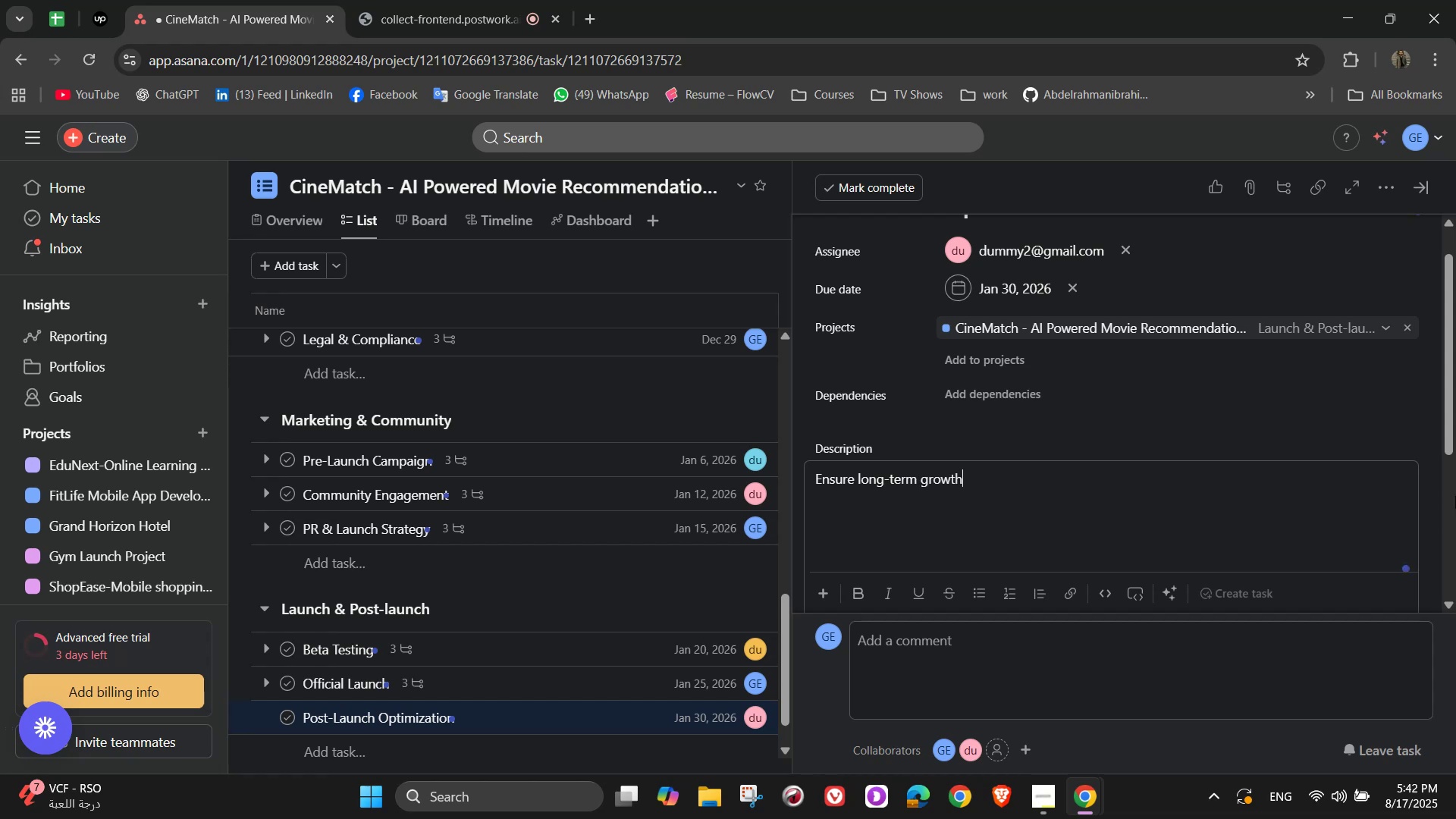 
scroll: coordinate [1178, 470], scroll_direction: down, amount: 2.0
 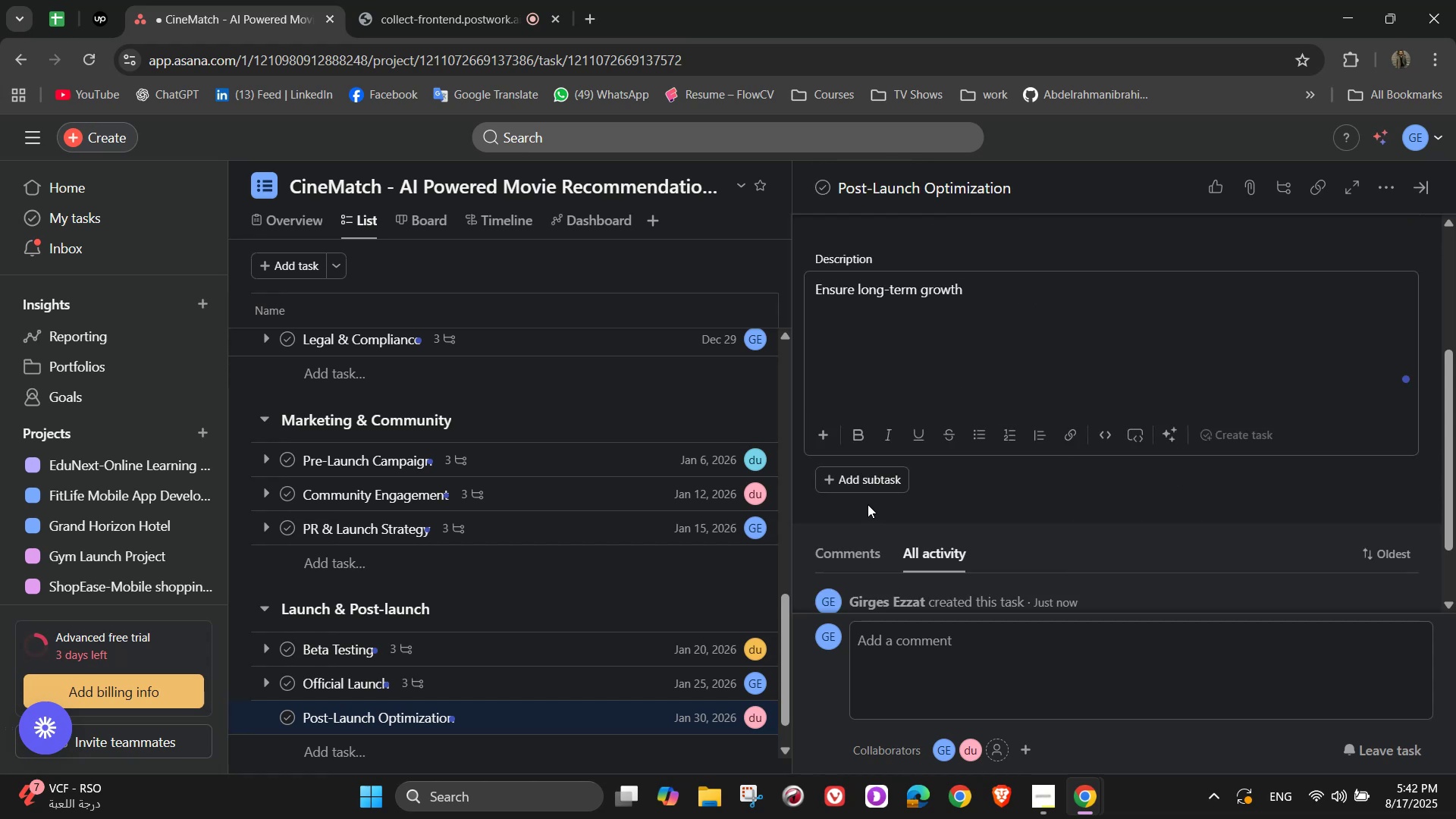 
left_click([839, 468])
 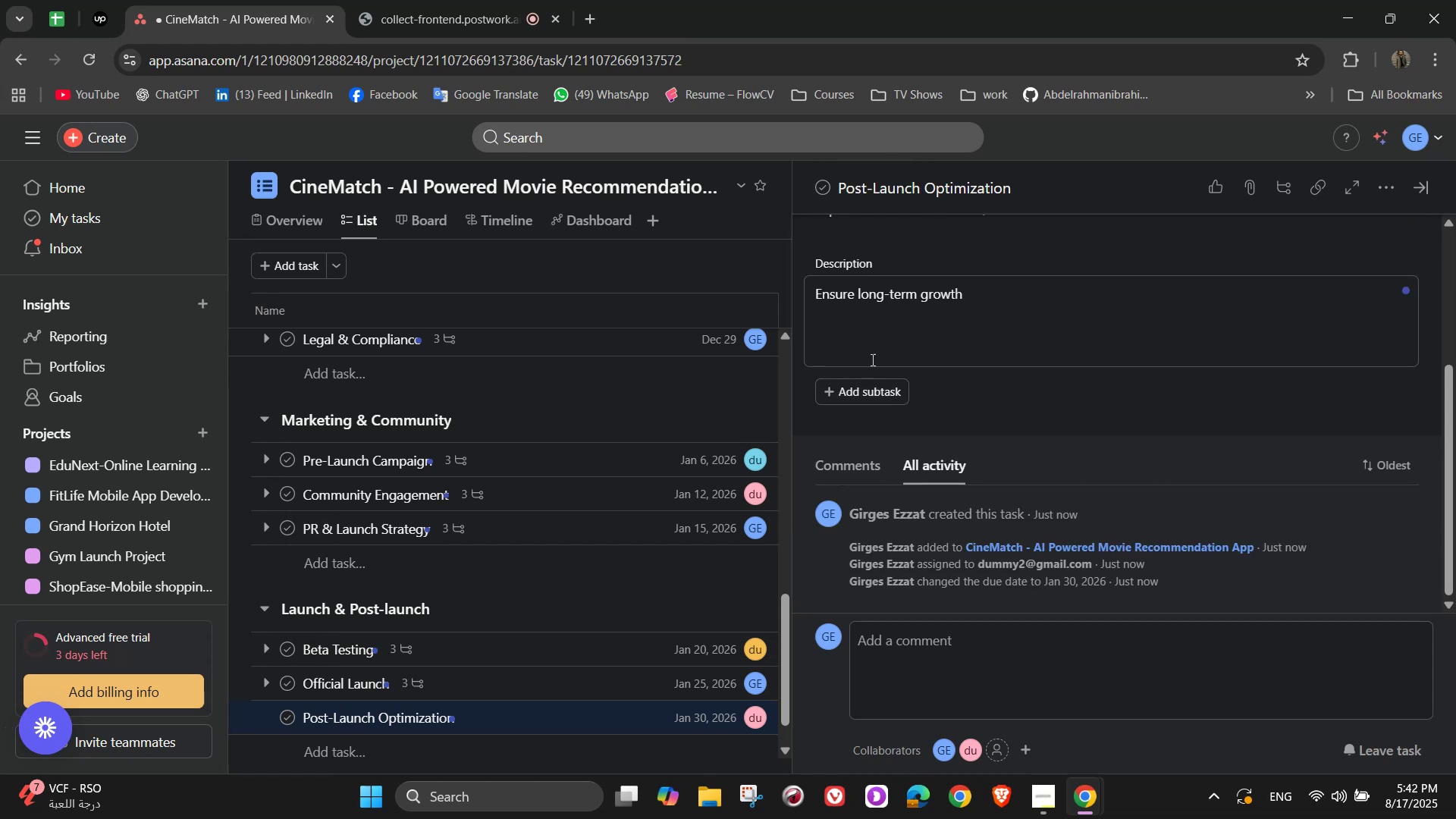 
left_click([836, 397])
 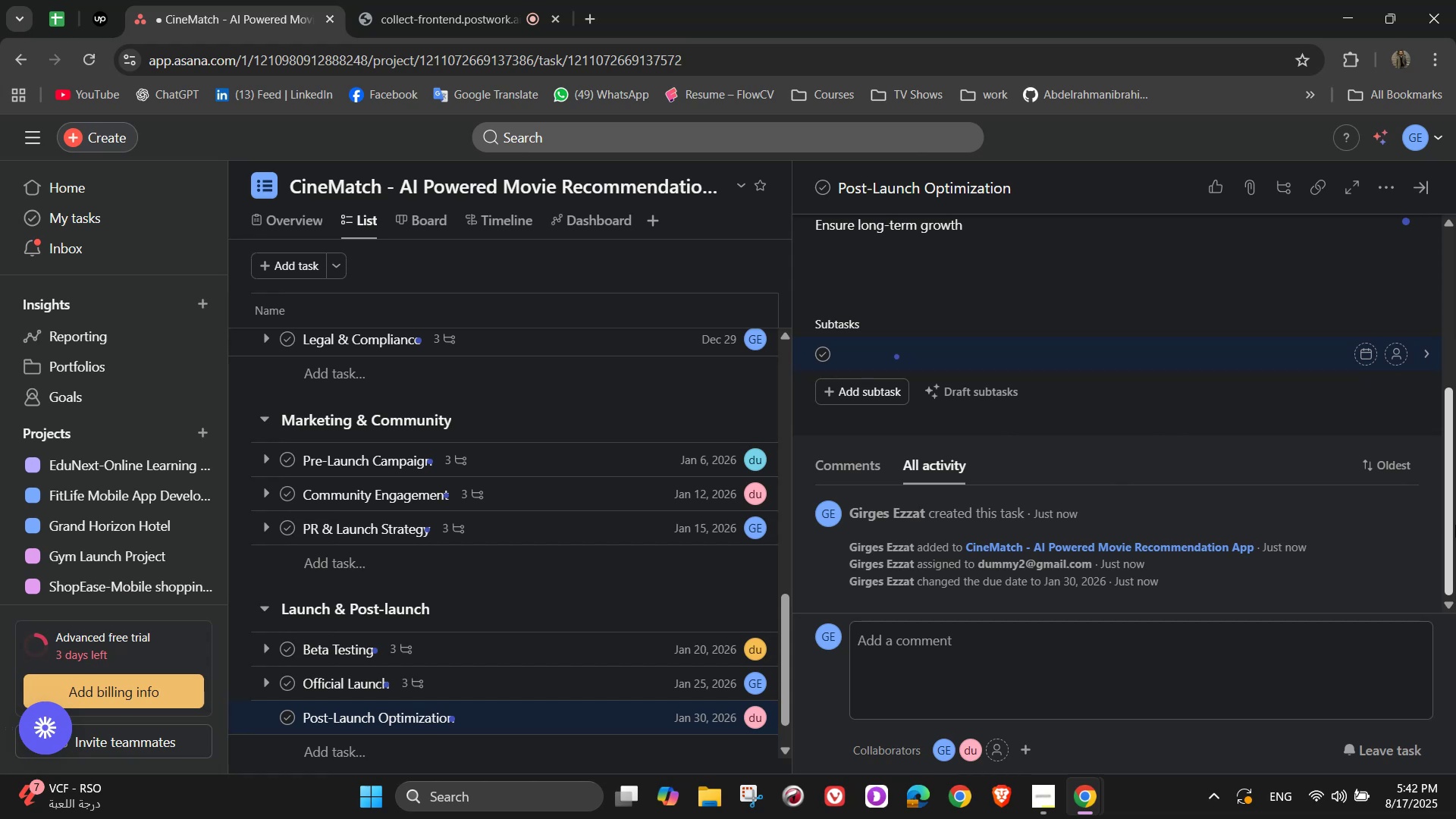 
type(Trach )
key(Backspace)
key(Backspace)
type(k user retention rates)
 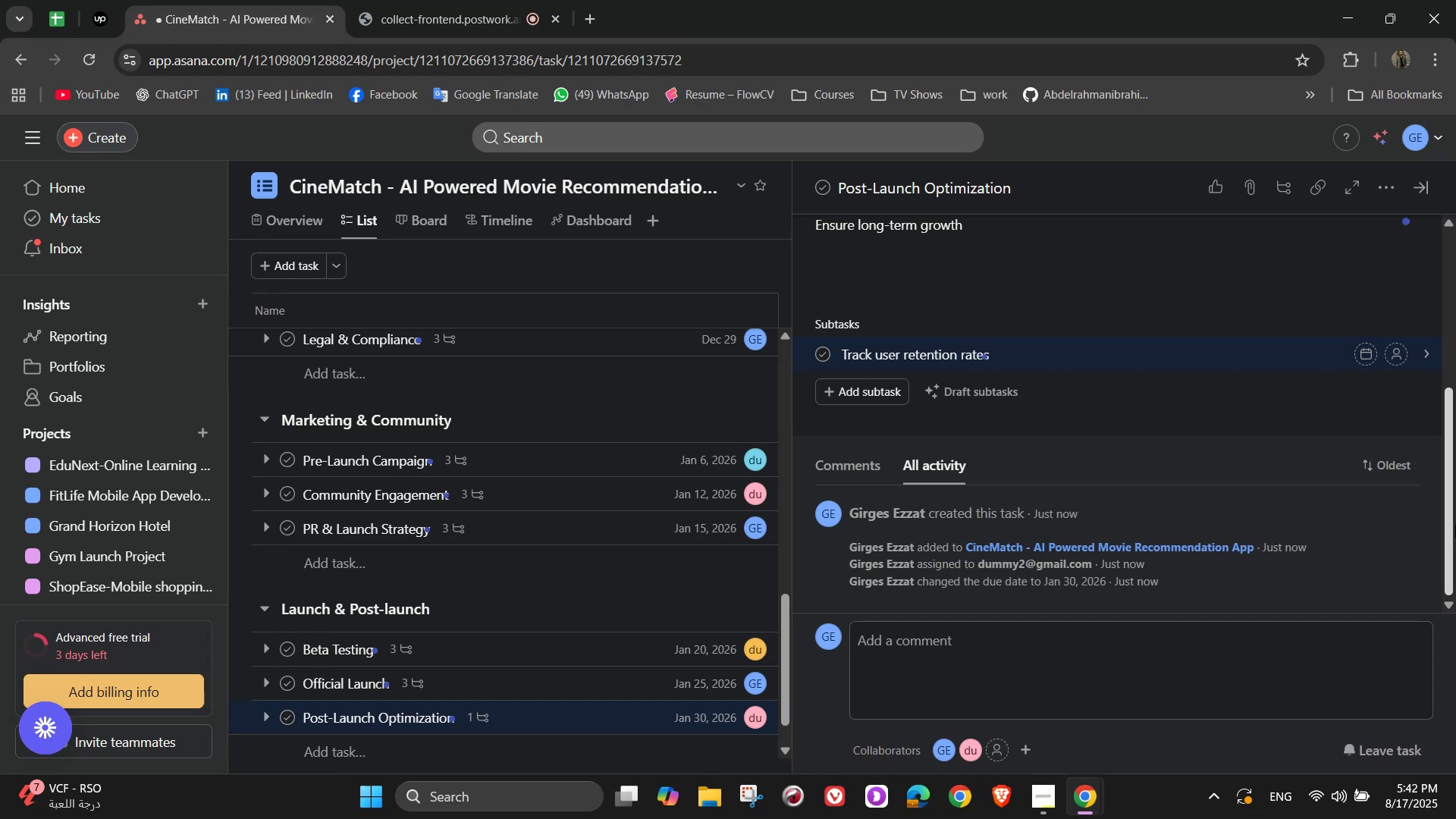 
key(Enter)
 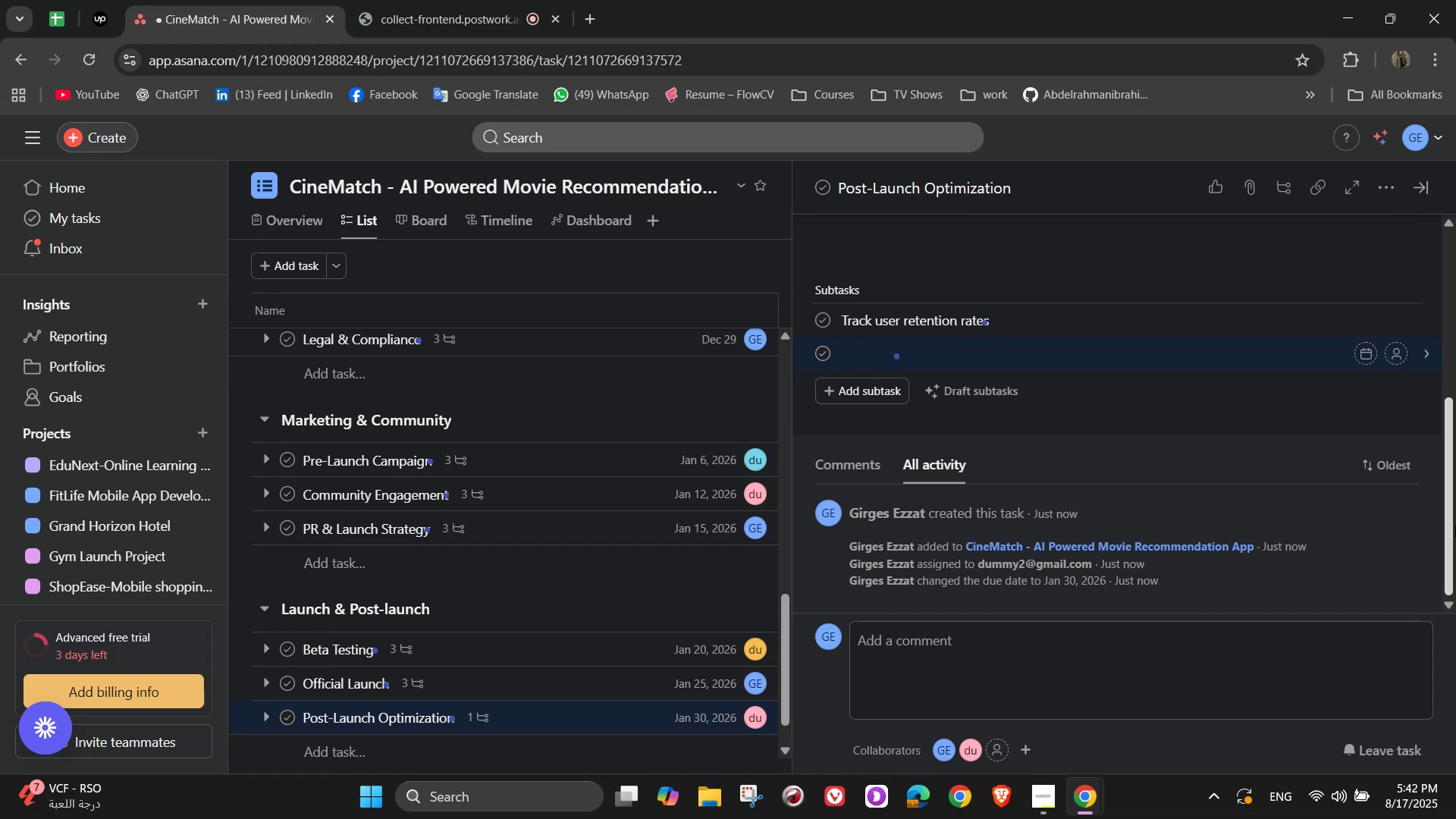 
type(Add new features ())
 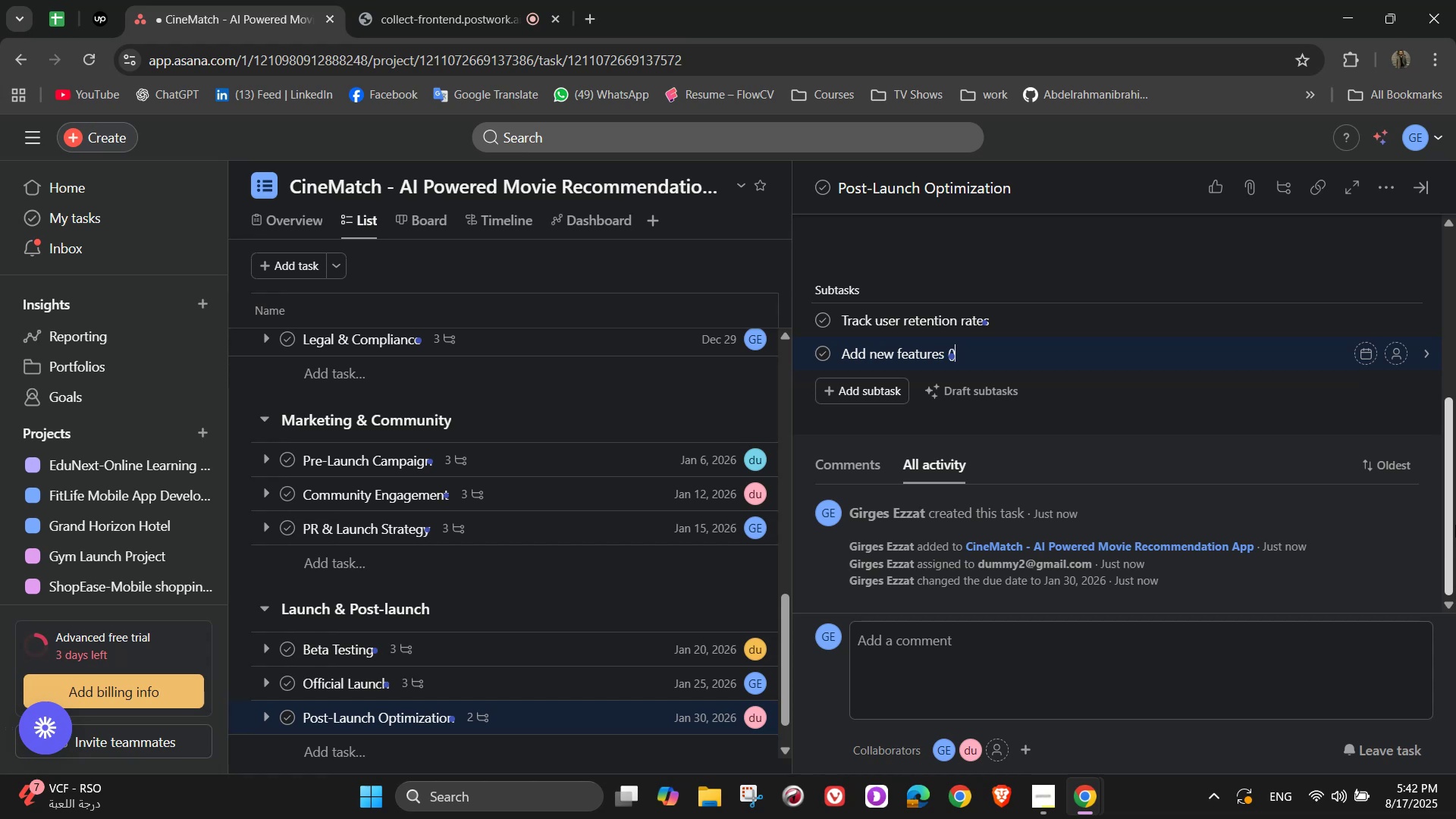 
key(ArrowLeft)
 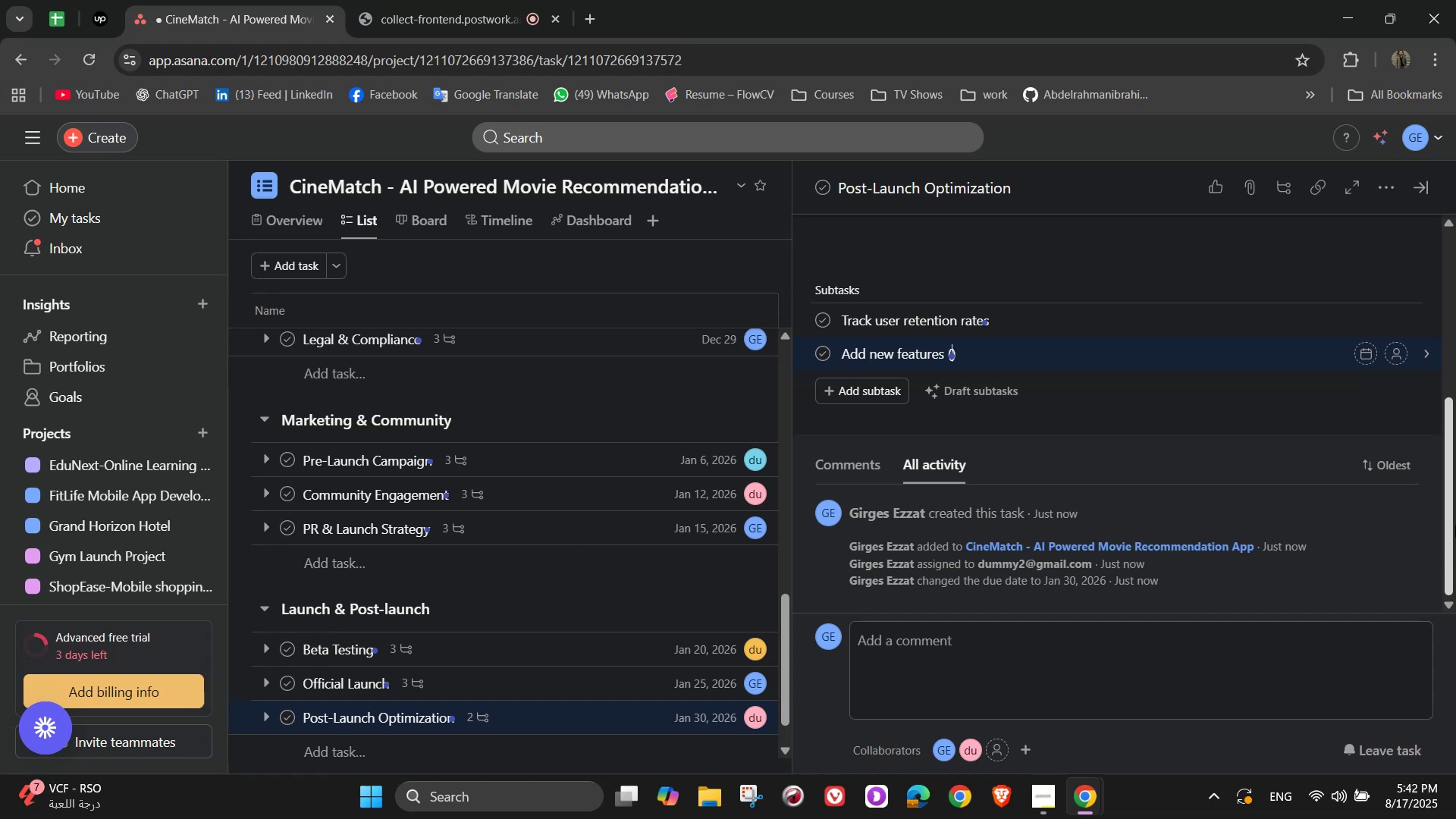 
wait(6.33)
 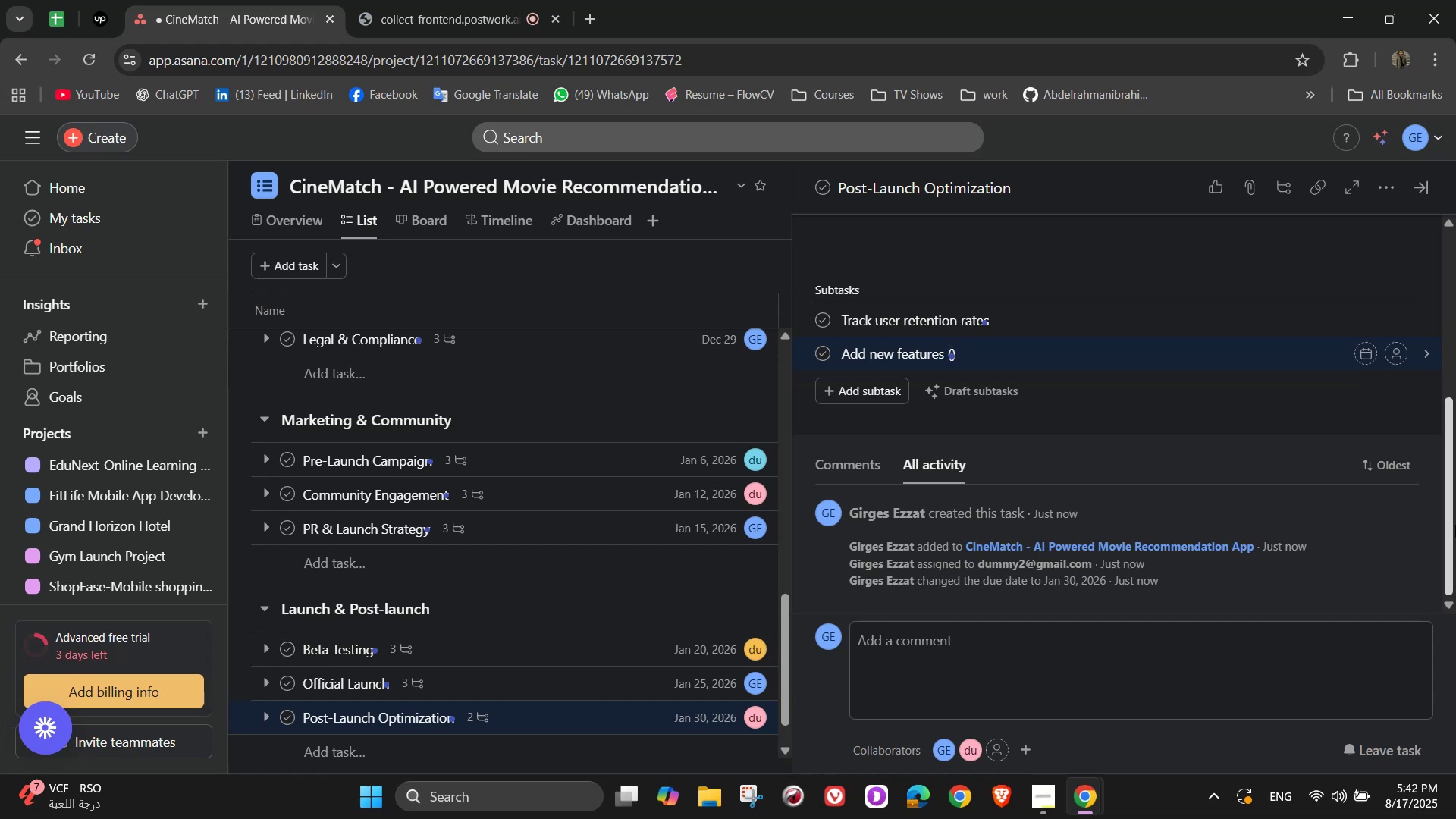 
type(Po)
key(Backspace)
key(Backspace)
type(podcasts, watch party mode)
 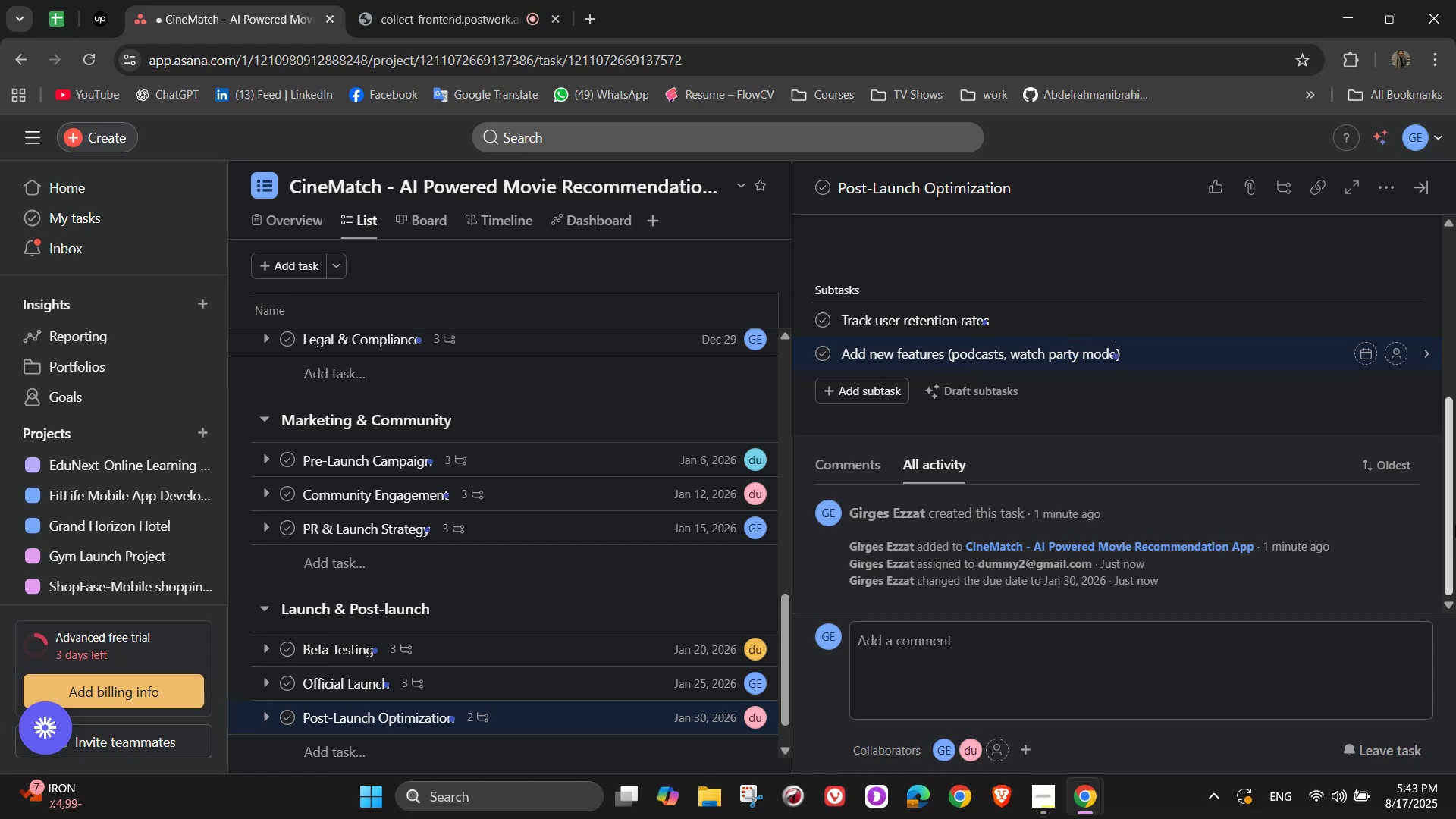 
wait(5.32)
 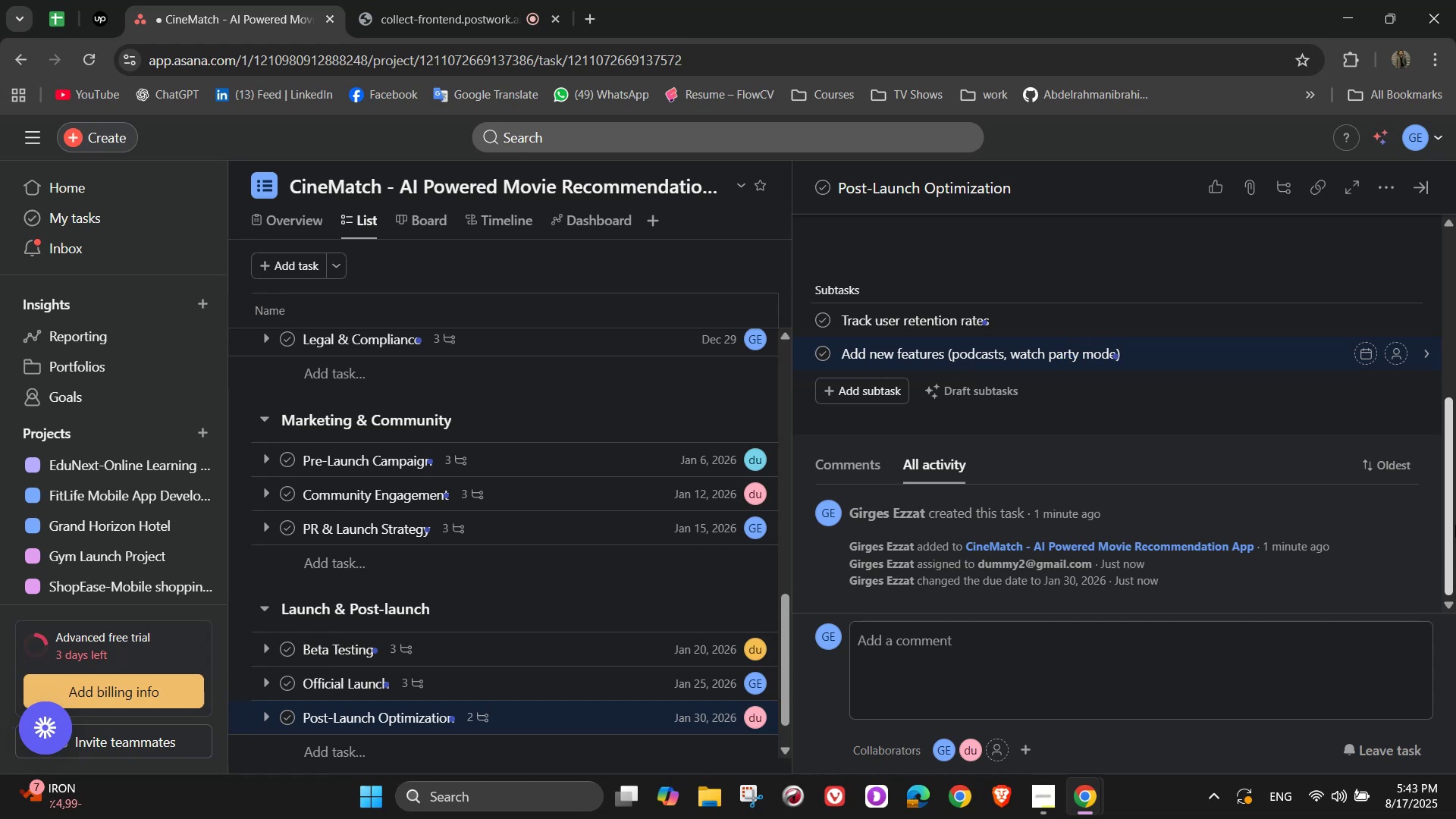 
key(ArrowRight)
 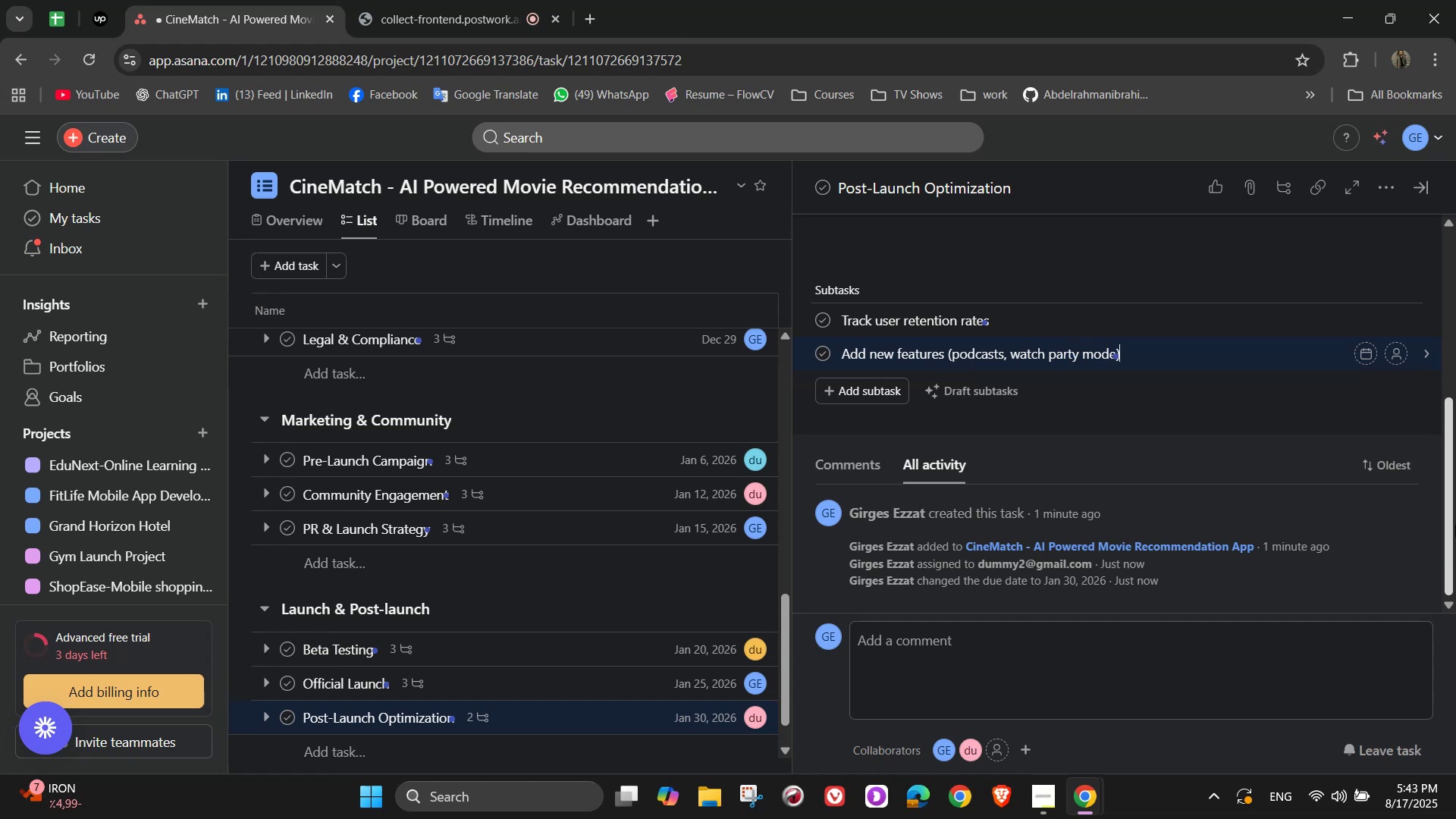 
key(NumpadEnter)
 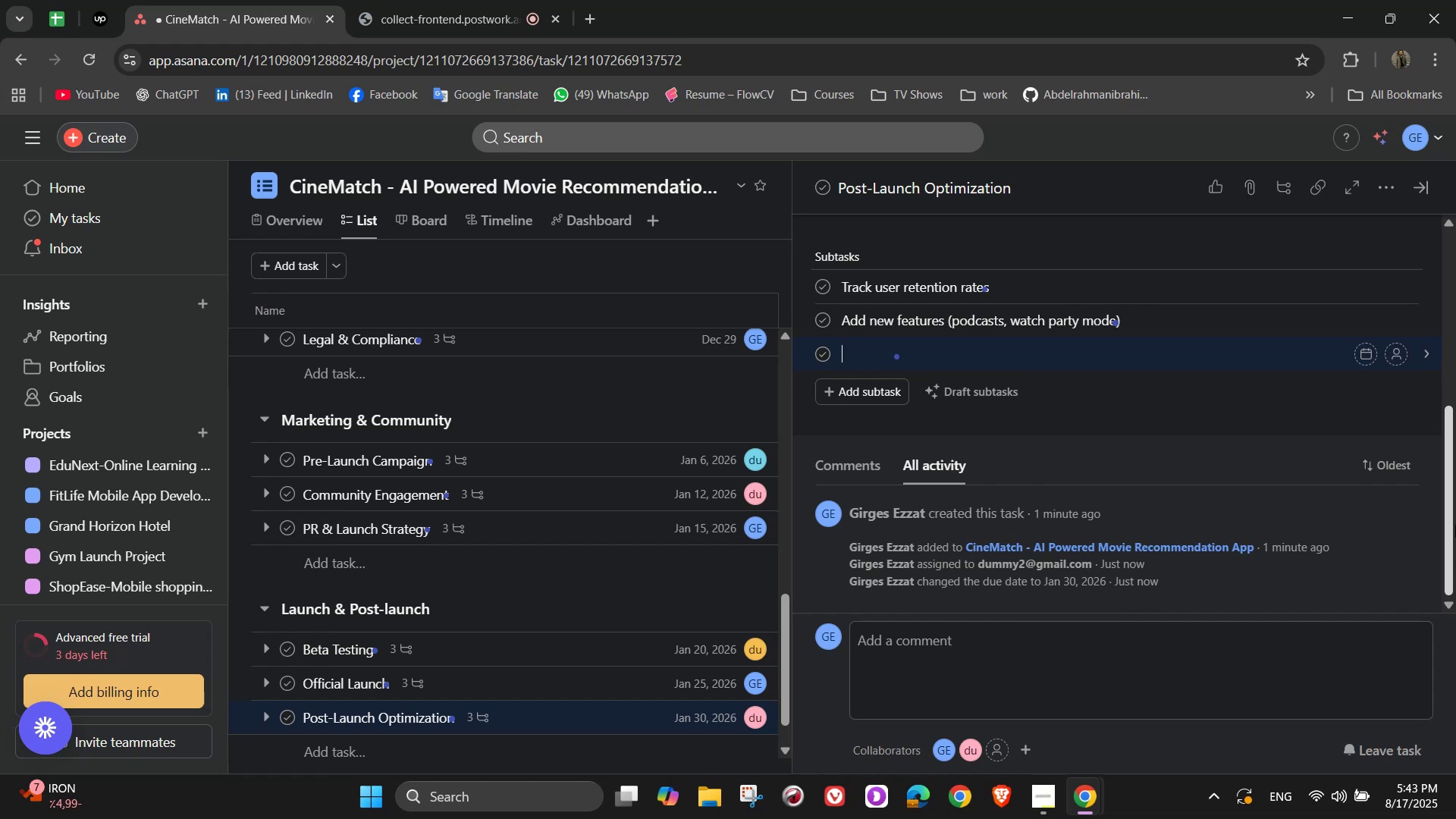 
wait(13.98)
 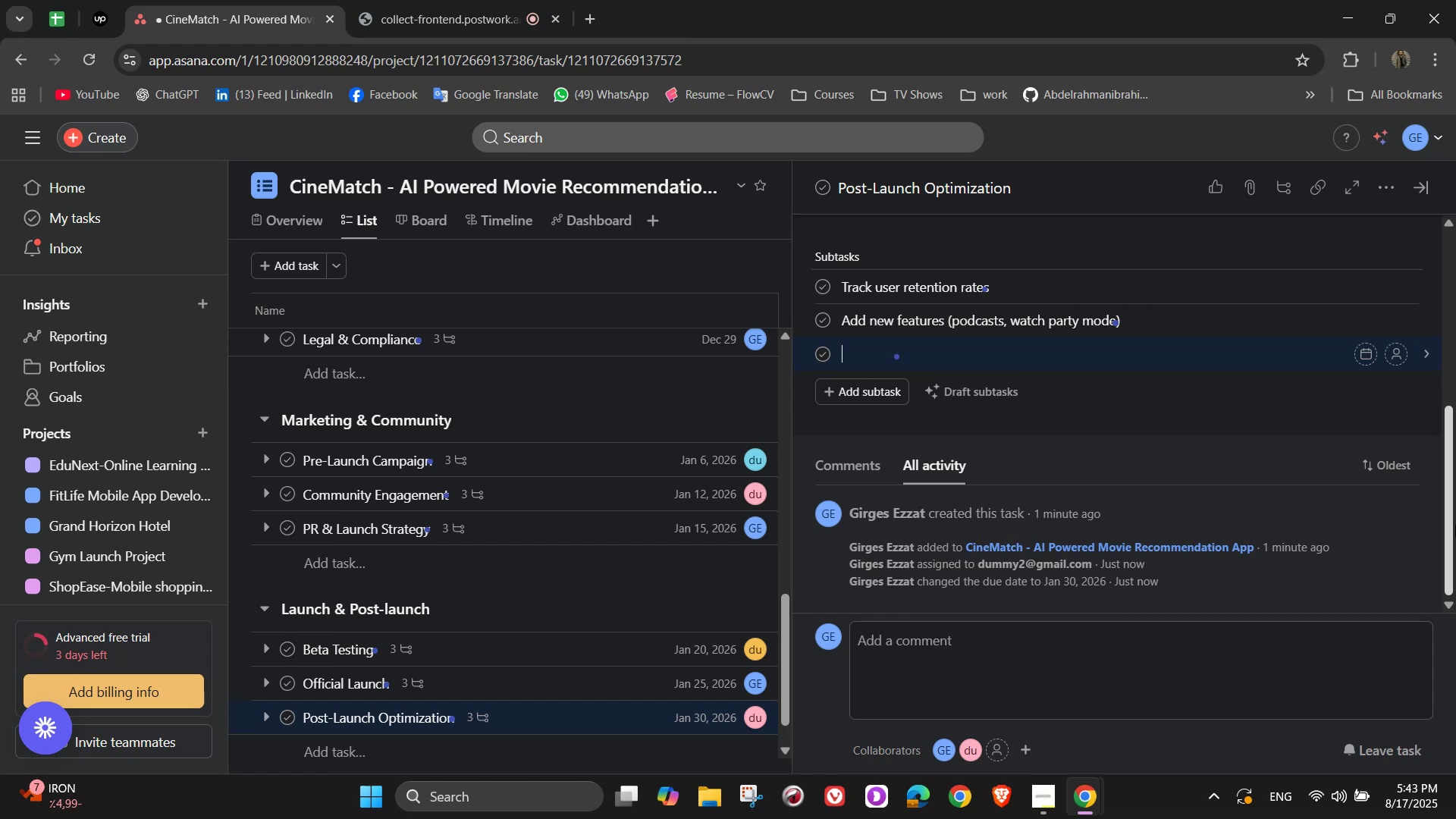 
type(Expand partnerships with new platform)
 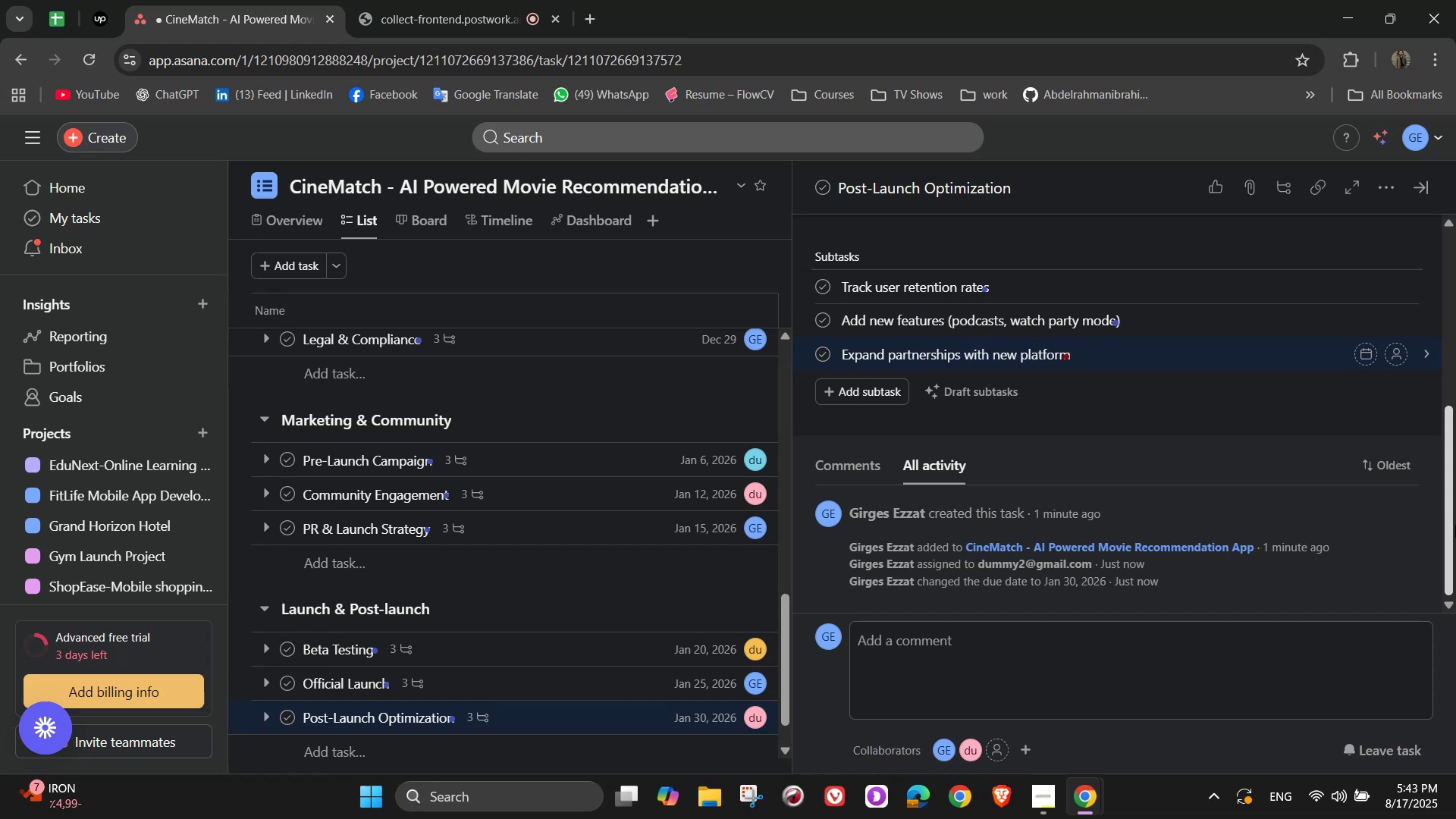 
key(S)
 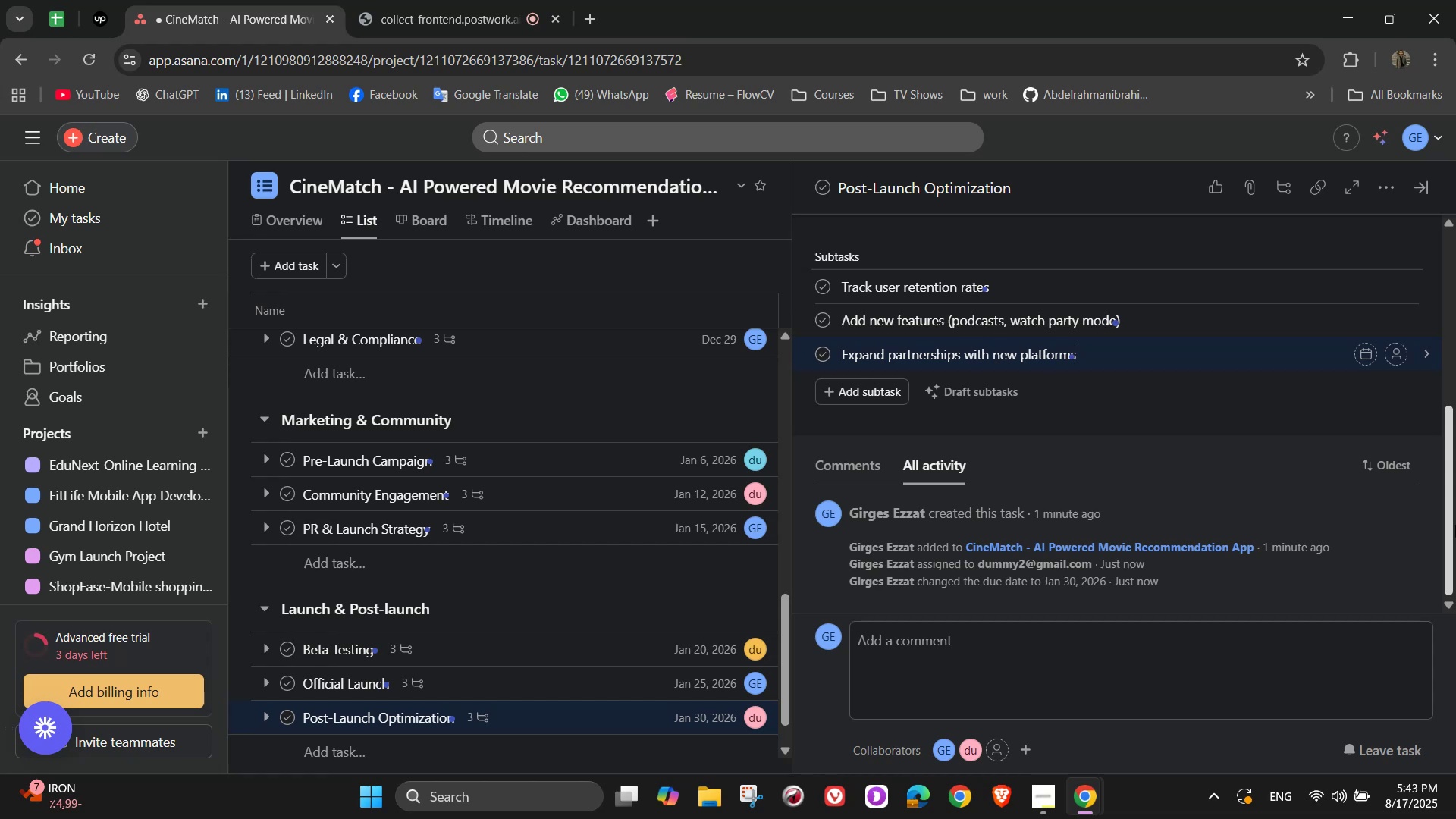 
wait(11.78)
 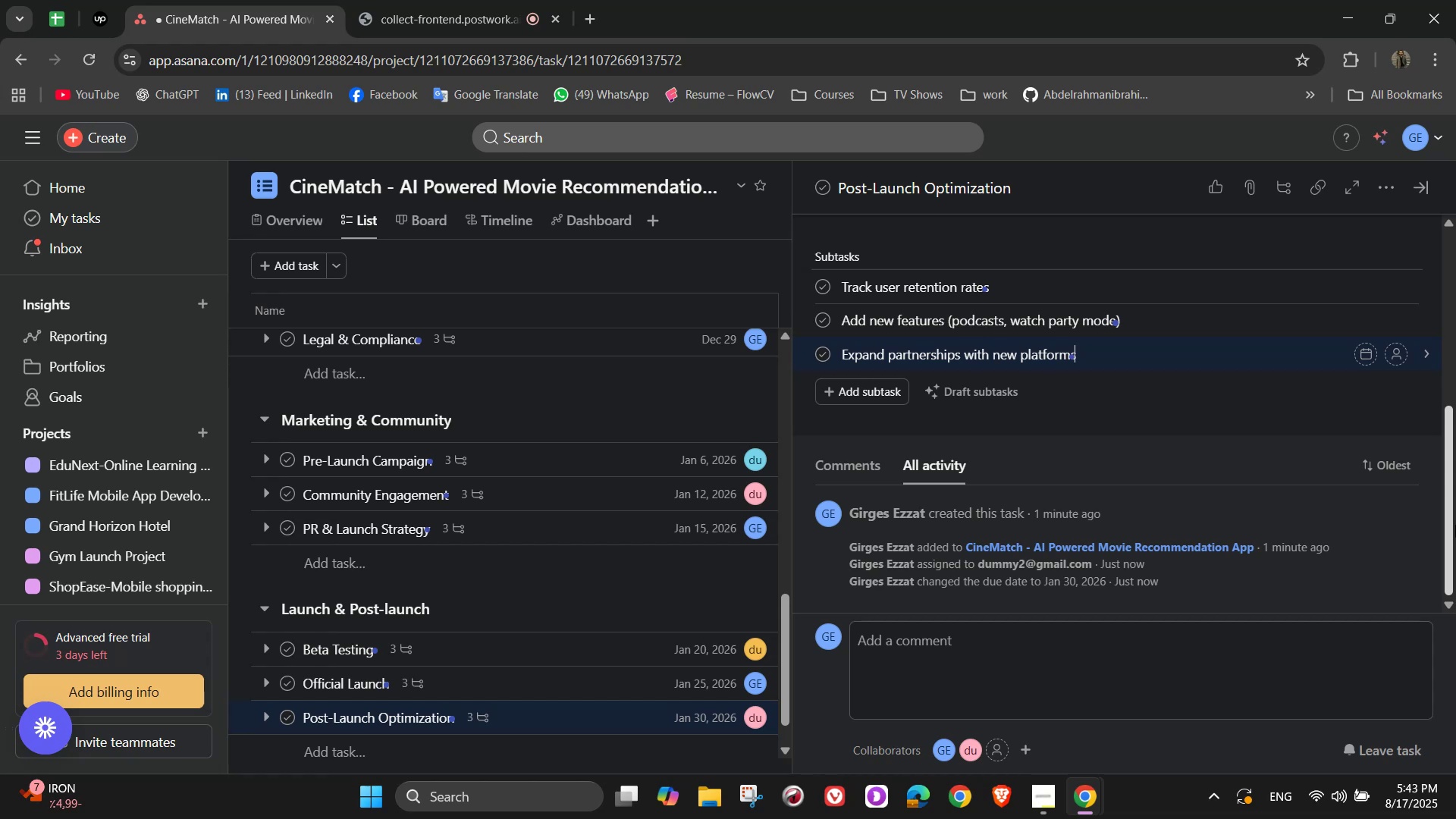 
left_click([1391, 293])
 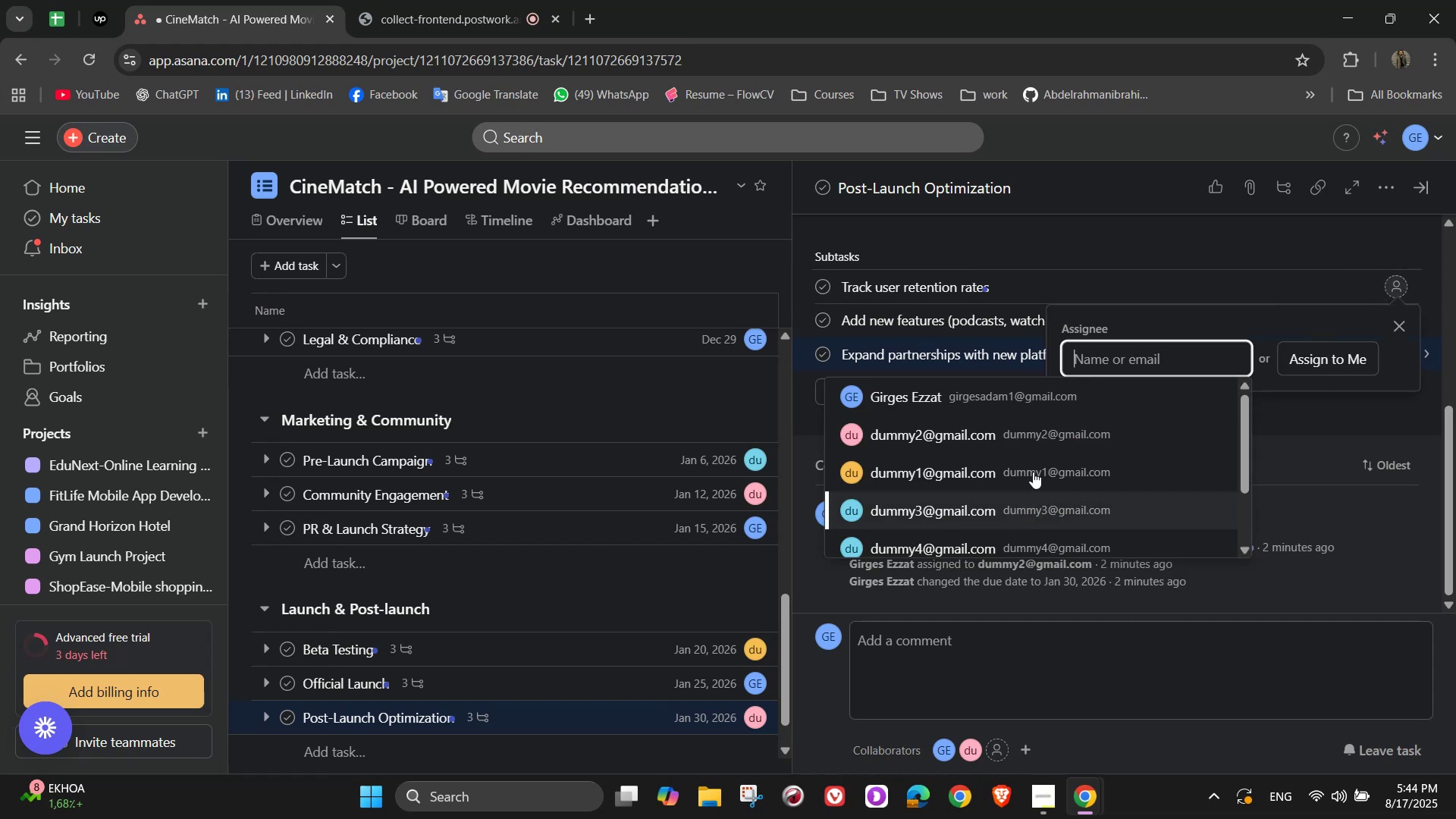 
left_click([1033, 435])
 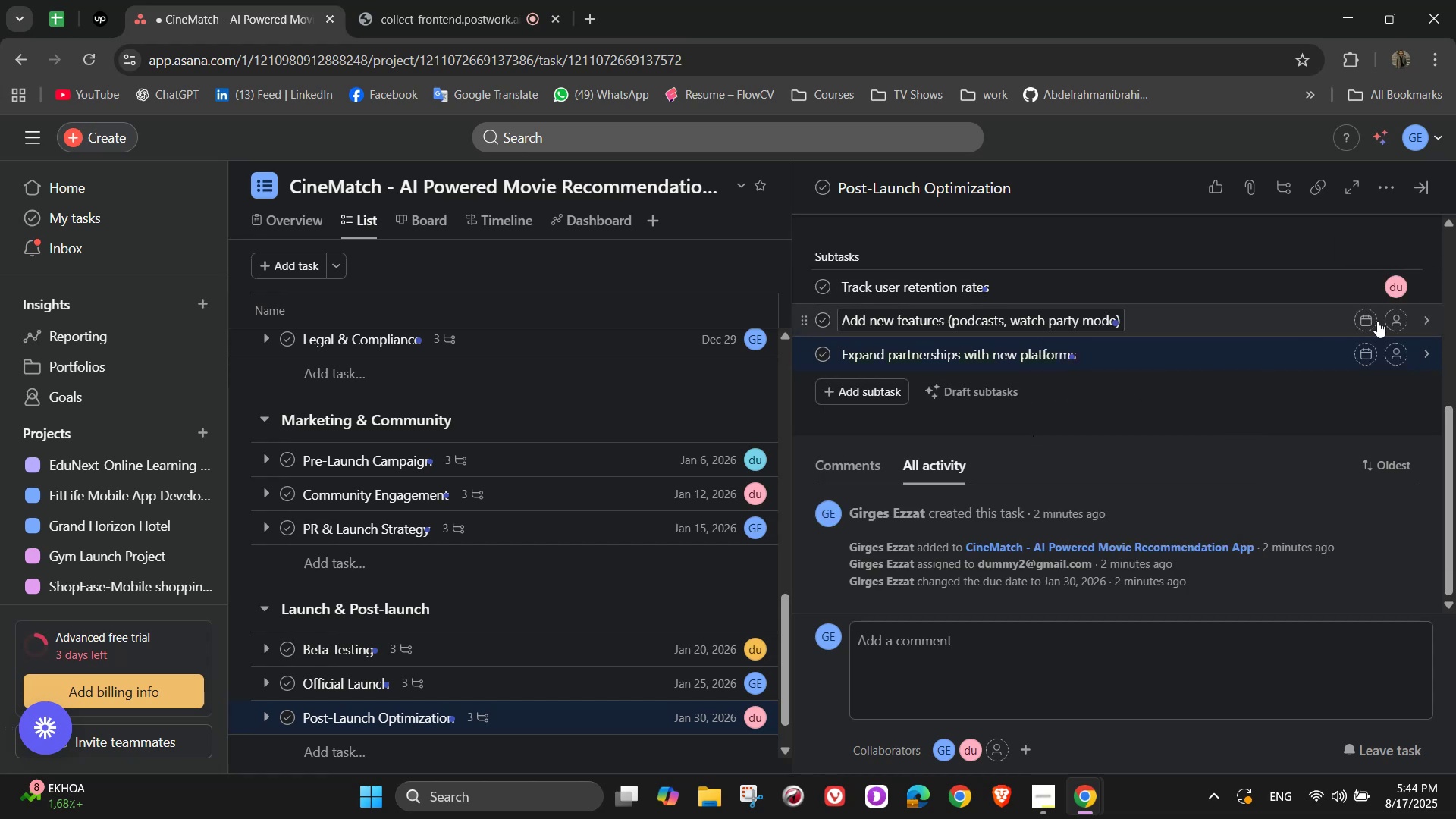 
left_click([1392, 320])
 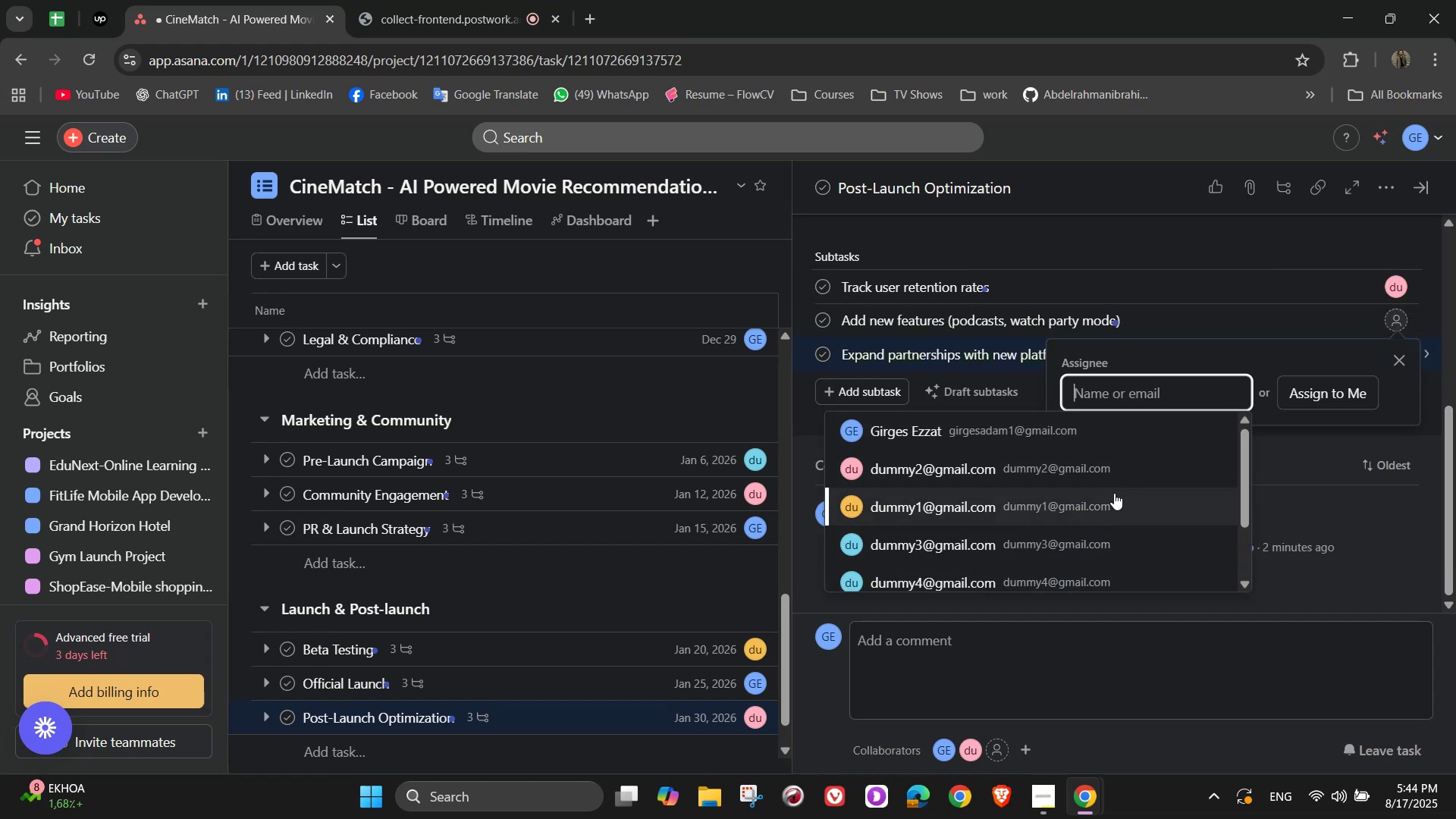 
left_click([1402, 356])
 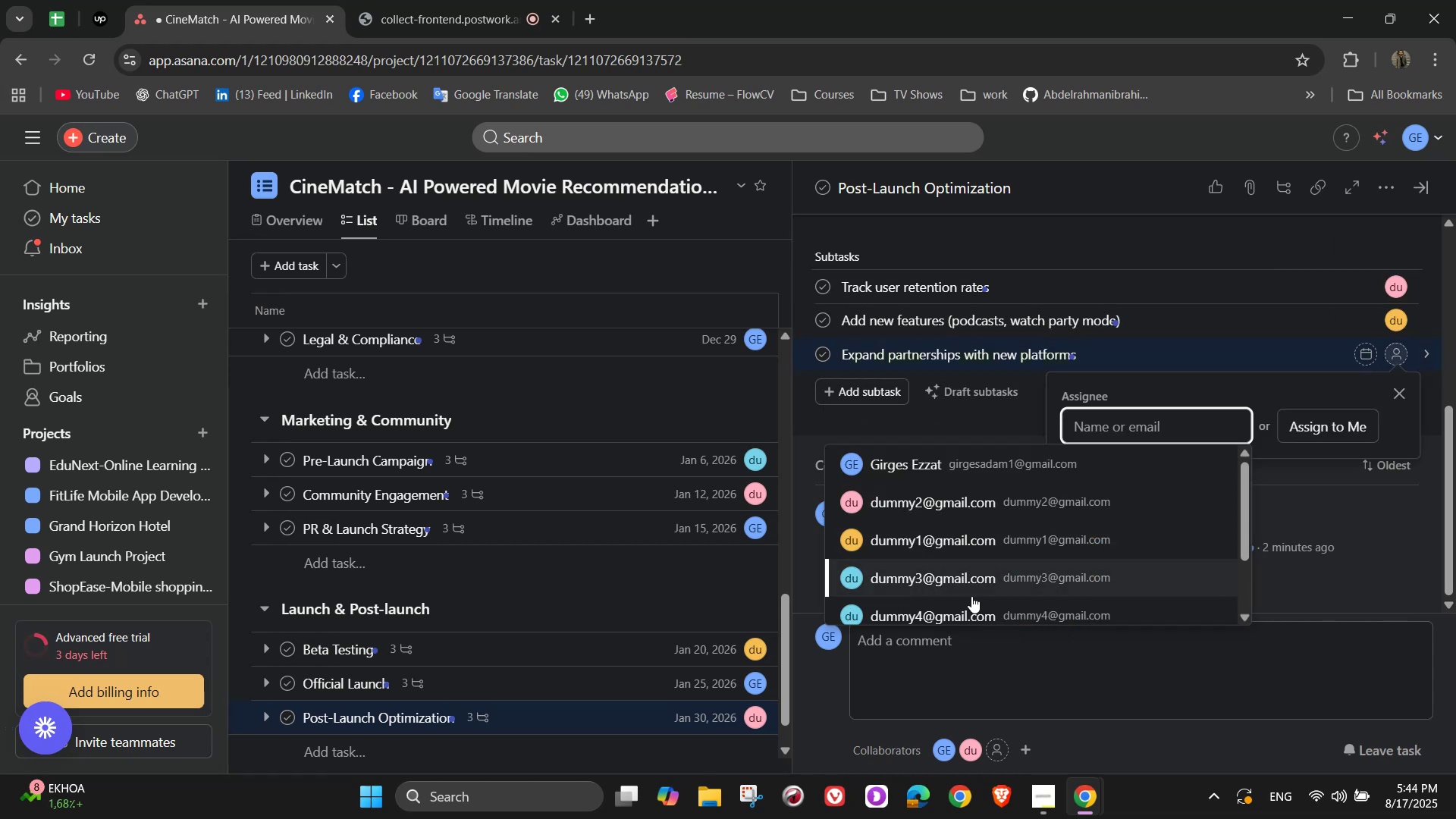 
left_click([971, 596])
 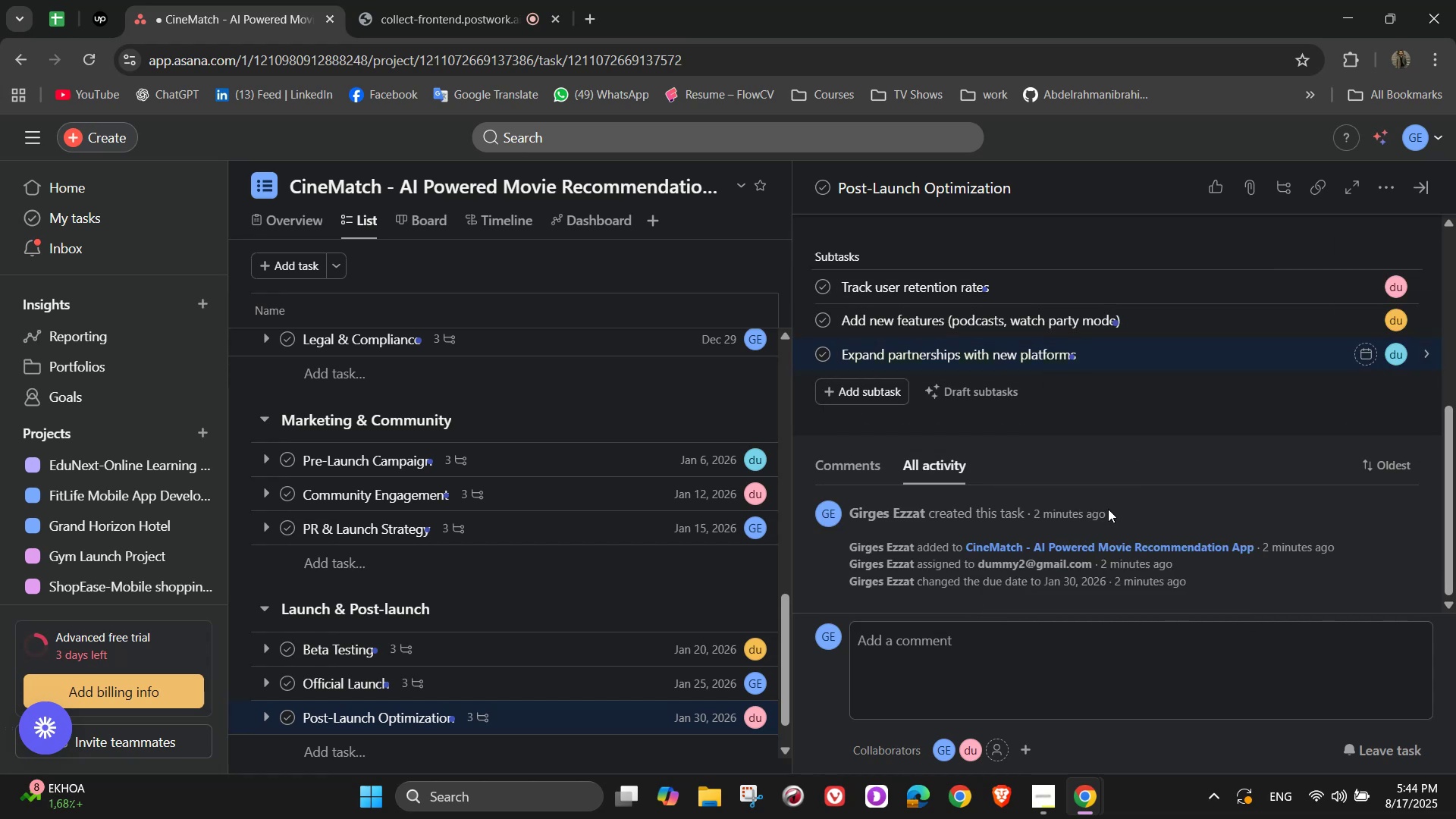 
scroll: coordinate [1108, 509], scroll_direction: up, amount: 3.0
 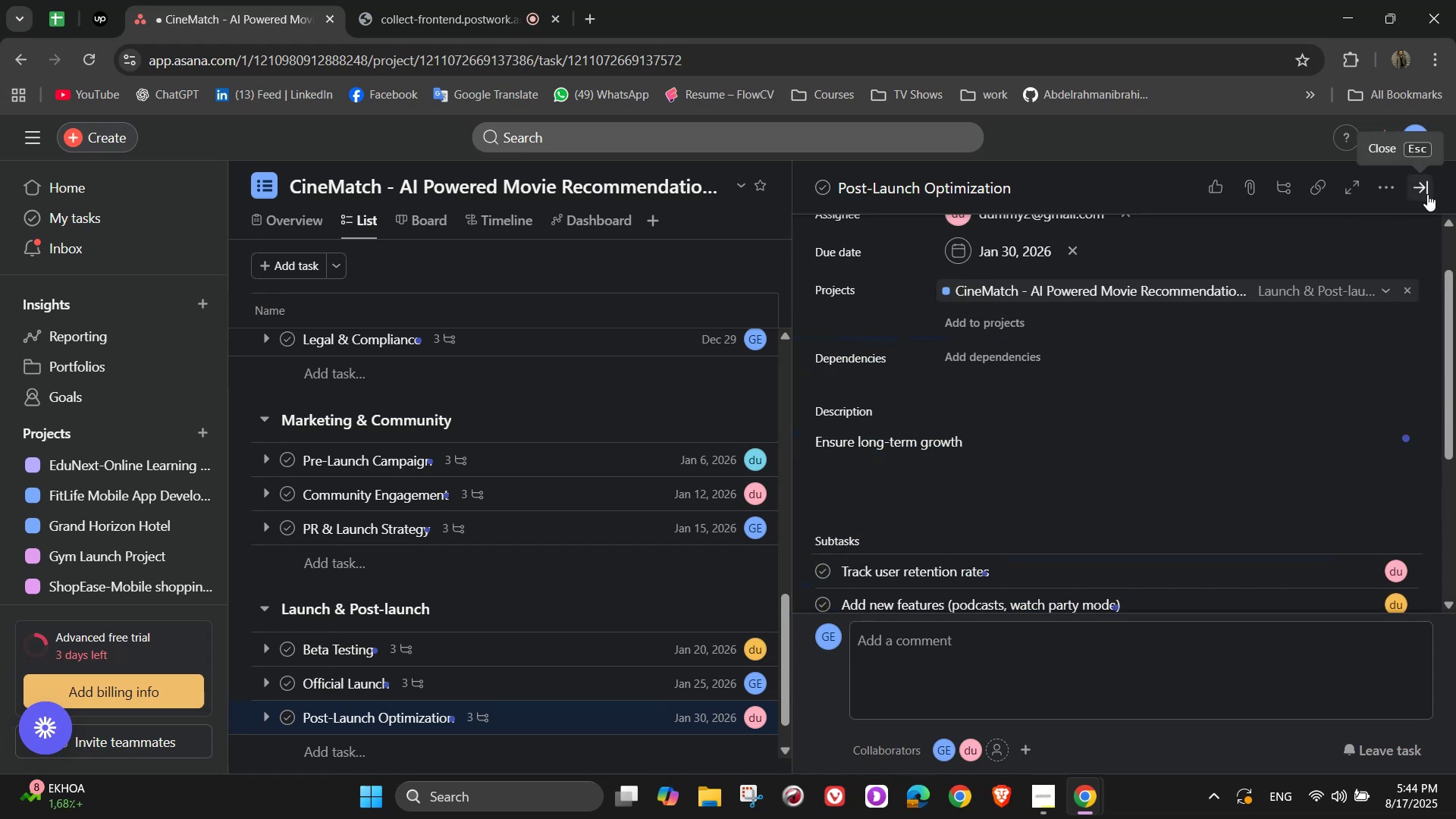 
wait(7.04)
 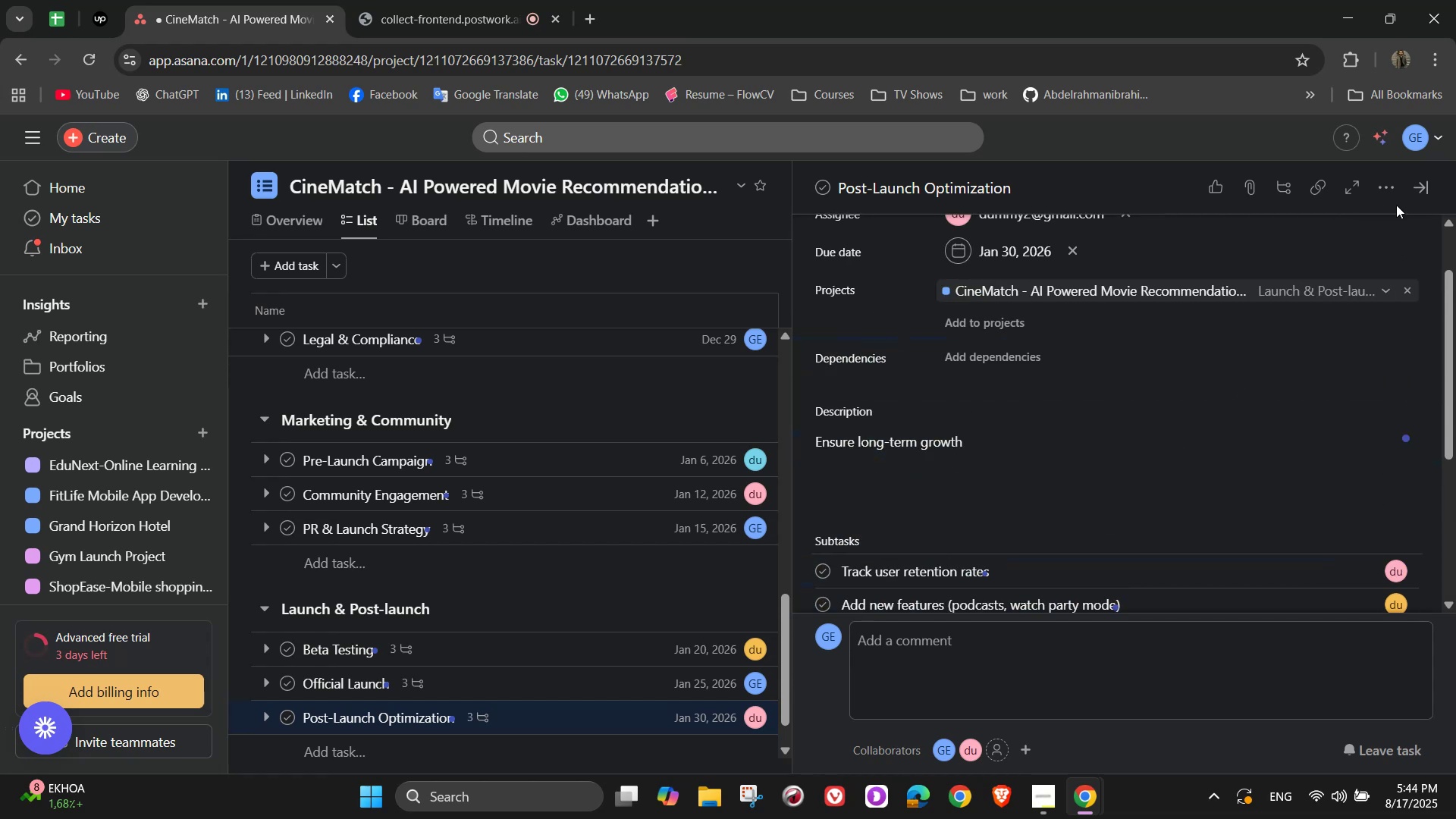 
left_click([1427, 194])
 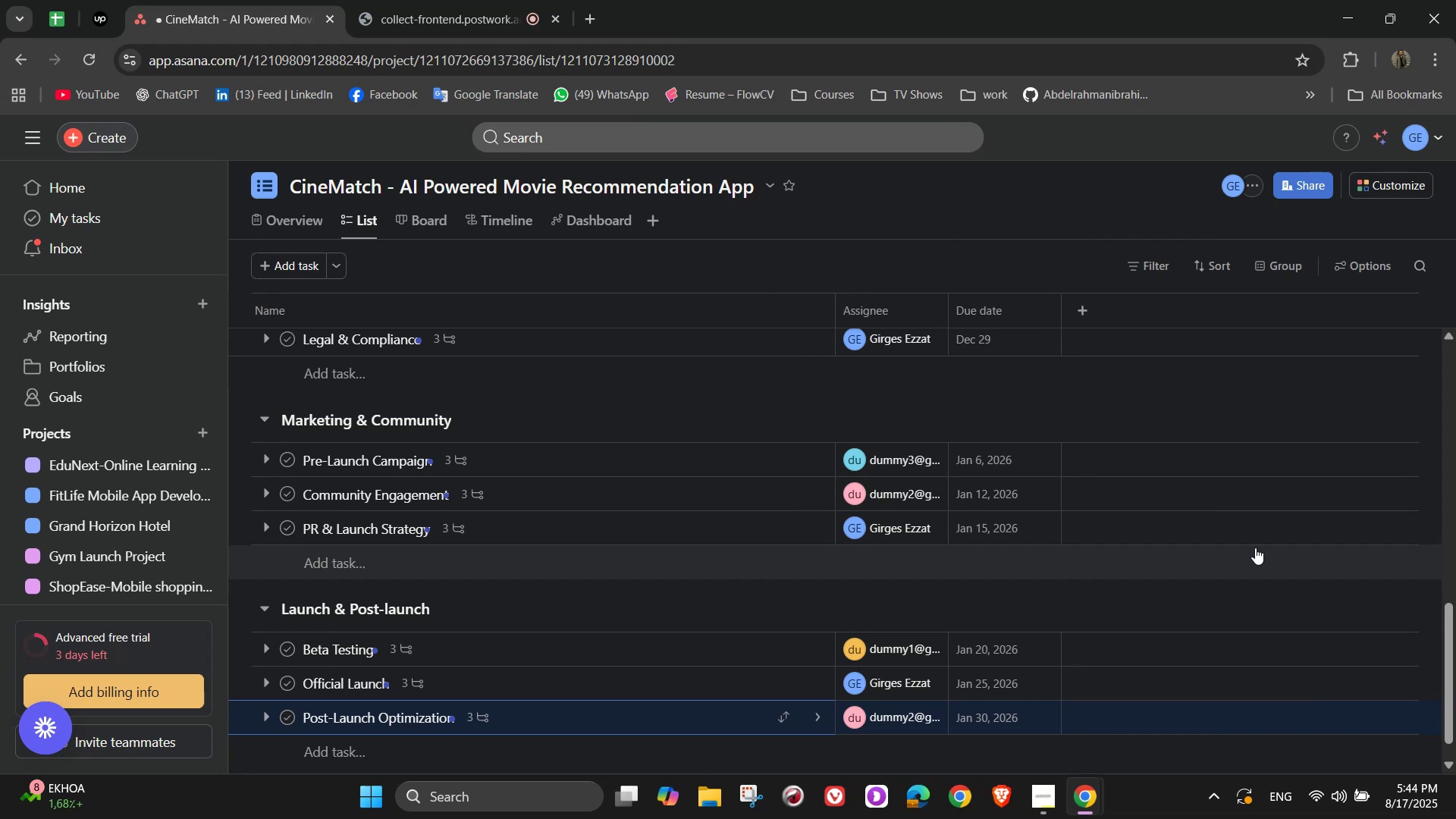 
wait(7.78)
 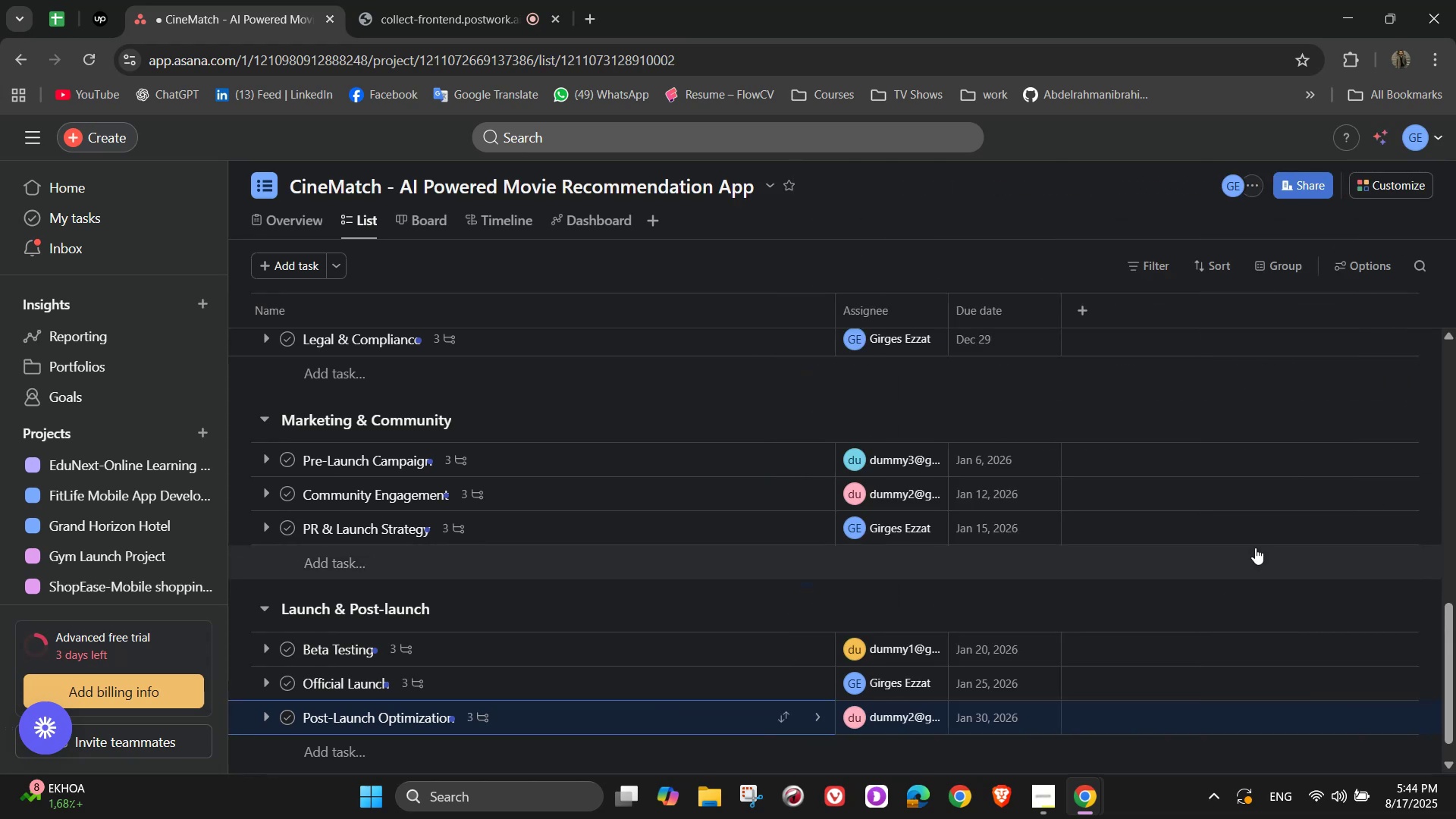 
left_click([570, 211])
 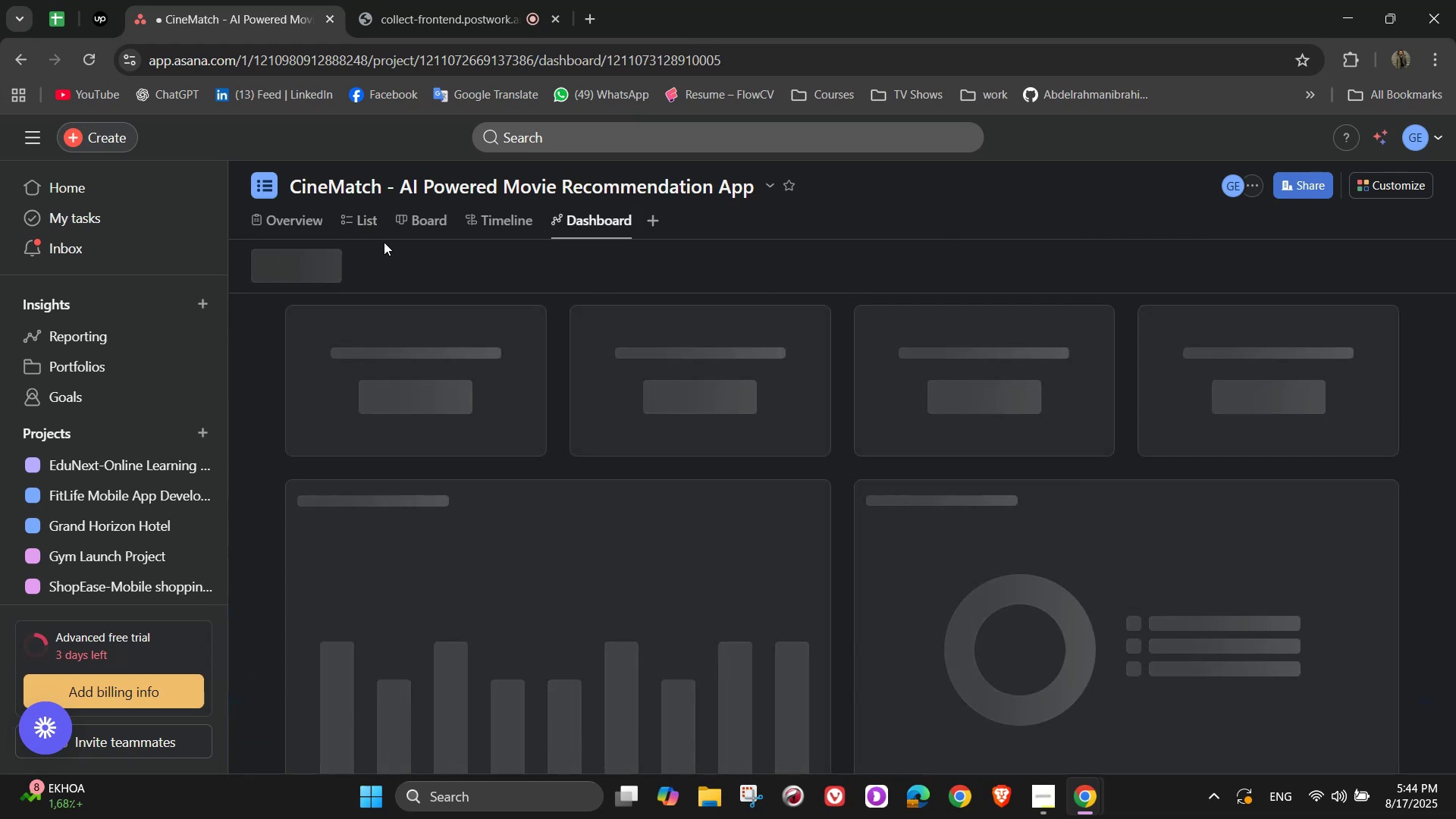 
left_click([355, 227])
 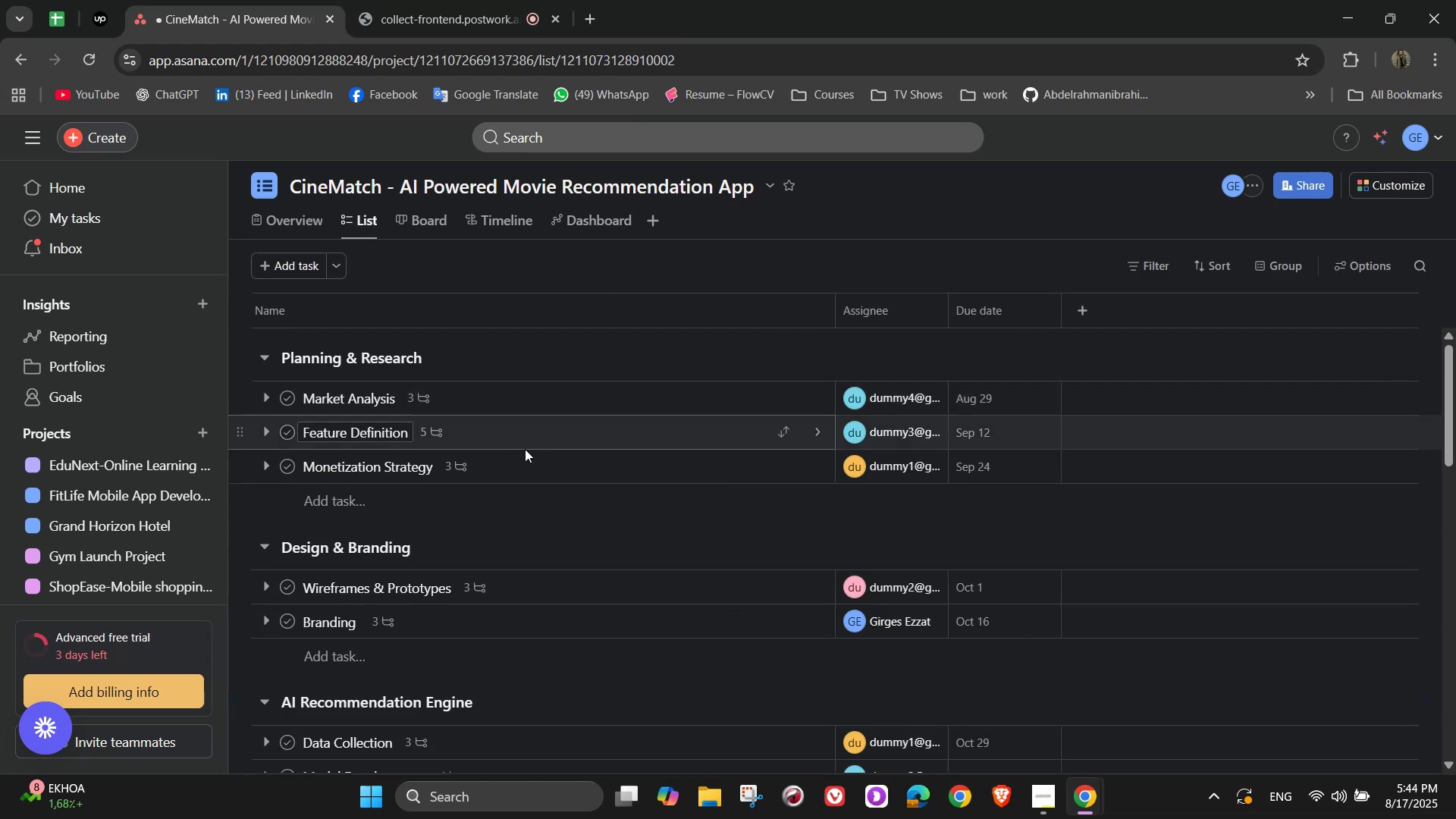 
scroll: coordinate [525, 449], scroll_direction: up, amount: 10.0
 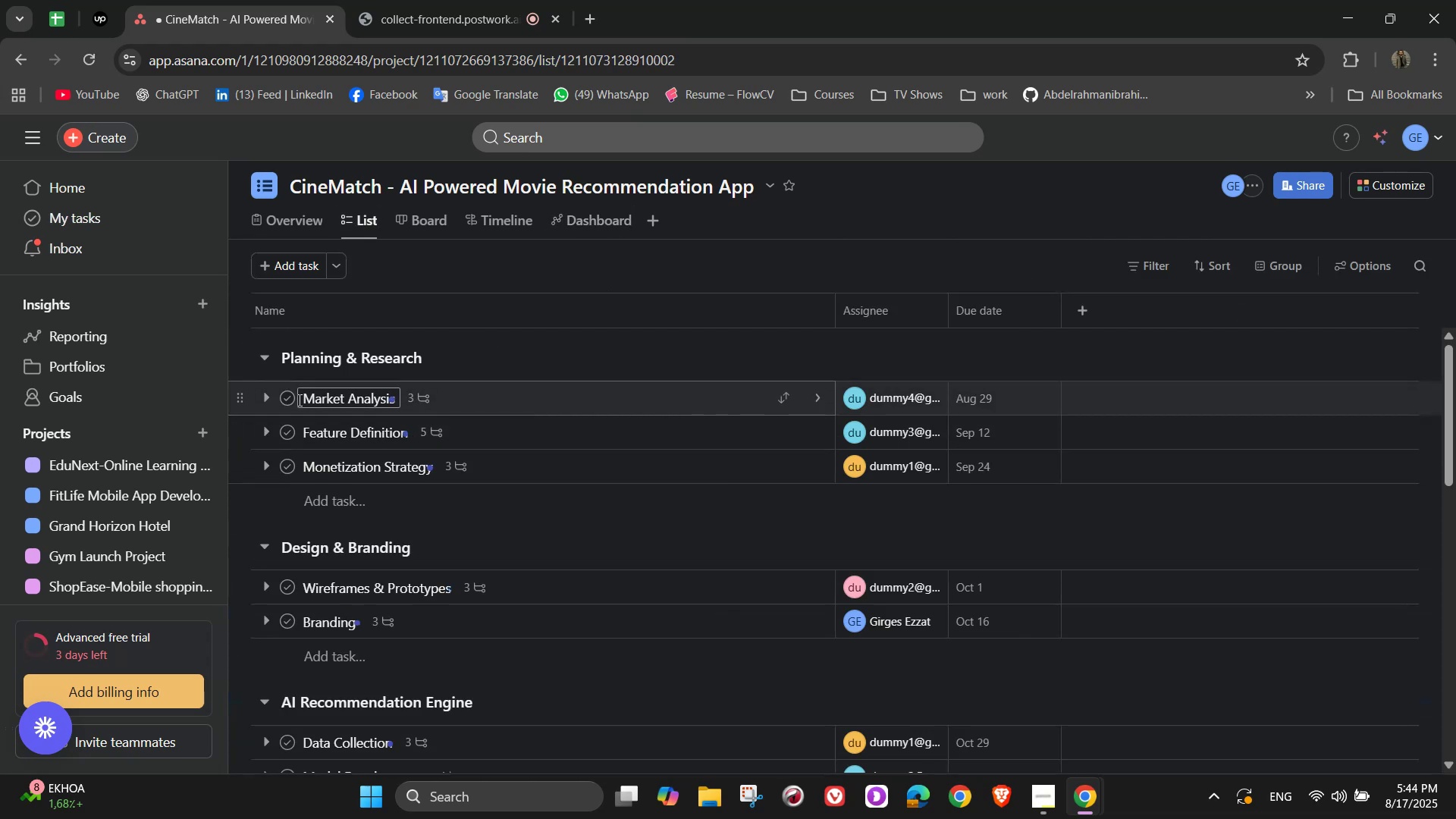 
left_click([290, 397])
 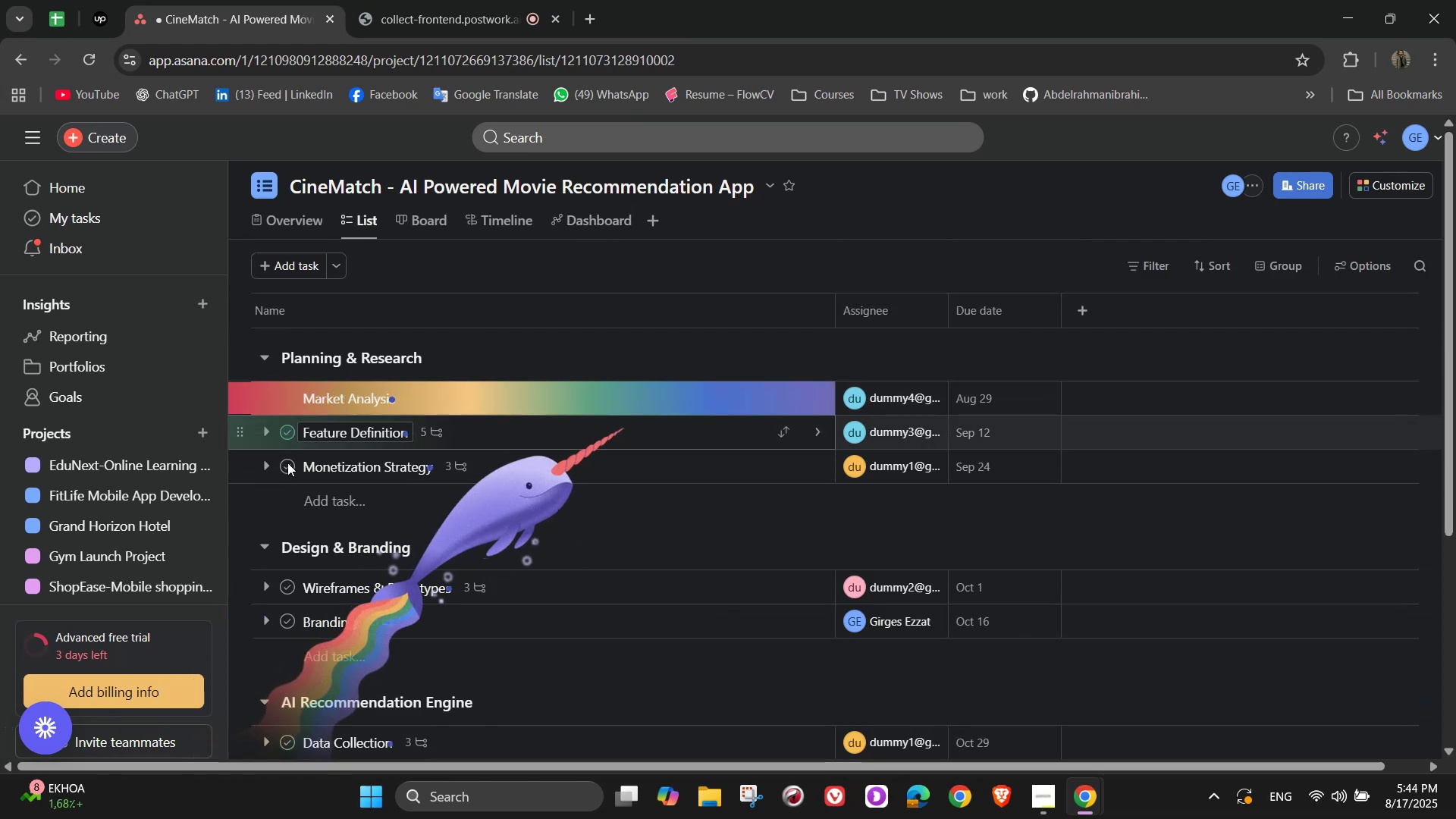 
double_click([292, 472])
 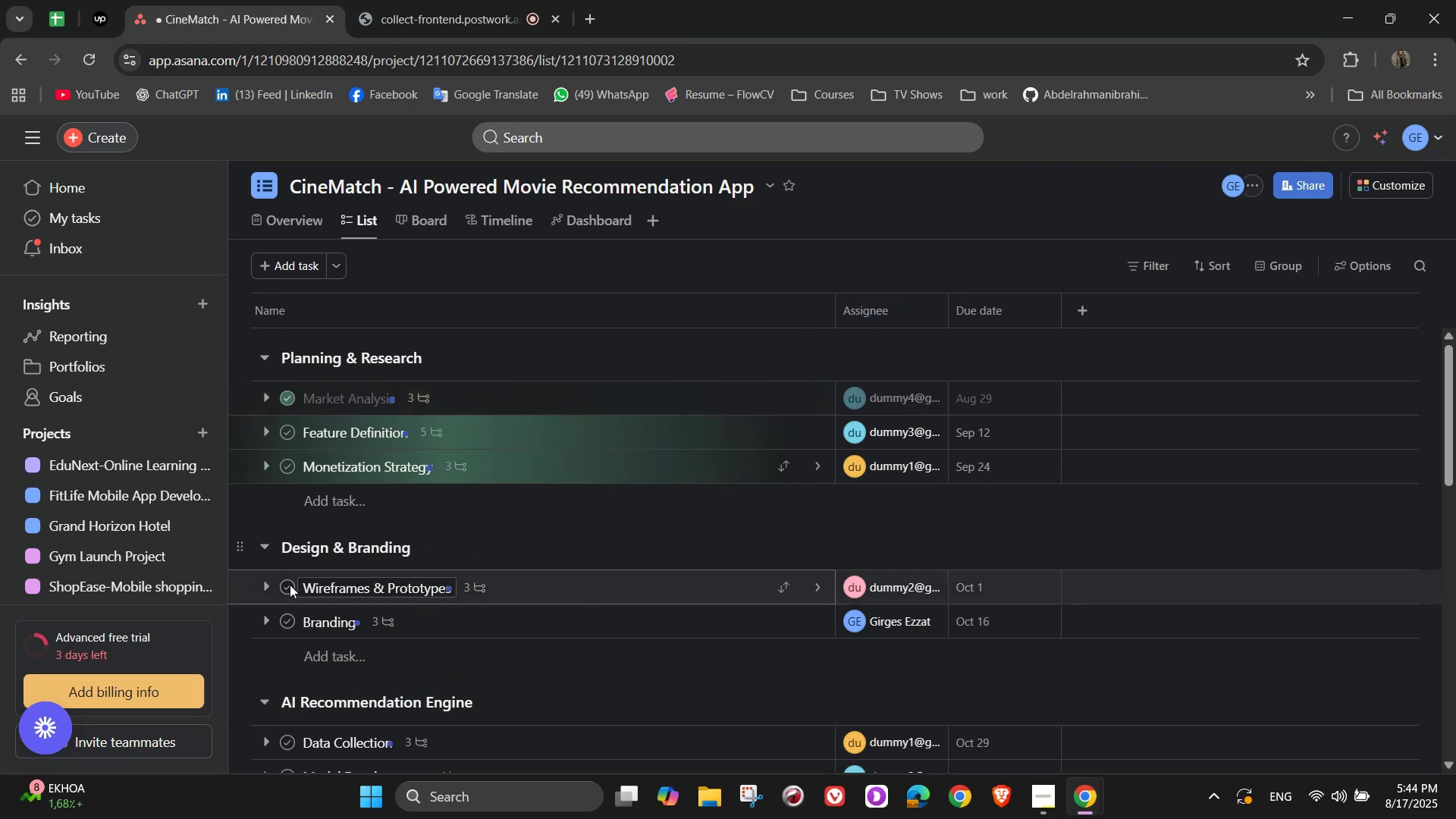 
left_click([291, 592])
 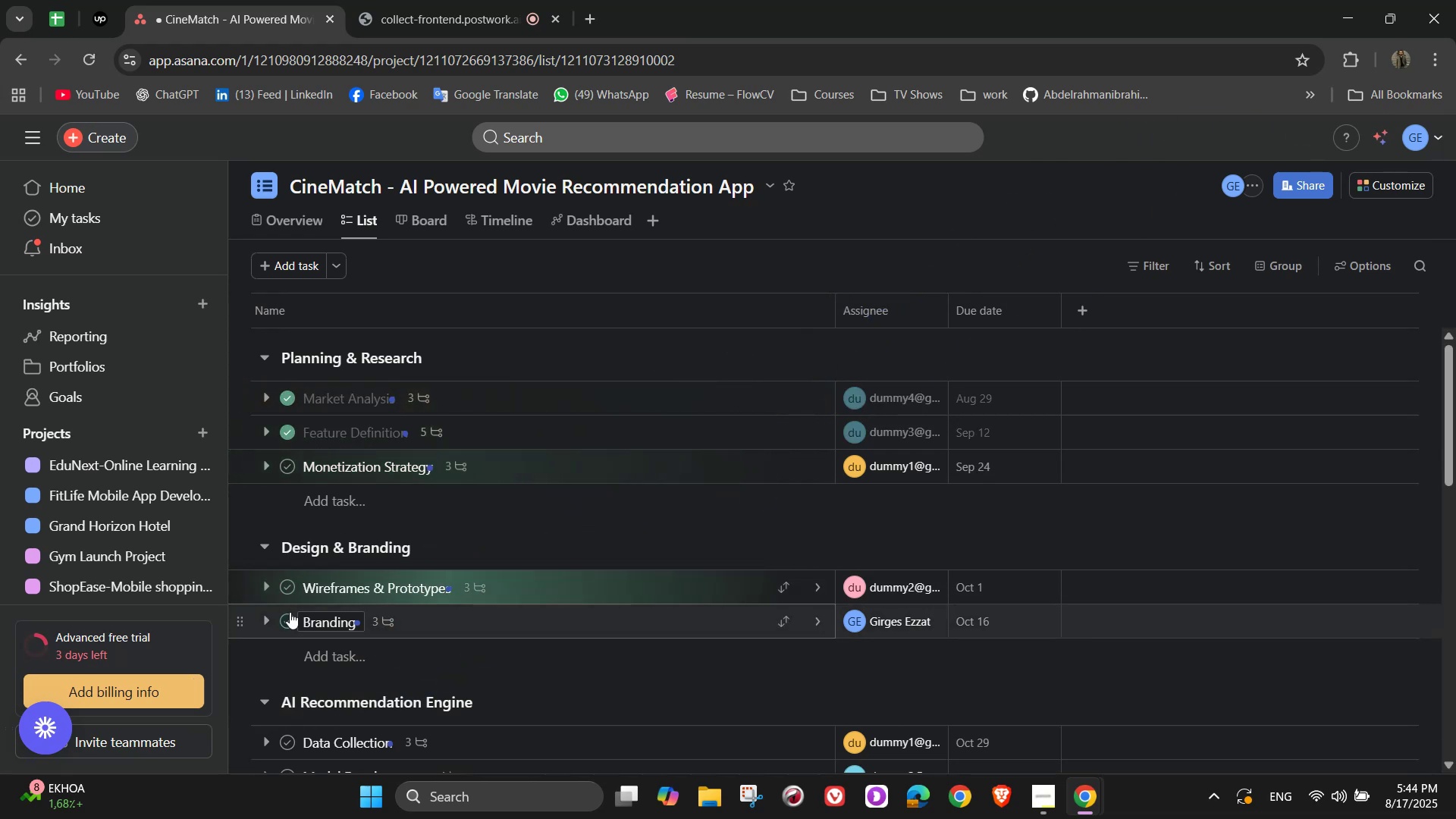 
left_click([290, 612])
 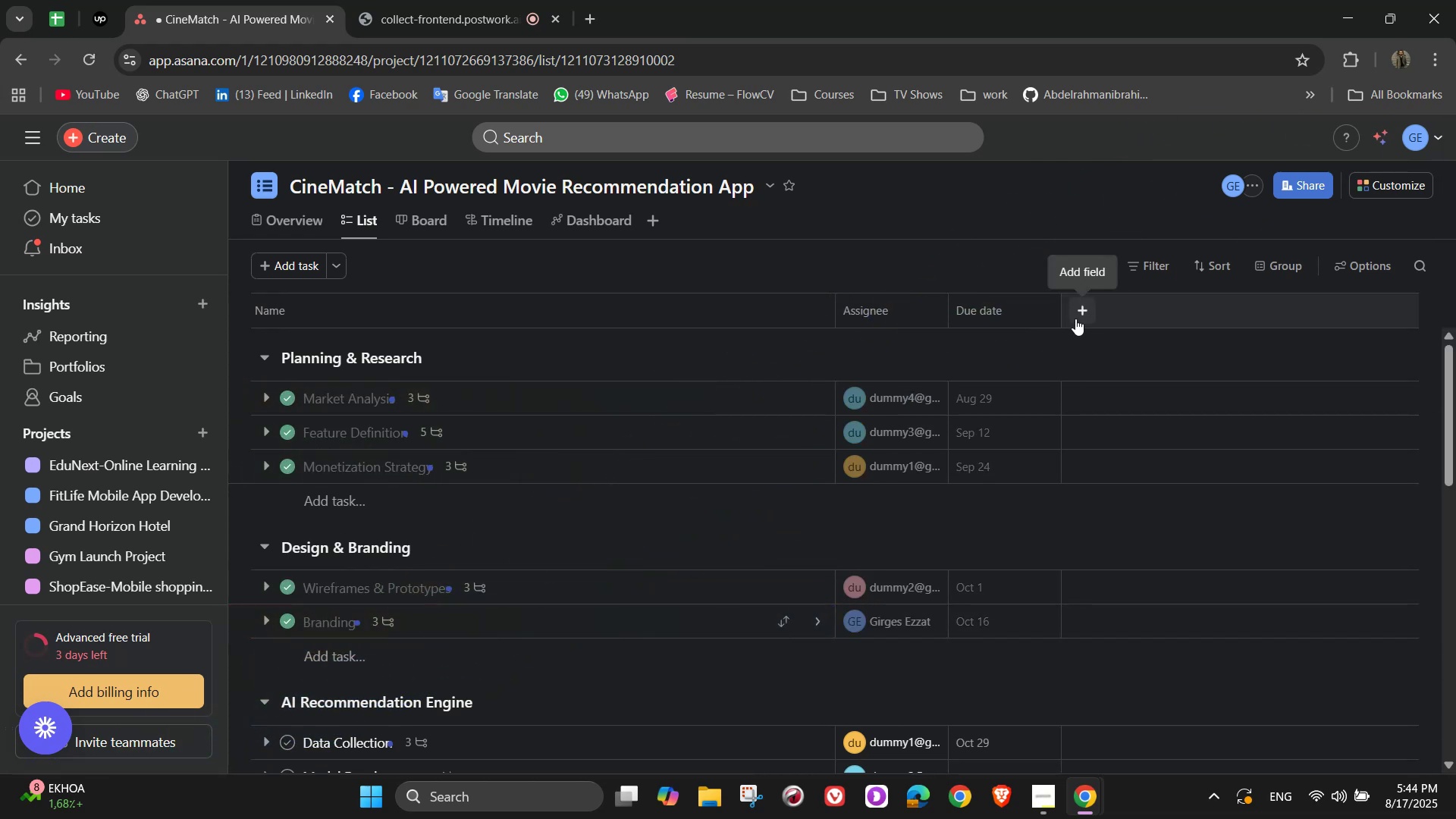 
wait(6.42)
 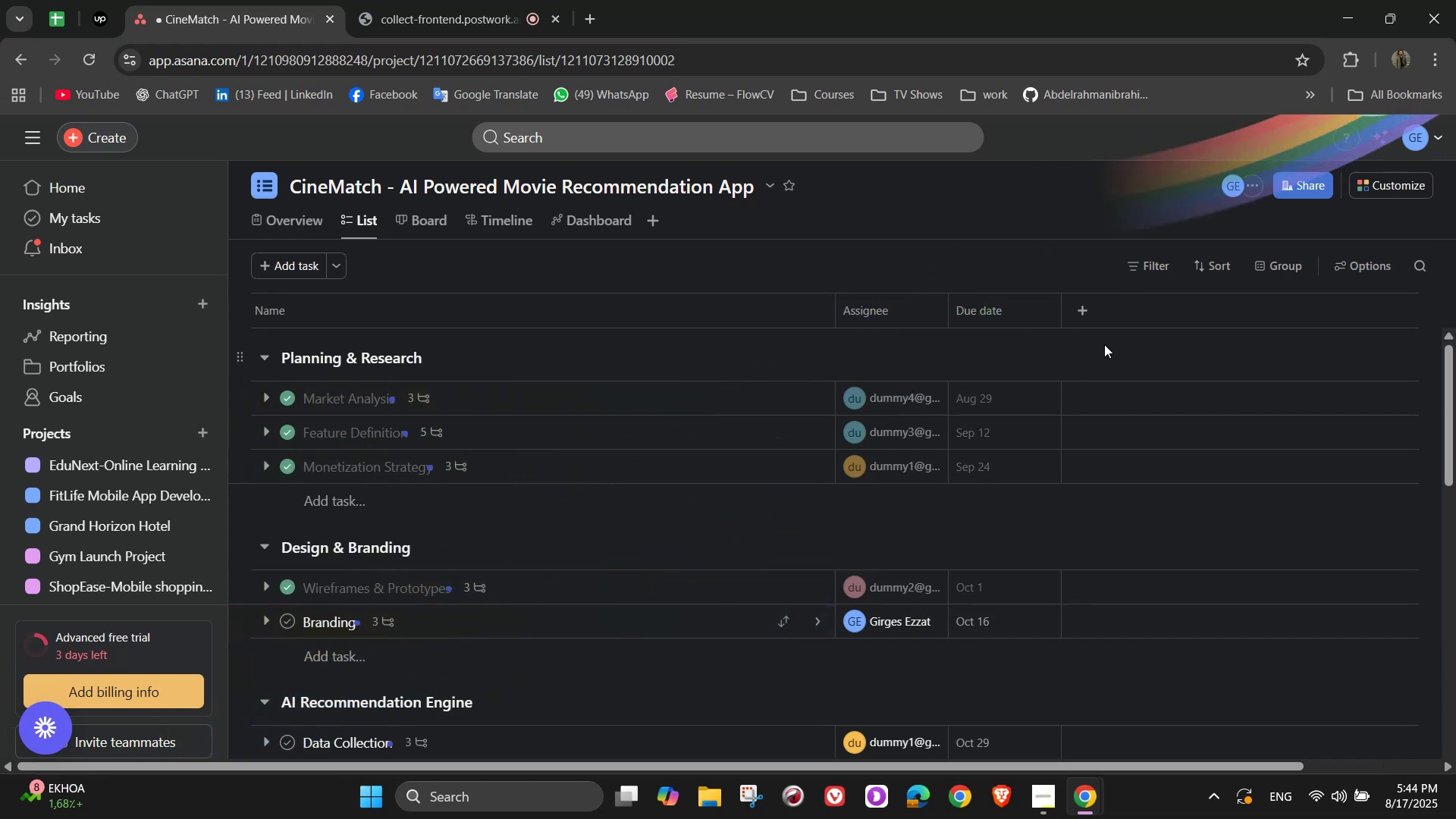 
left_click([1035, 722])
 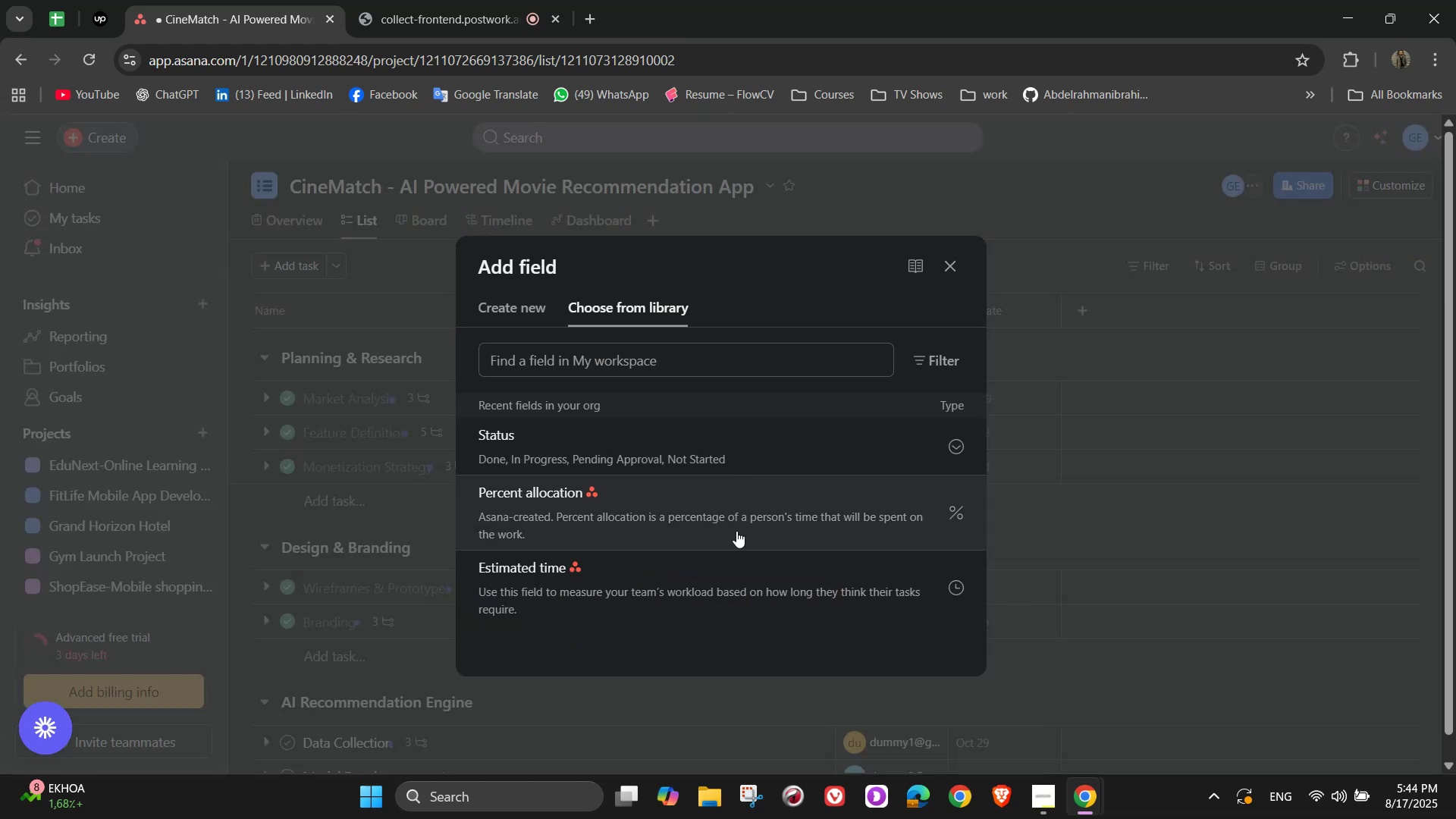 
left_click([740, 573])
 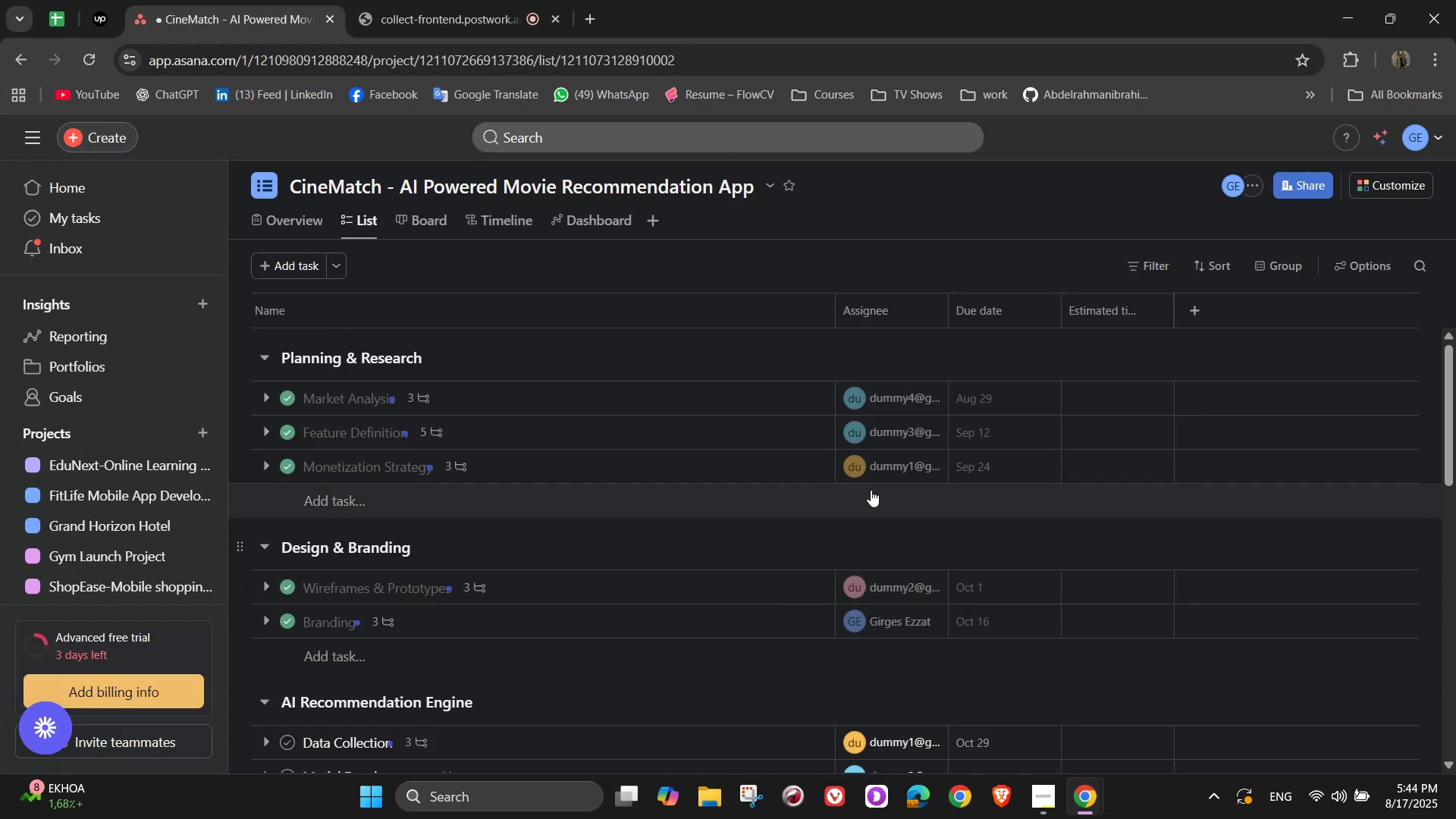 
scroll: coordinate [1040, 540], scroll_direction: down, amount: 3.0
 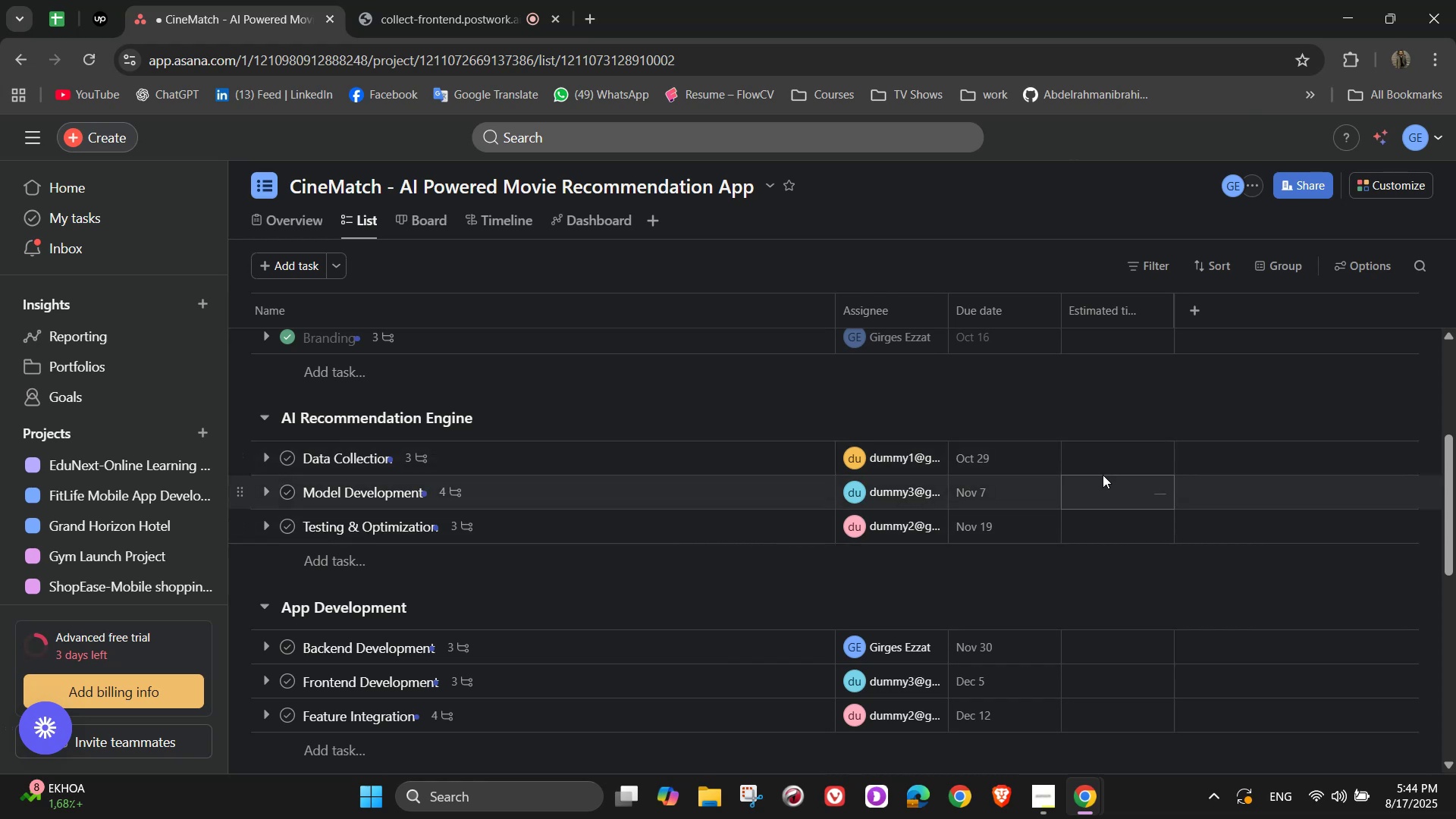 
left_click([1107, 463])
 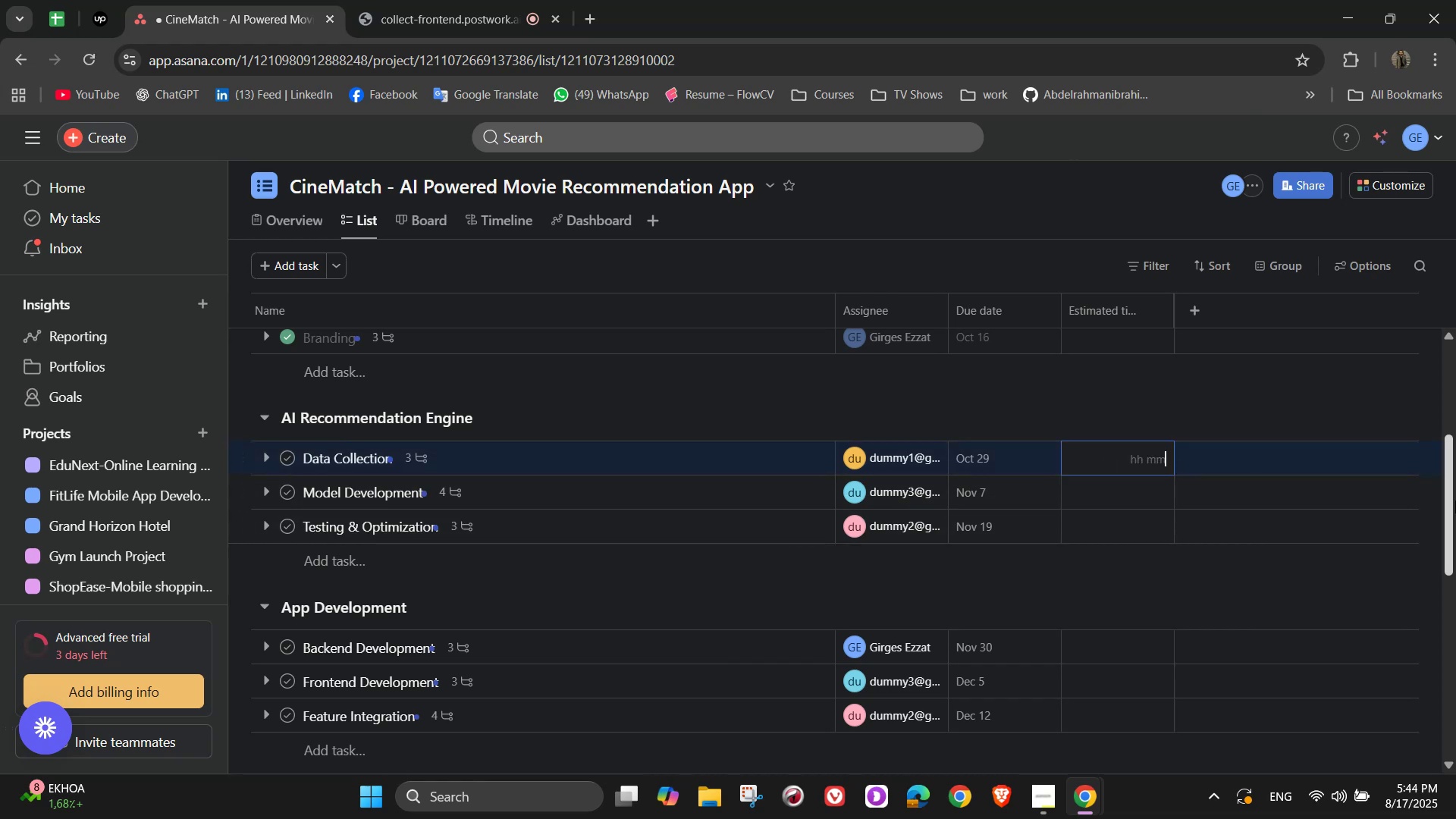 
wait(8.45)
 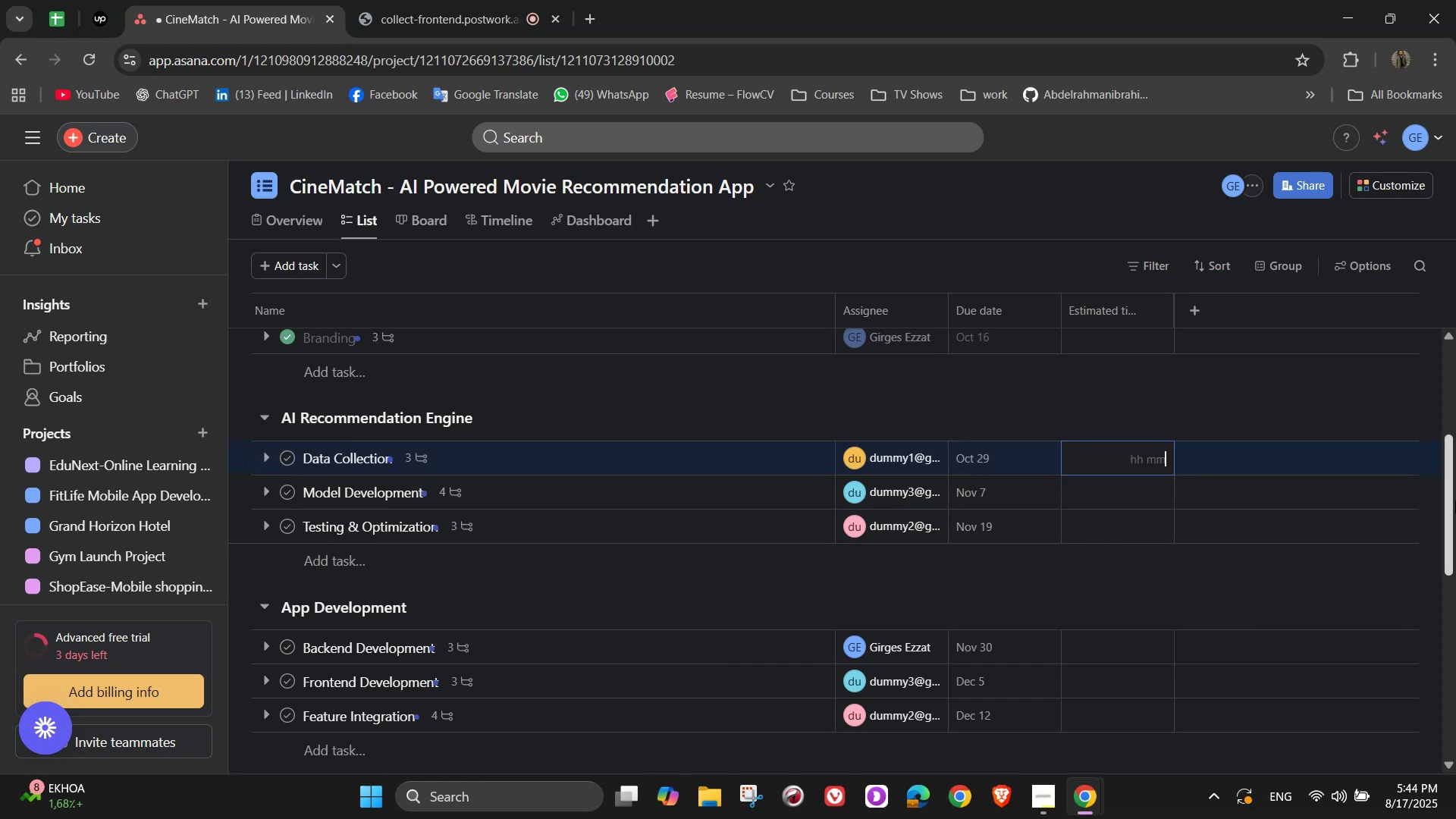 
key(Numpad1)
 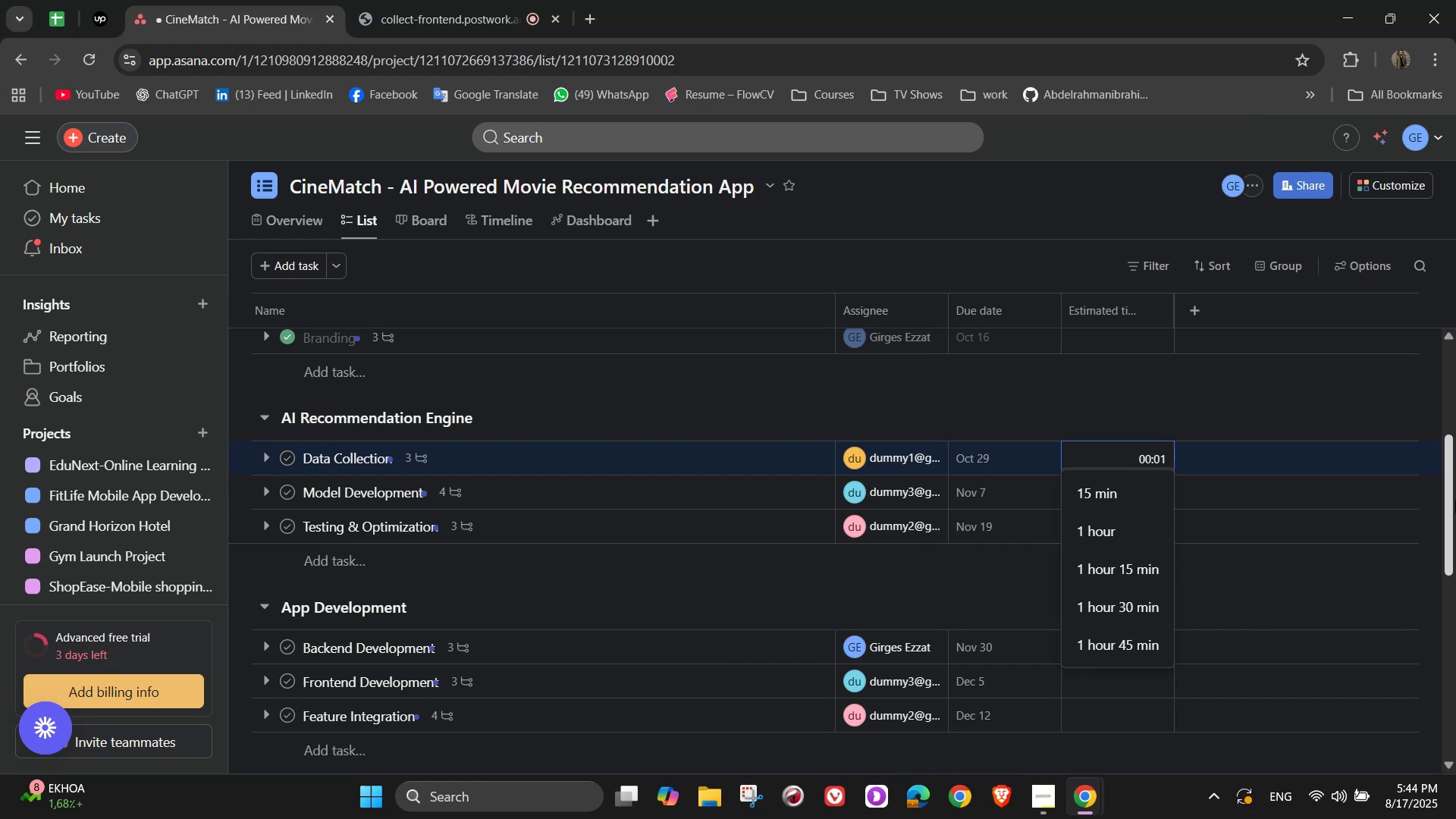 
key(Numpad8)
 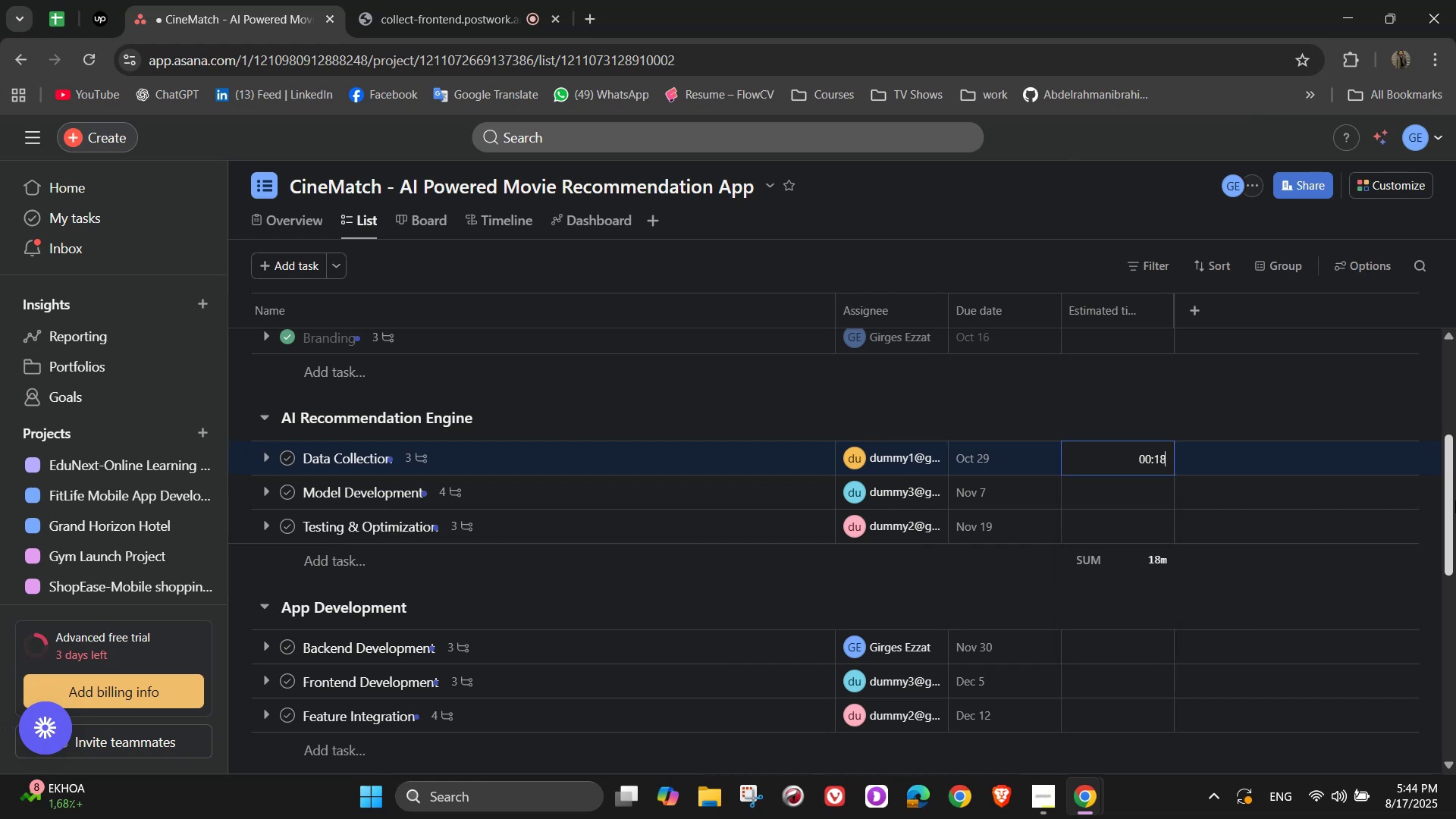 
key(Numpad0)
 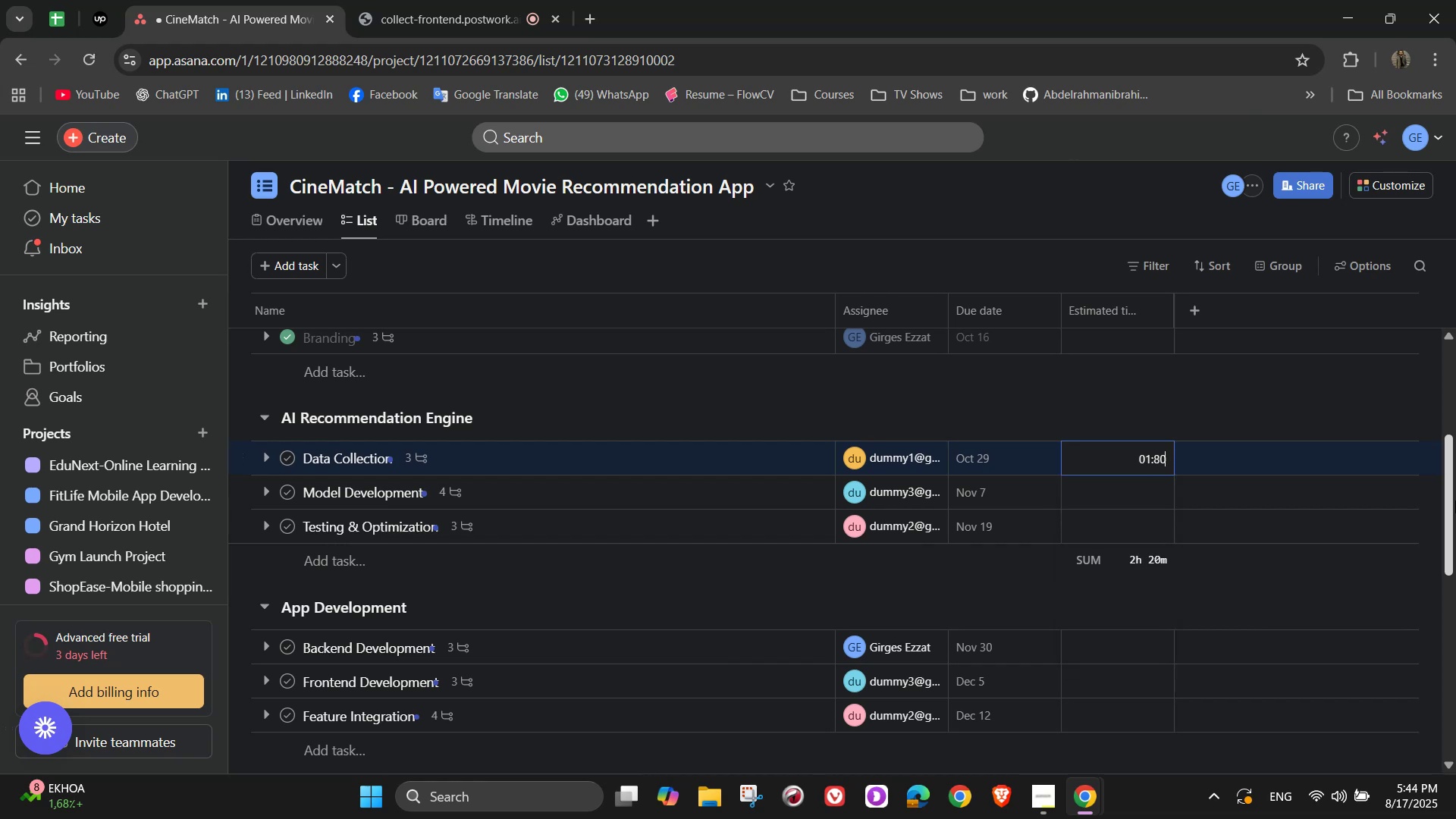 
key(Numpad0)
 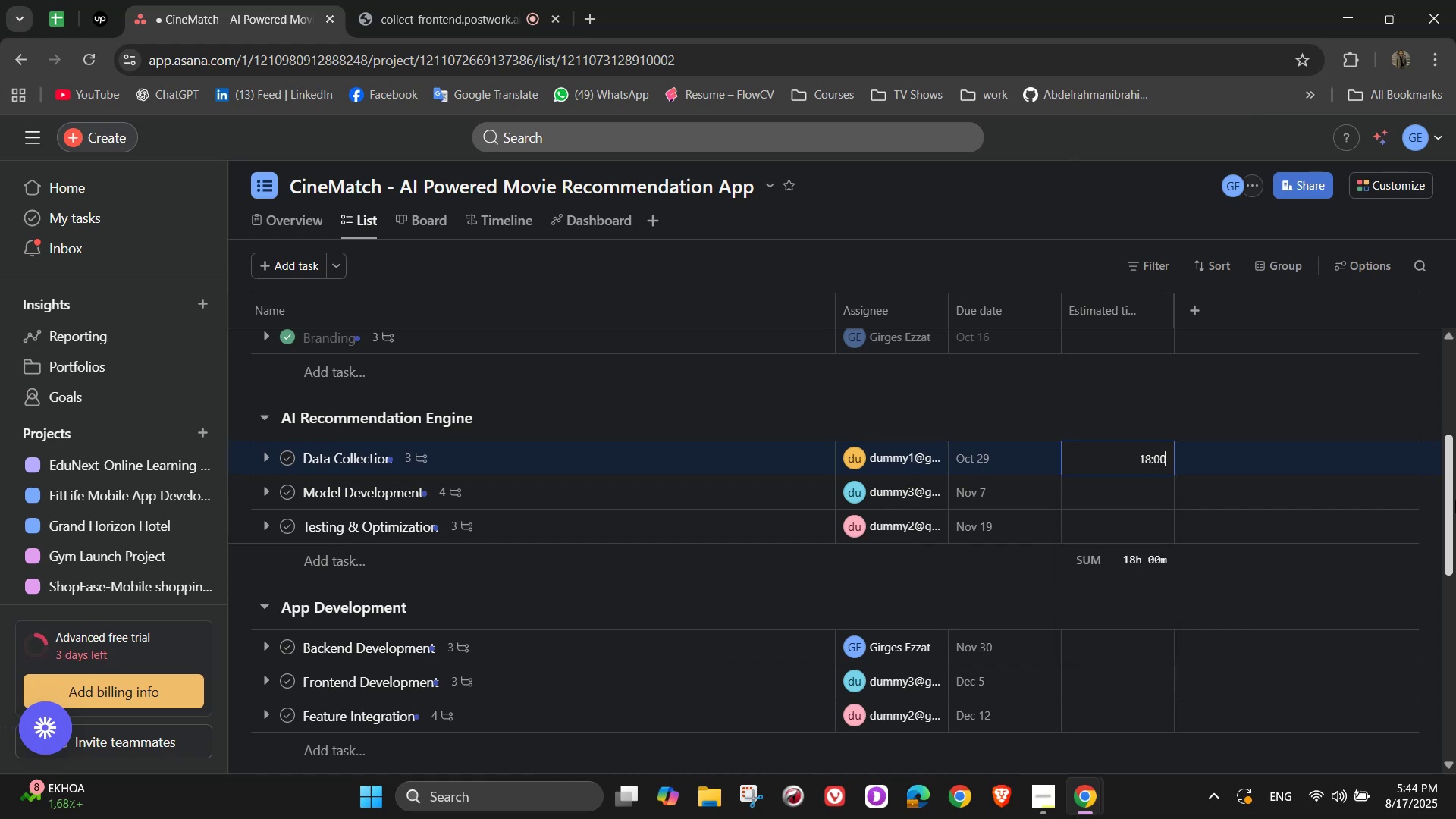 
key(Tab)
 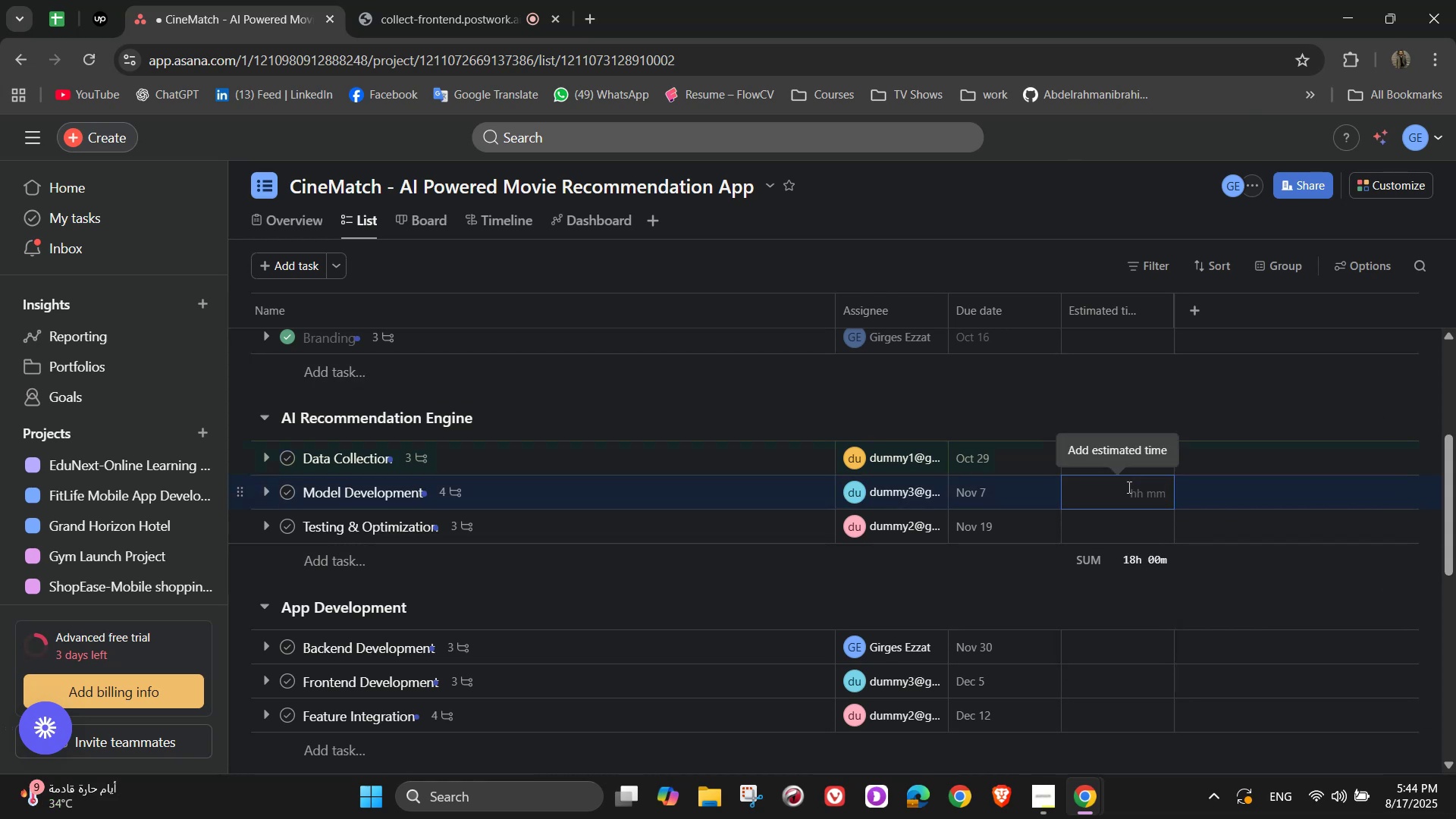 
wait(7.7)
 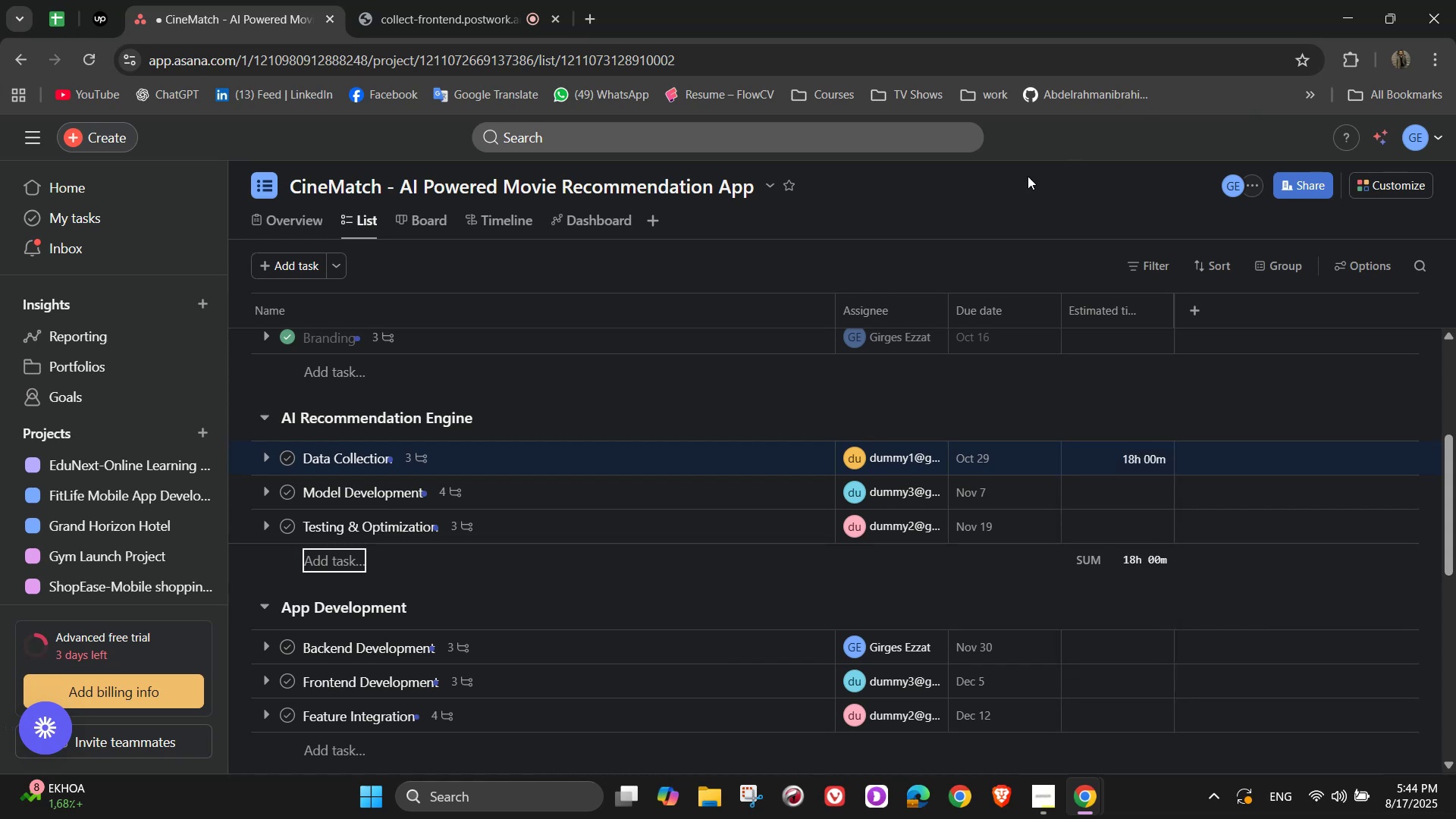 
key(Numpad1)
 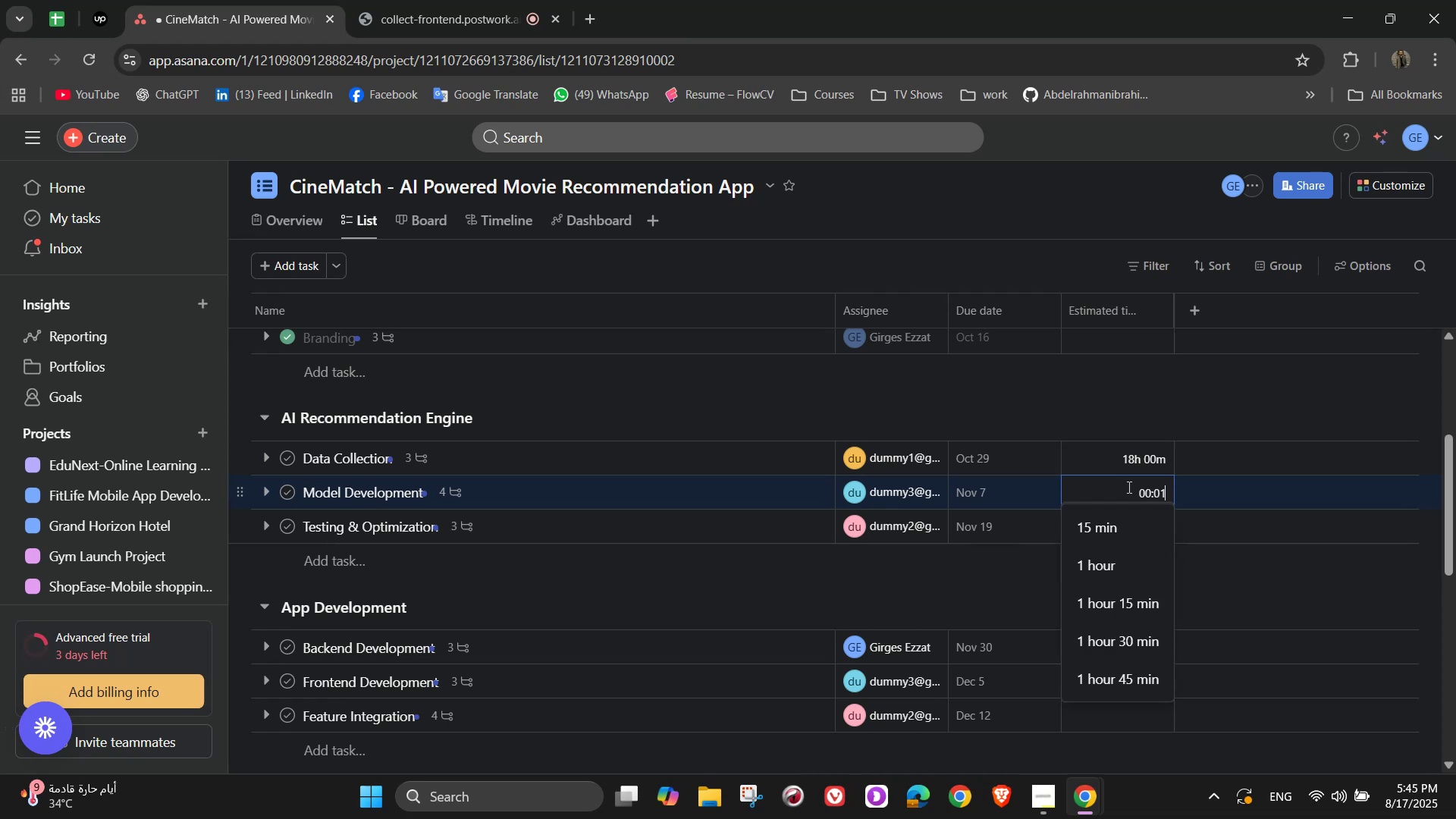 
key(Numpad2)
 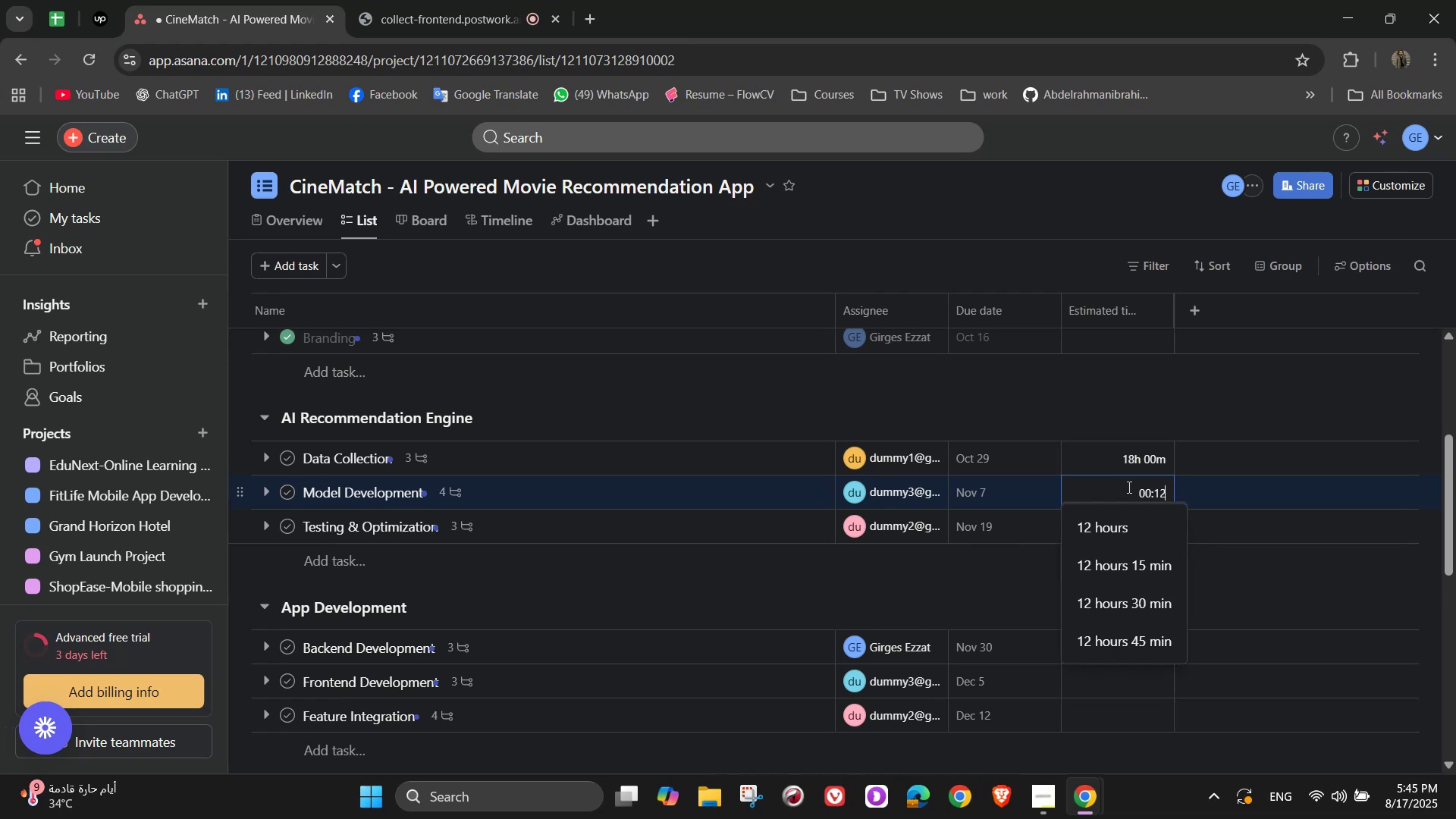 
key(Numpad0)
 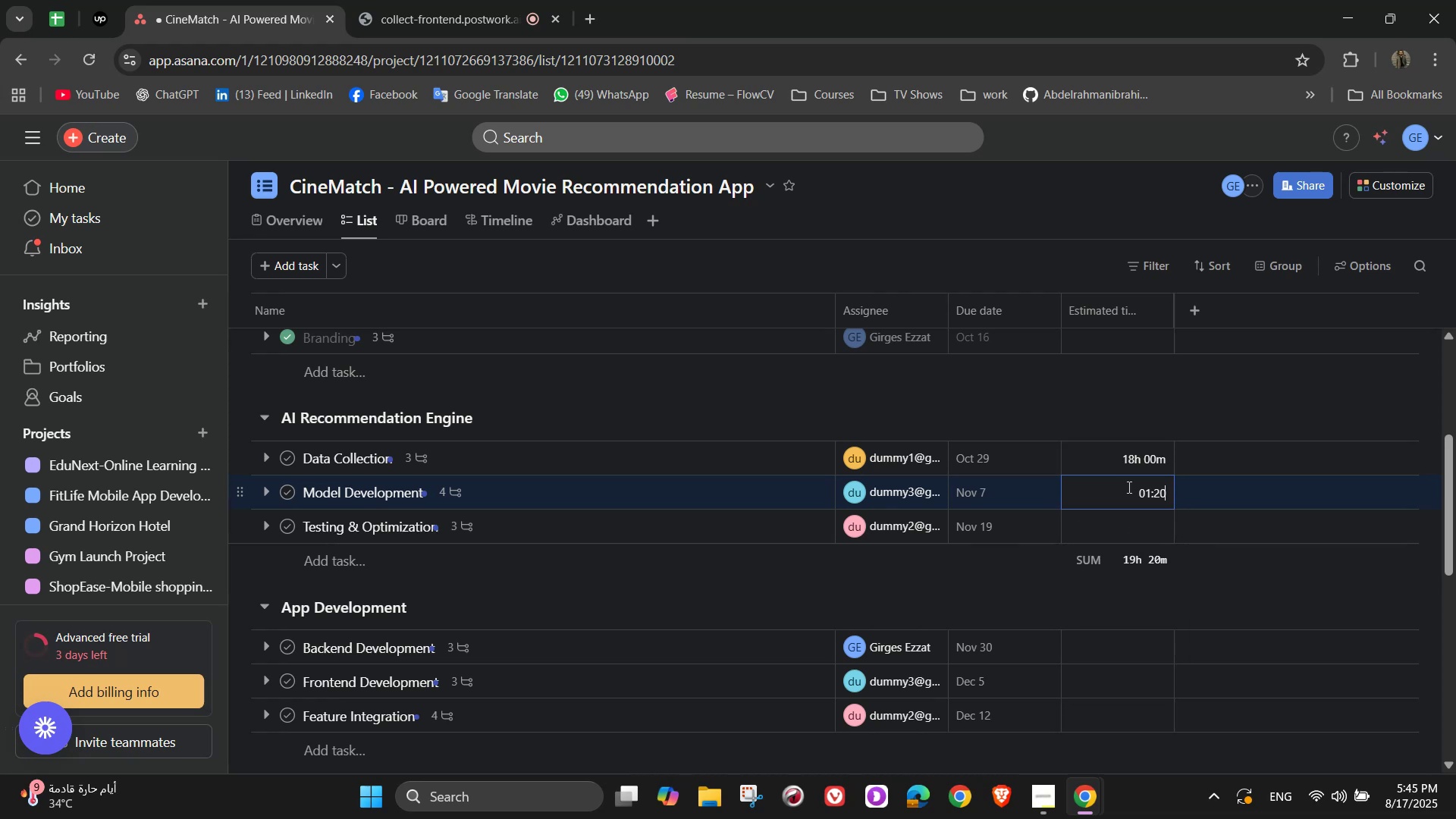 
key(Numpad0)
 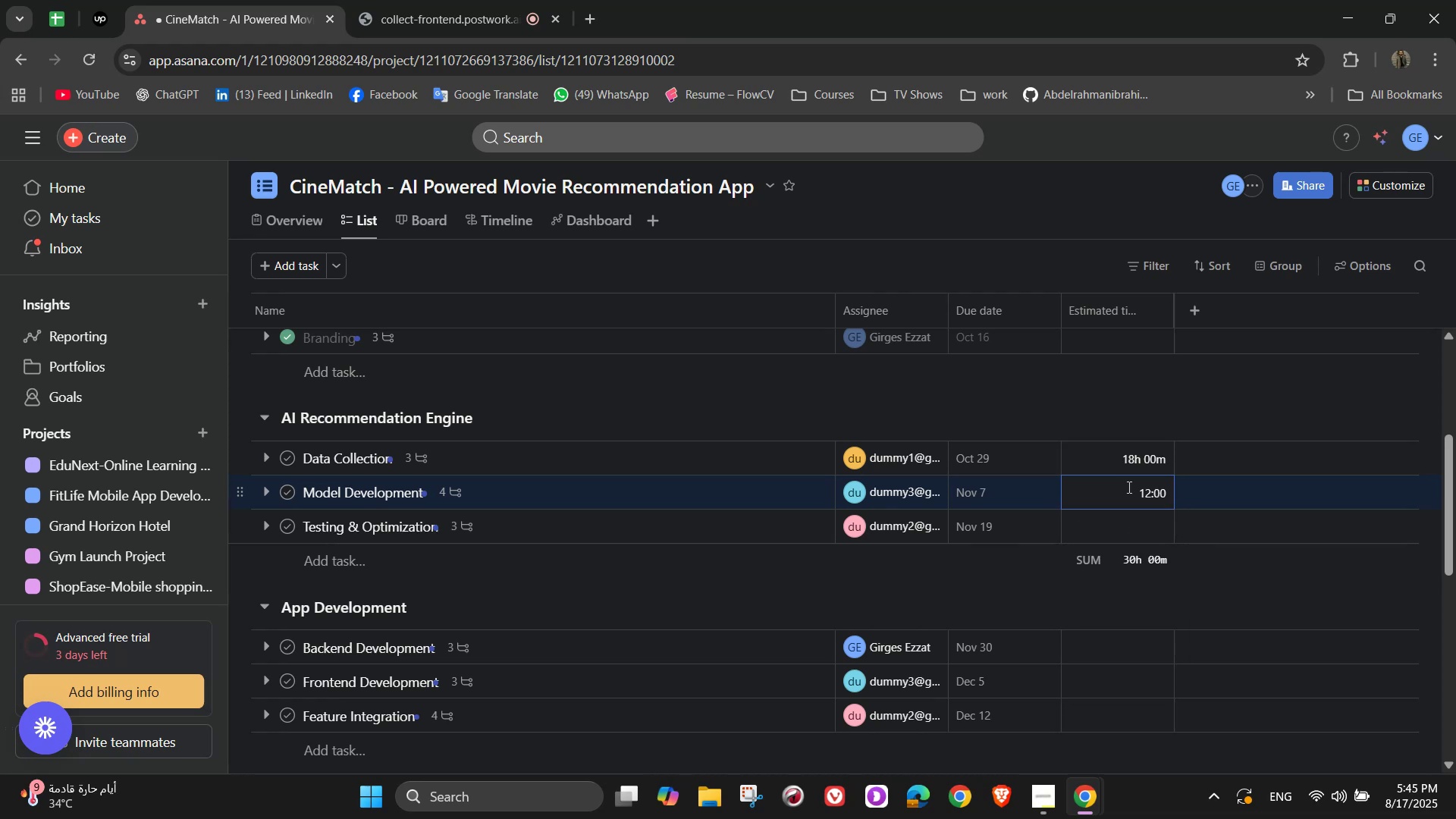 
wait(6.89)
 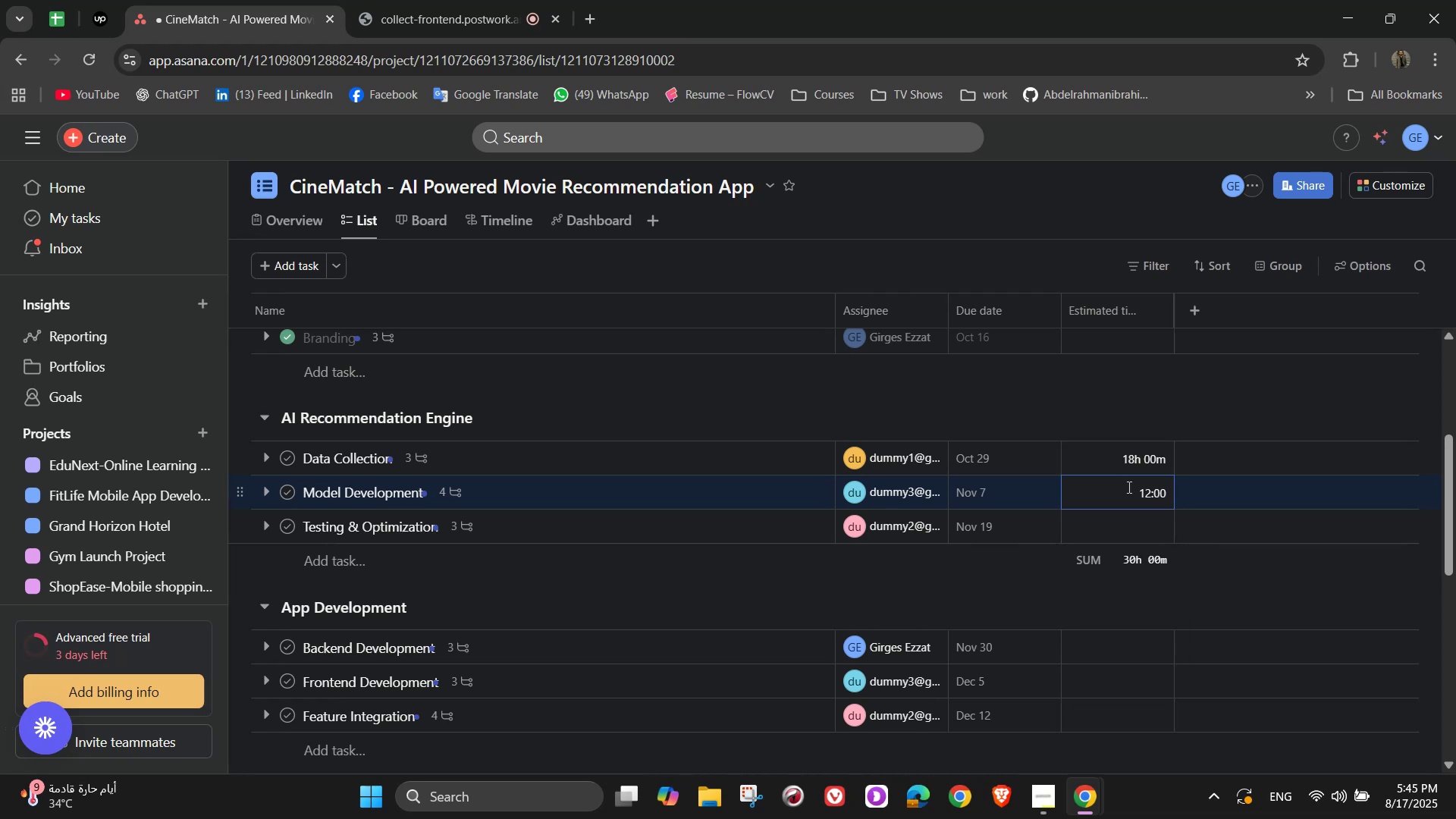 
mouse_move([1121, 554])
 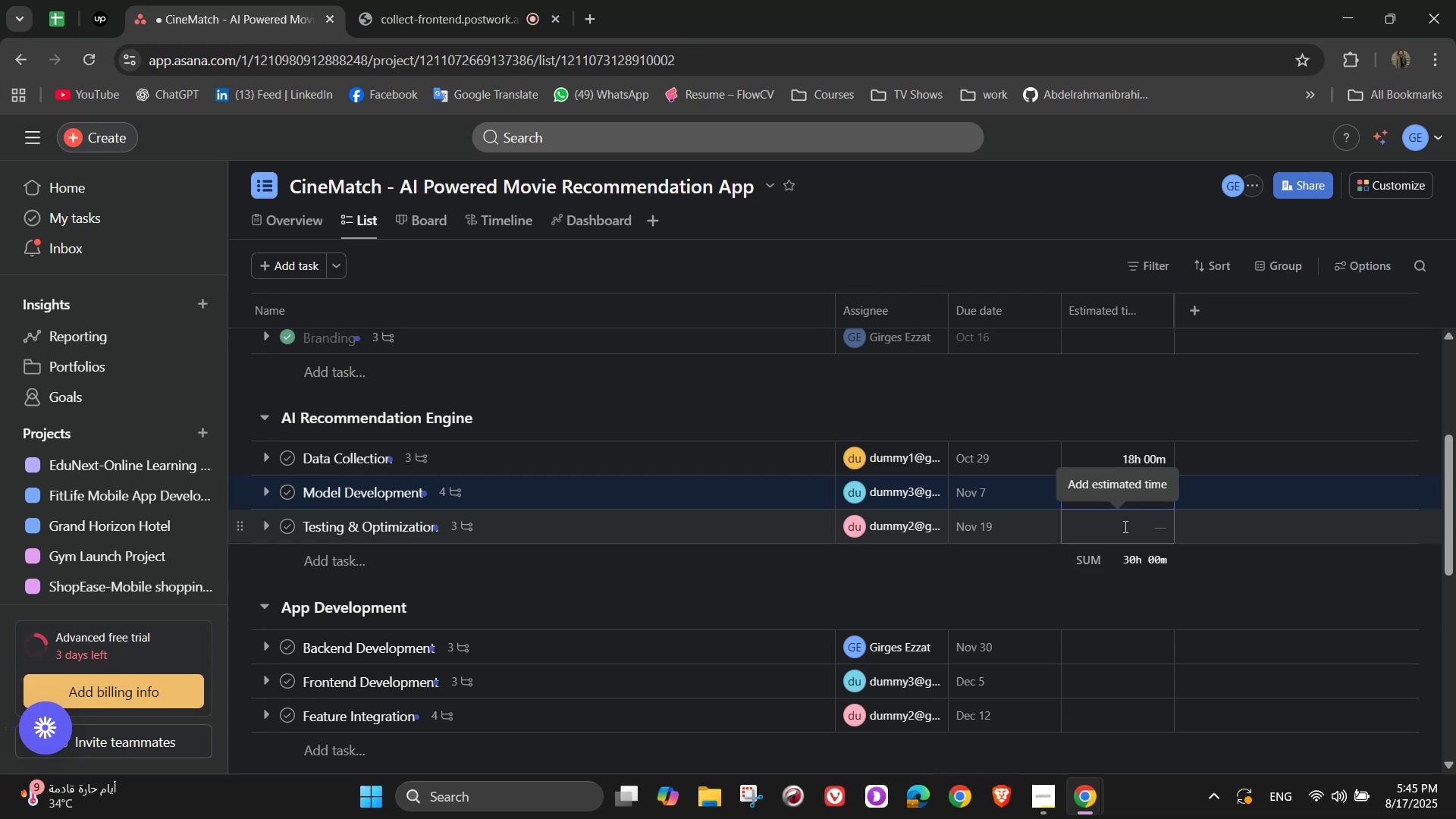 
left_click([1124, 526])
 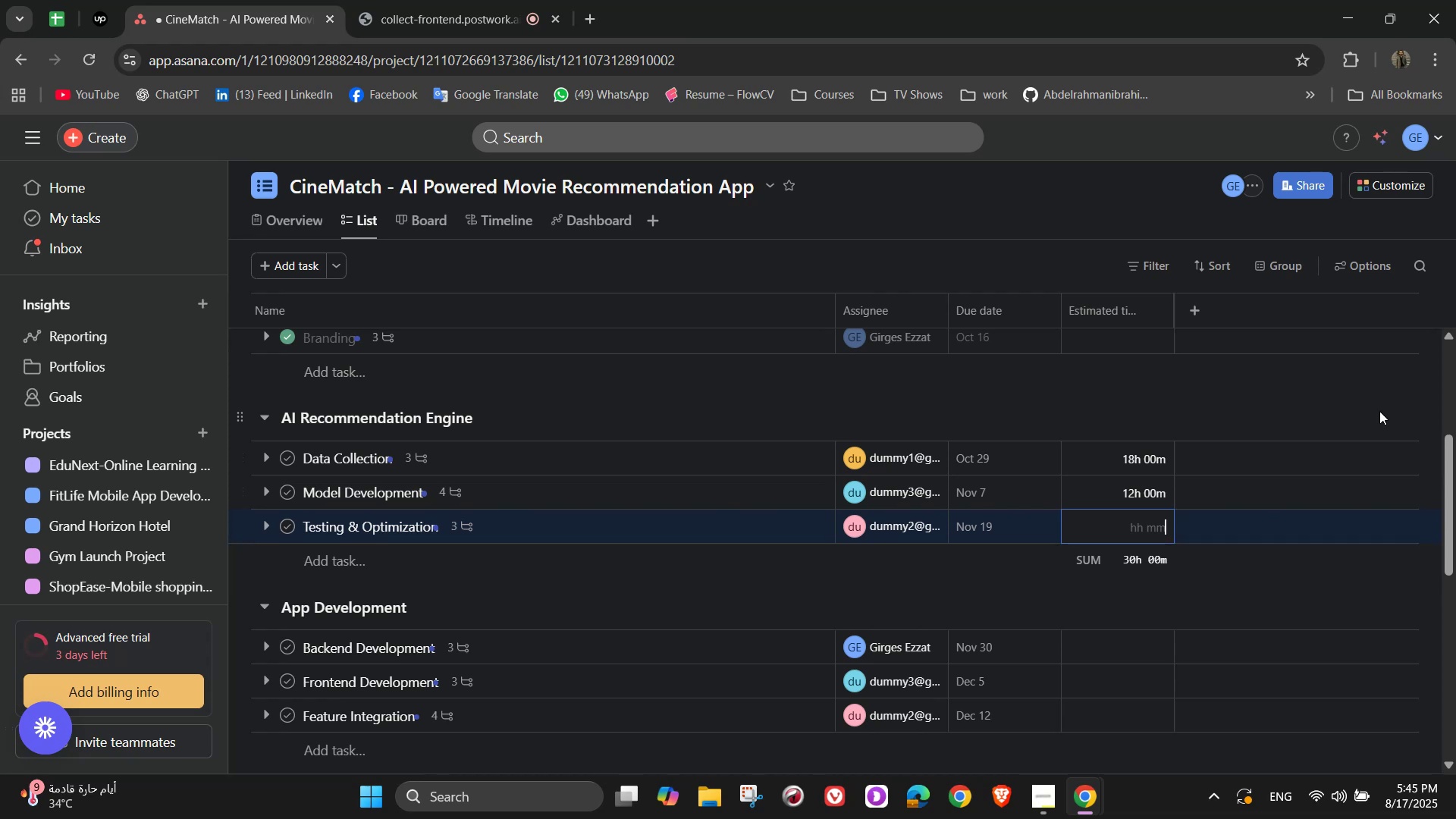 
wait(16.07)
 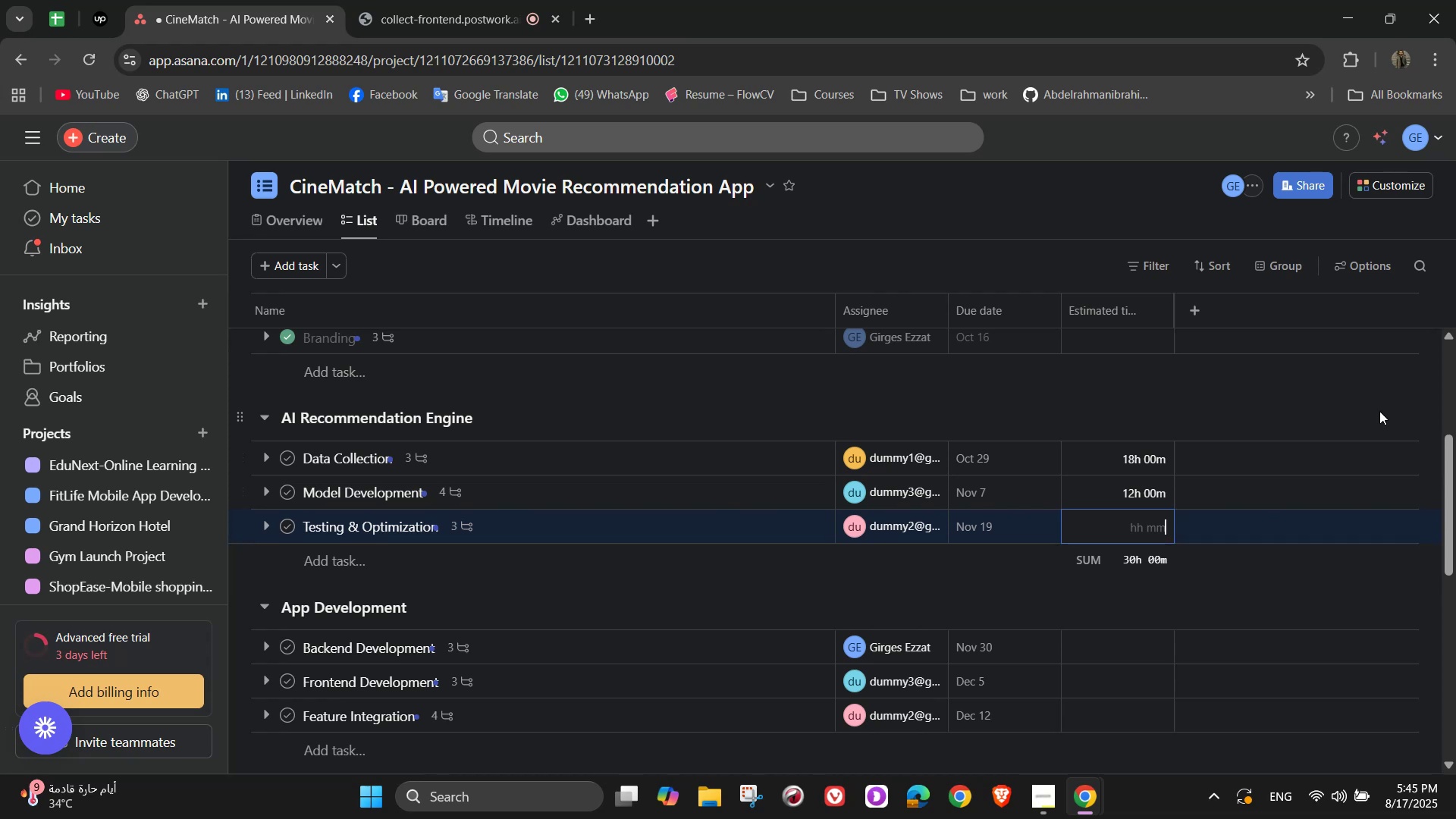 
key(Numpad1)
 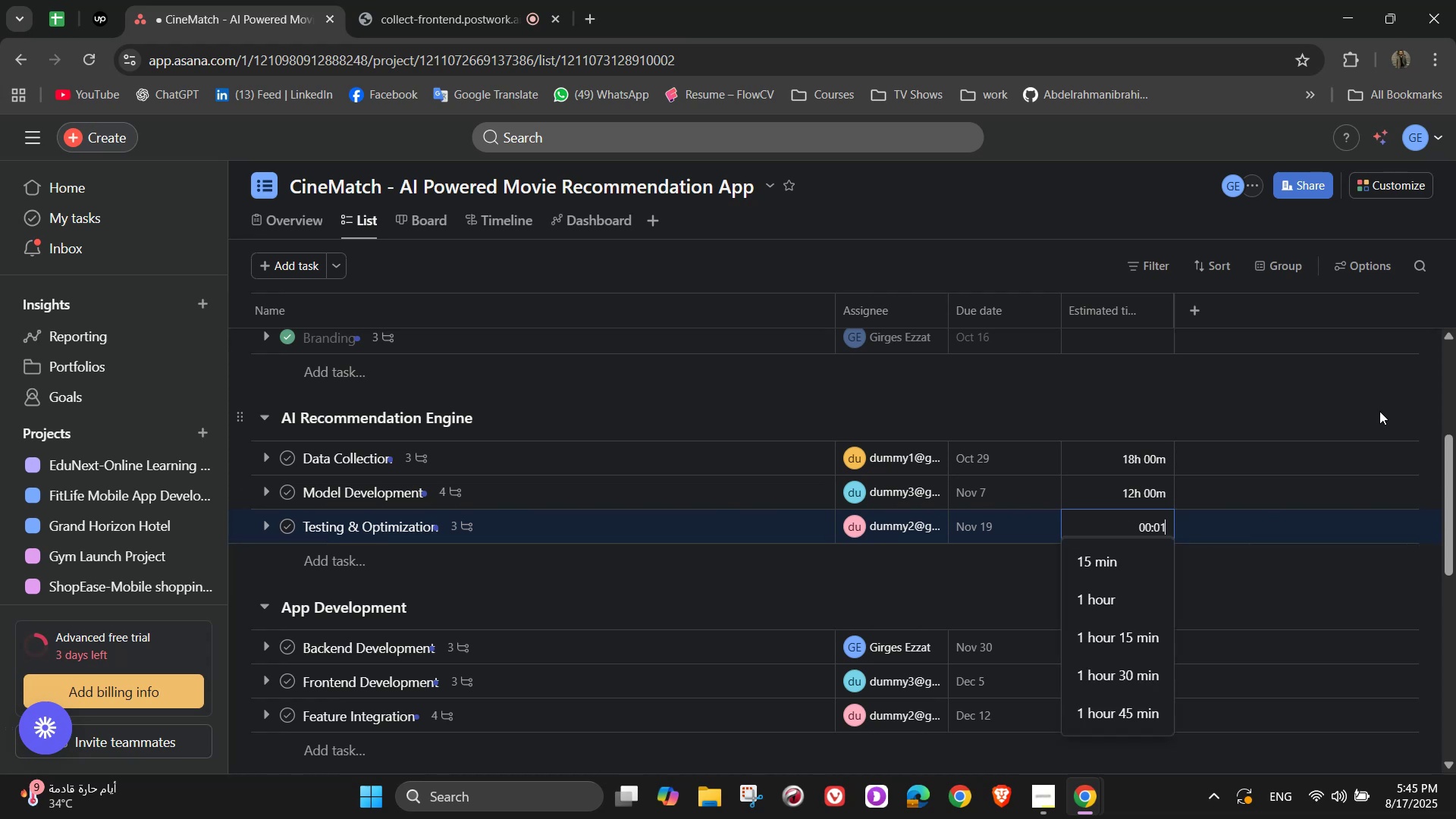 
key(Numpad5)
 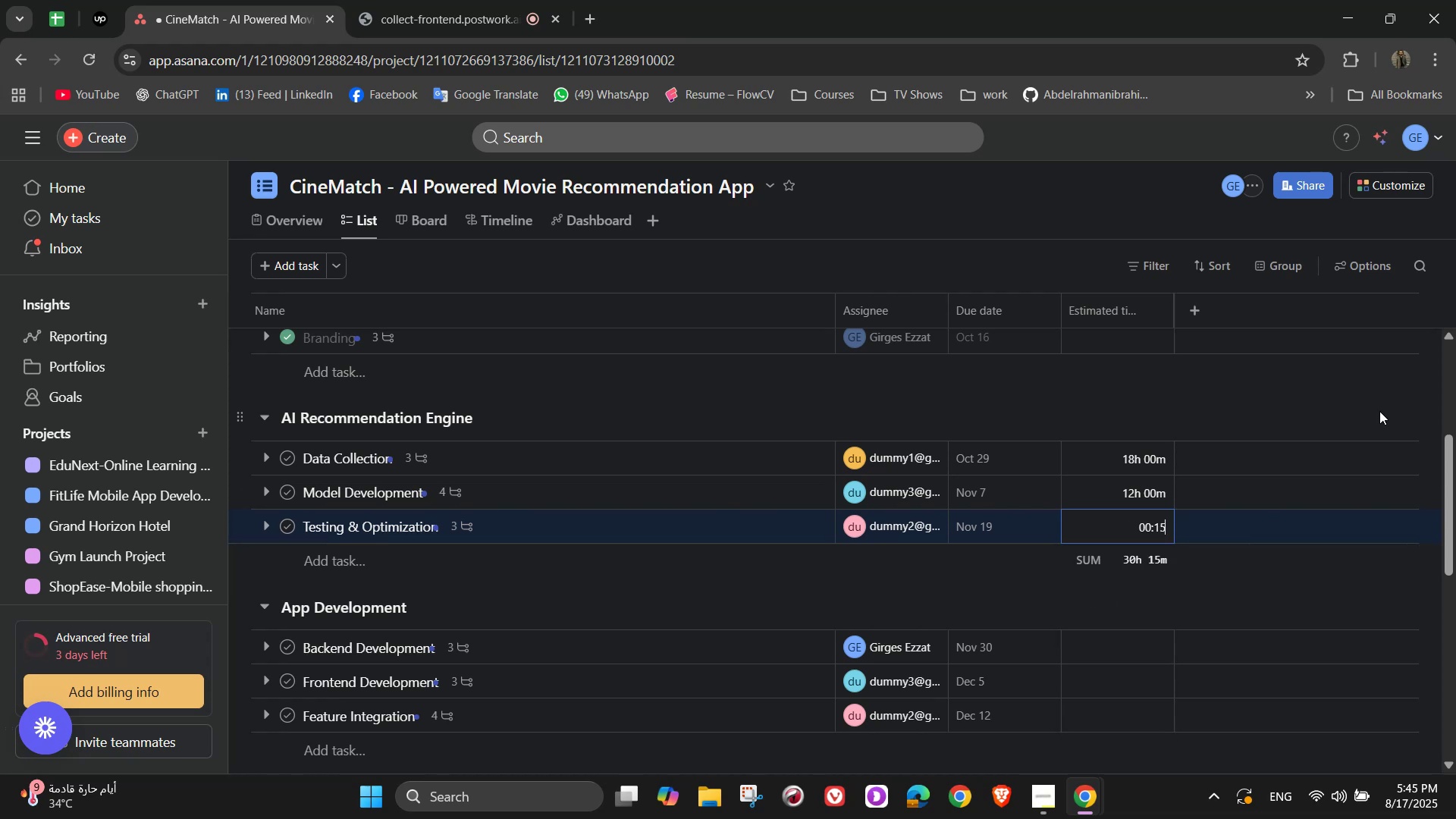 
key(Numpad0)
 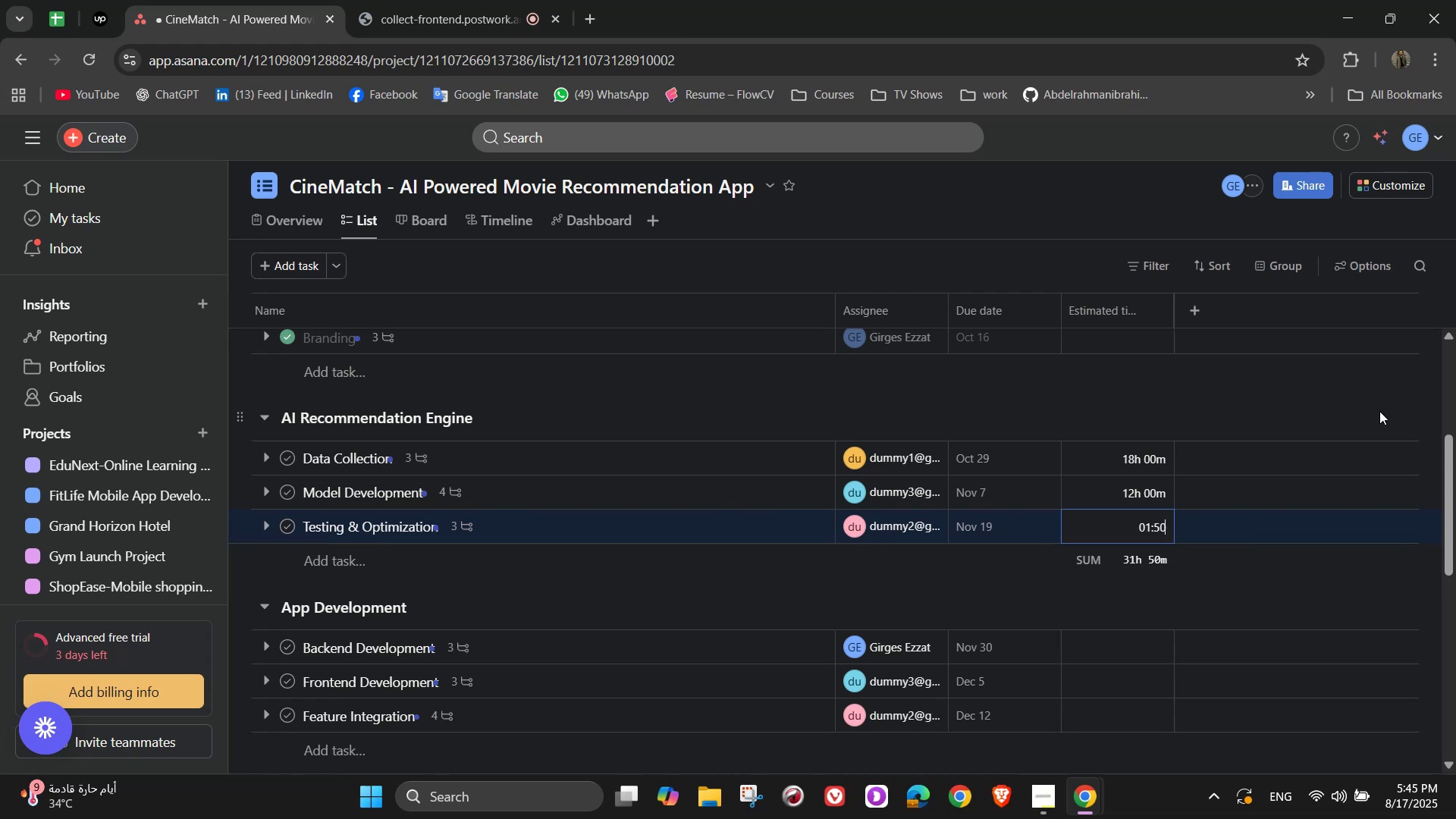 
key(Numpad0)
 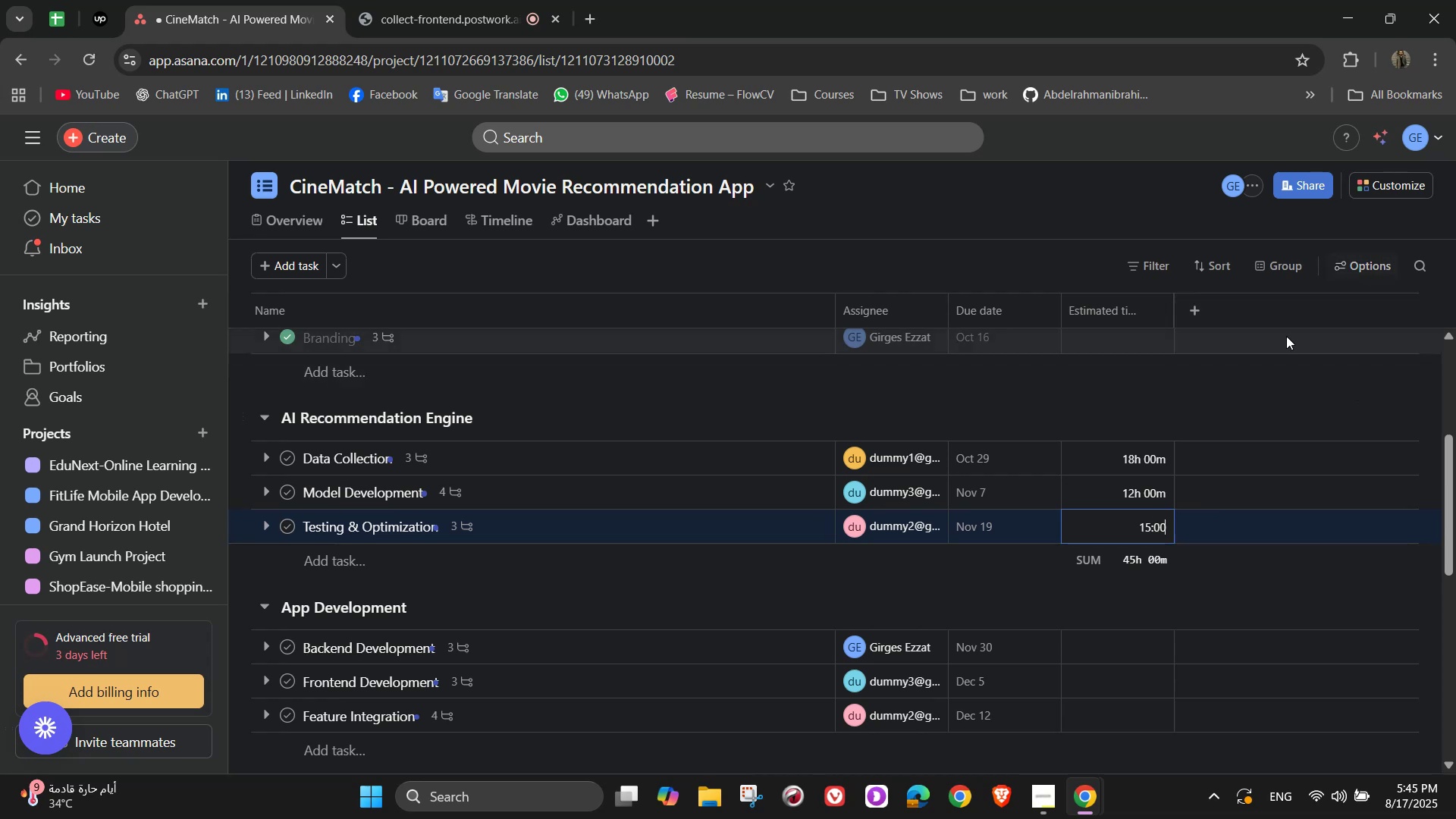 
scroll: coordinate [997, 535], scroll_direction: down, amount: 1.0
 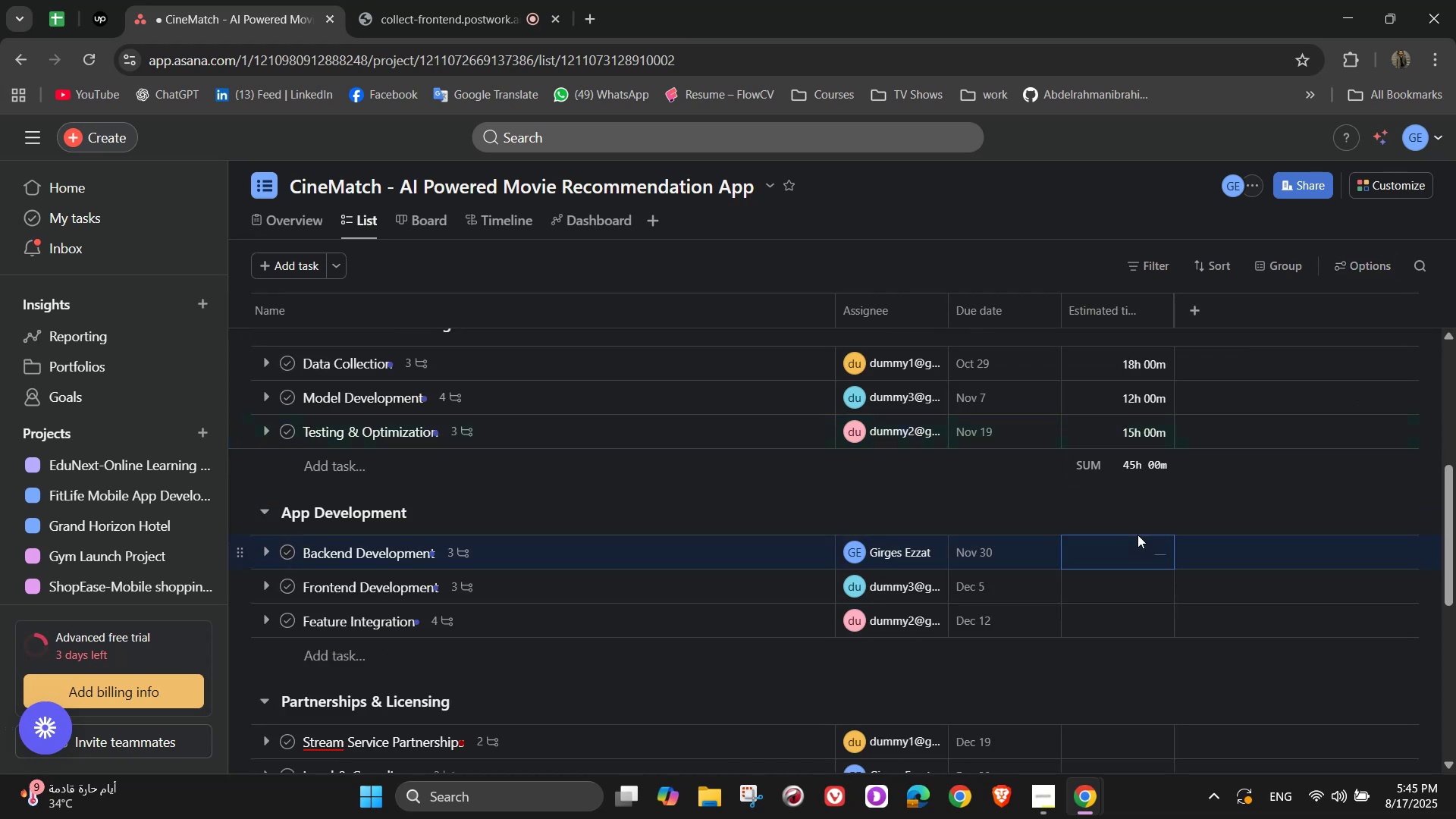 
double_click([1150, 546])
 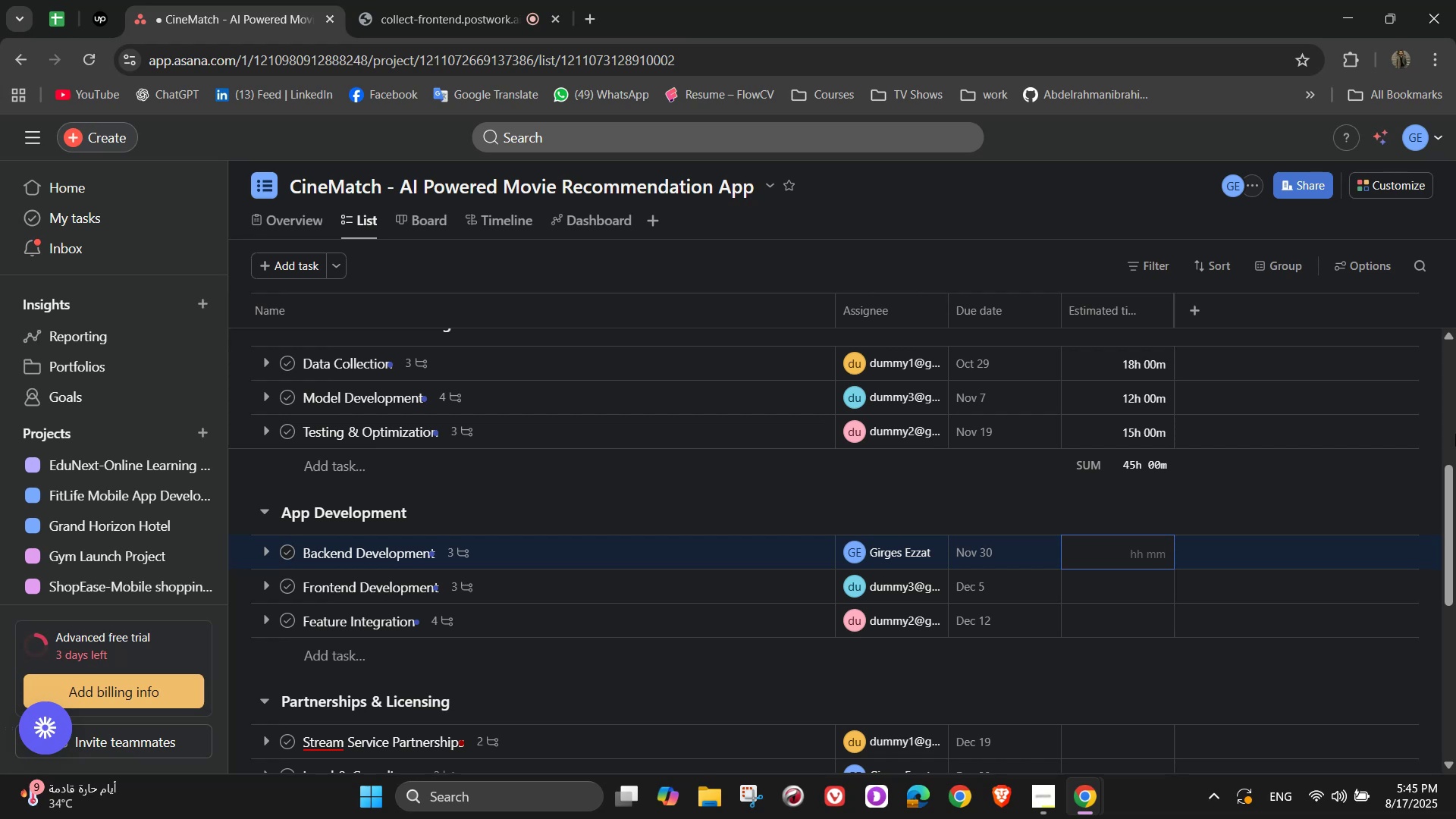 
wait(22.94)
 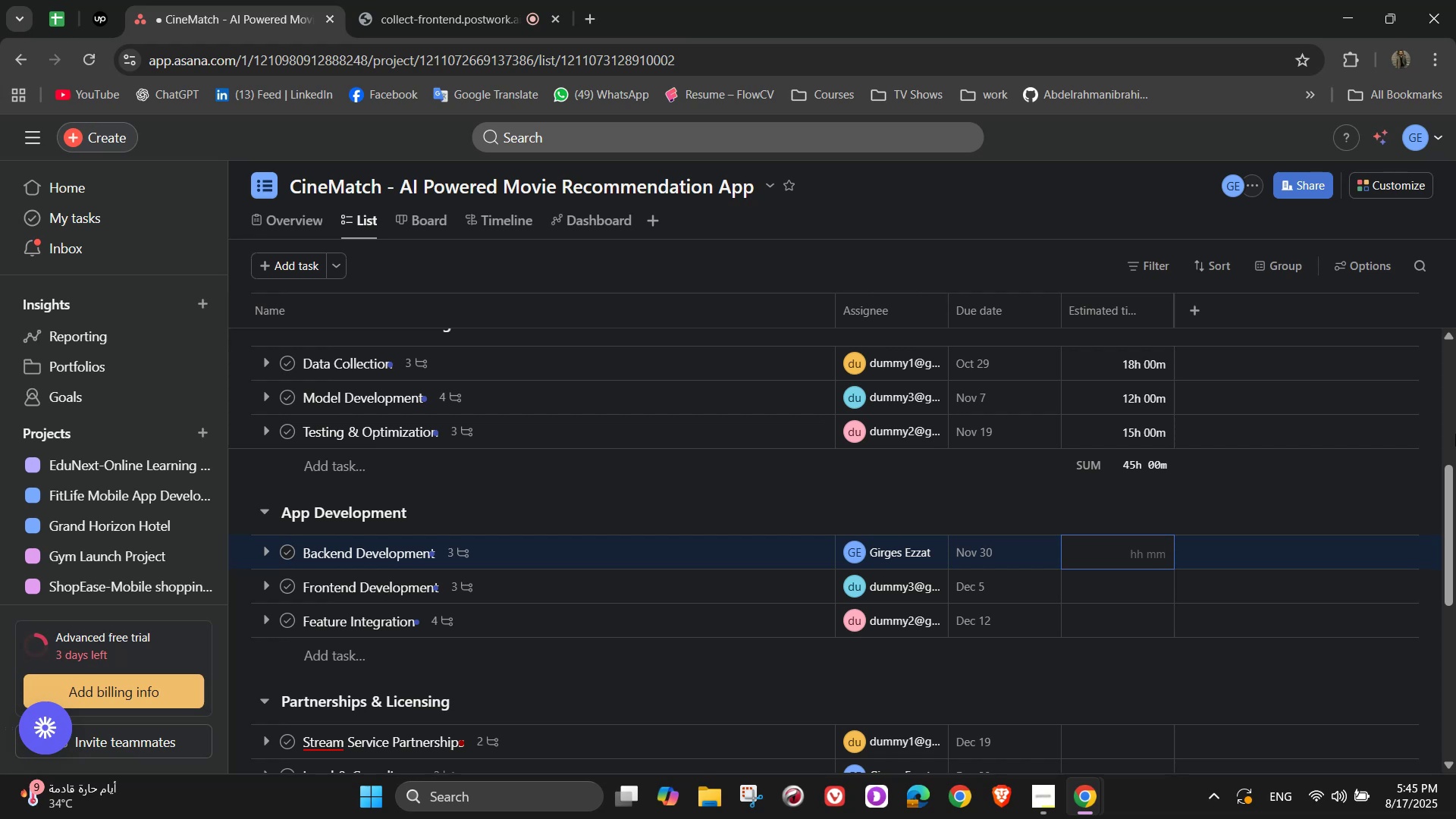 
key(Numpad1)
 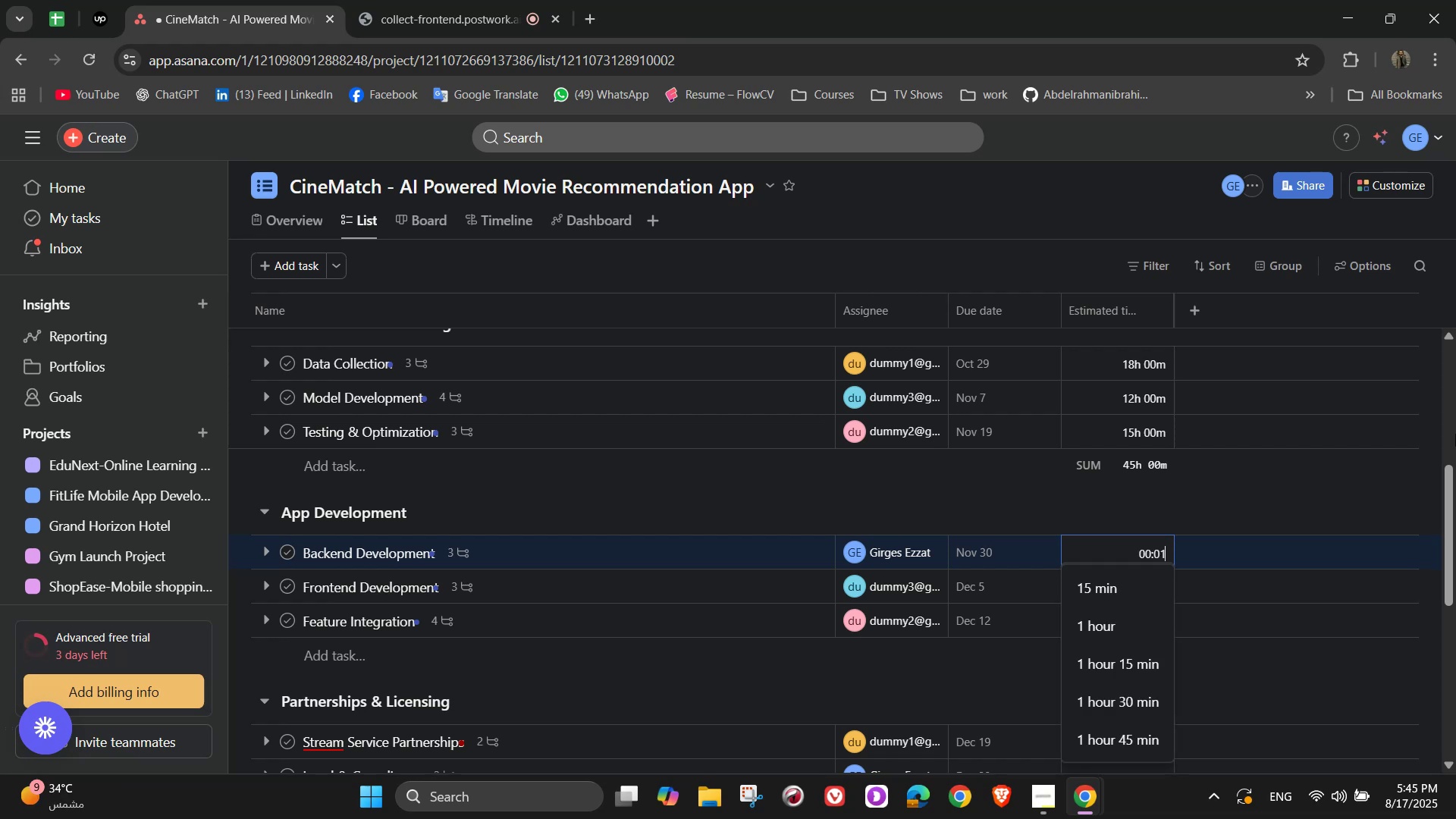 
key(Numpad5)
 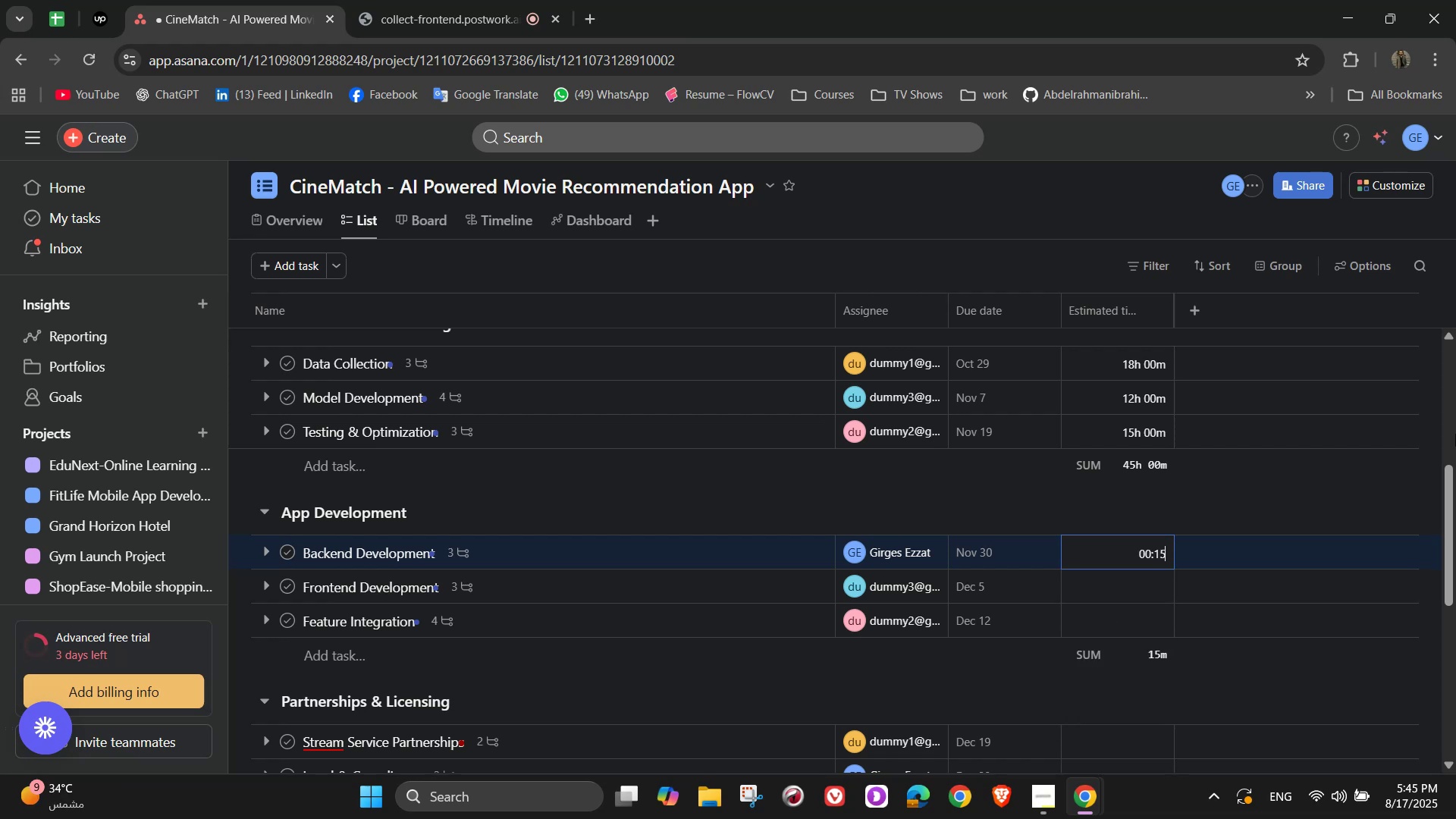 
key(Numpad0)
 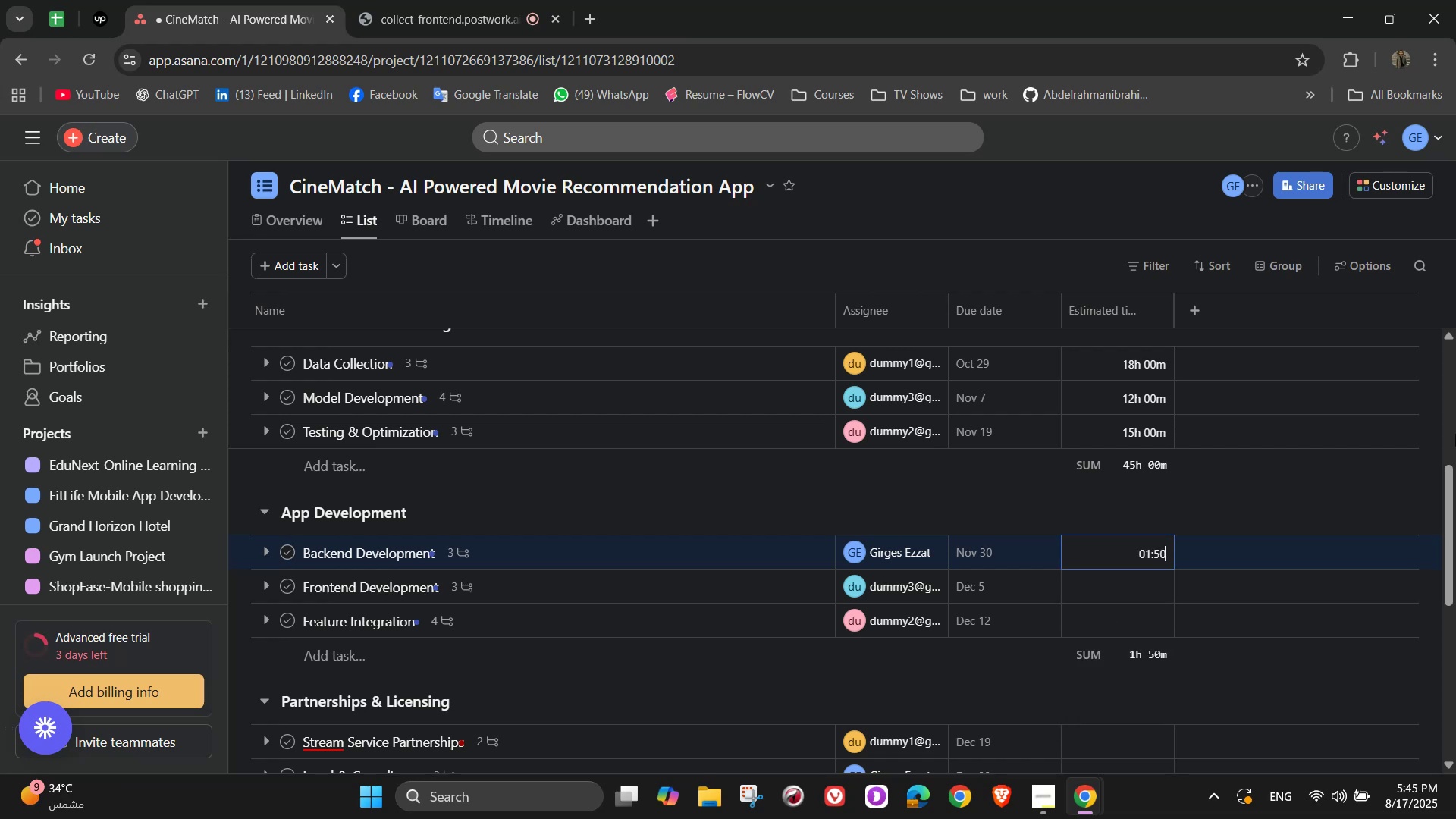 
key(Numpad0)
 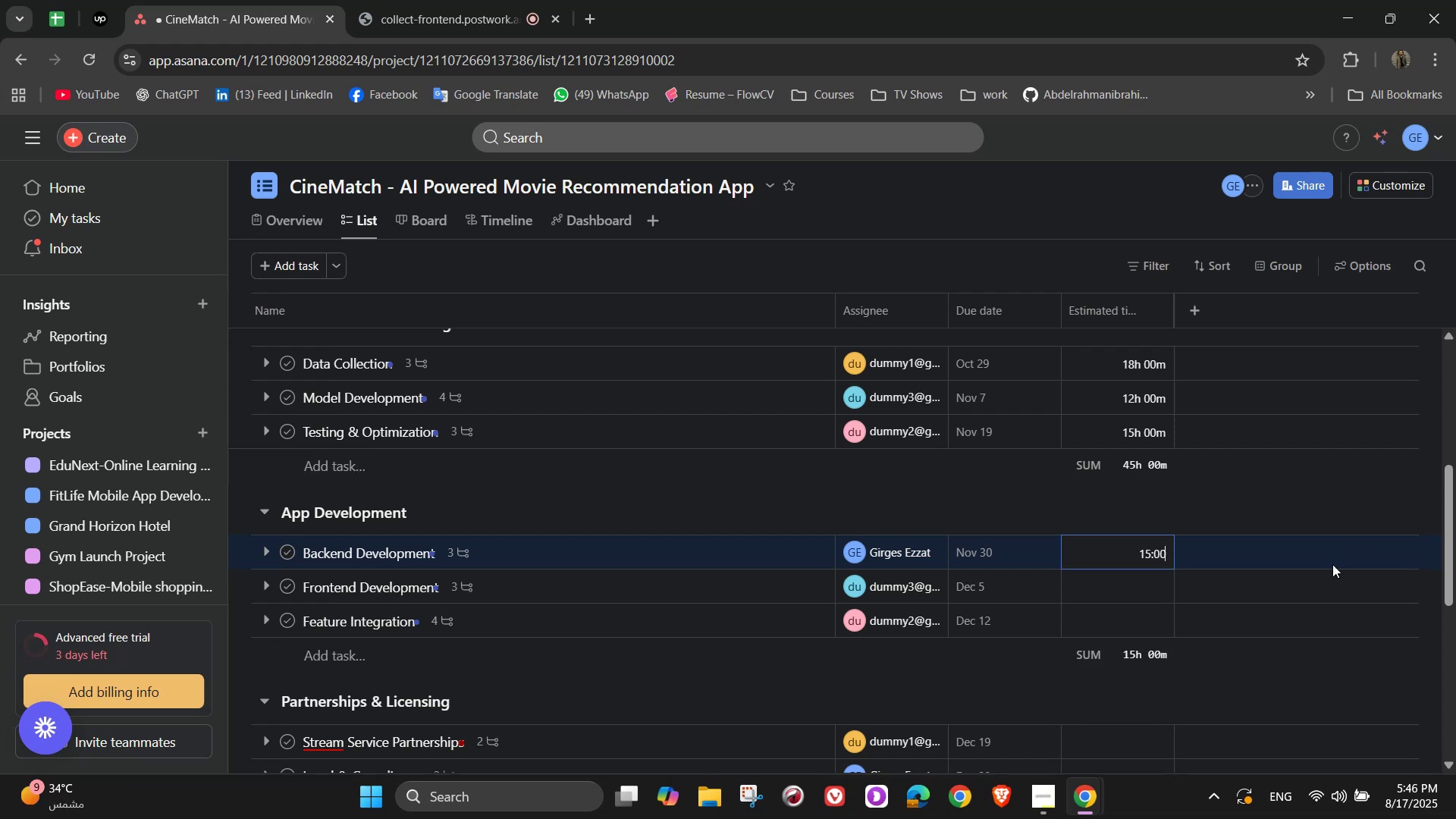 
left_click([1132, 582])
 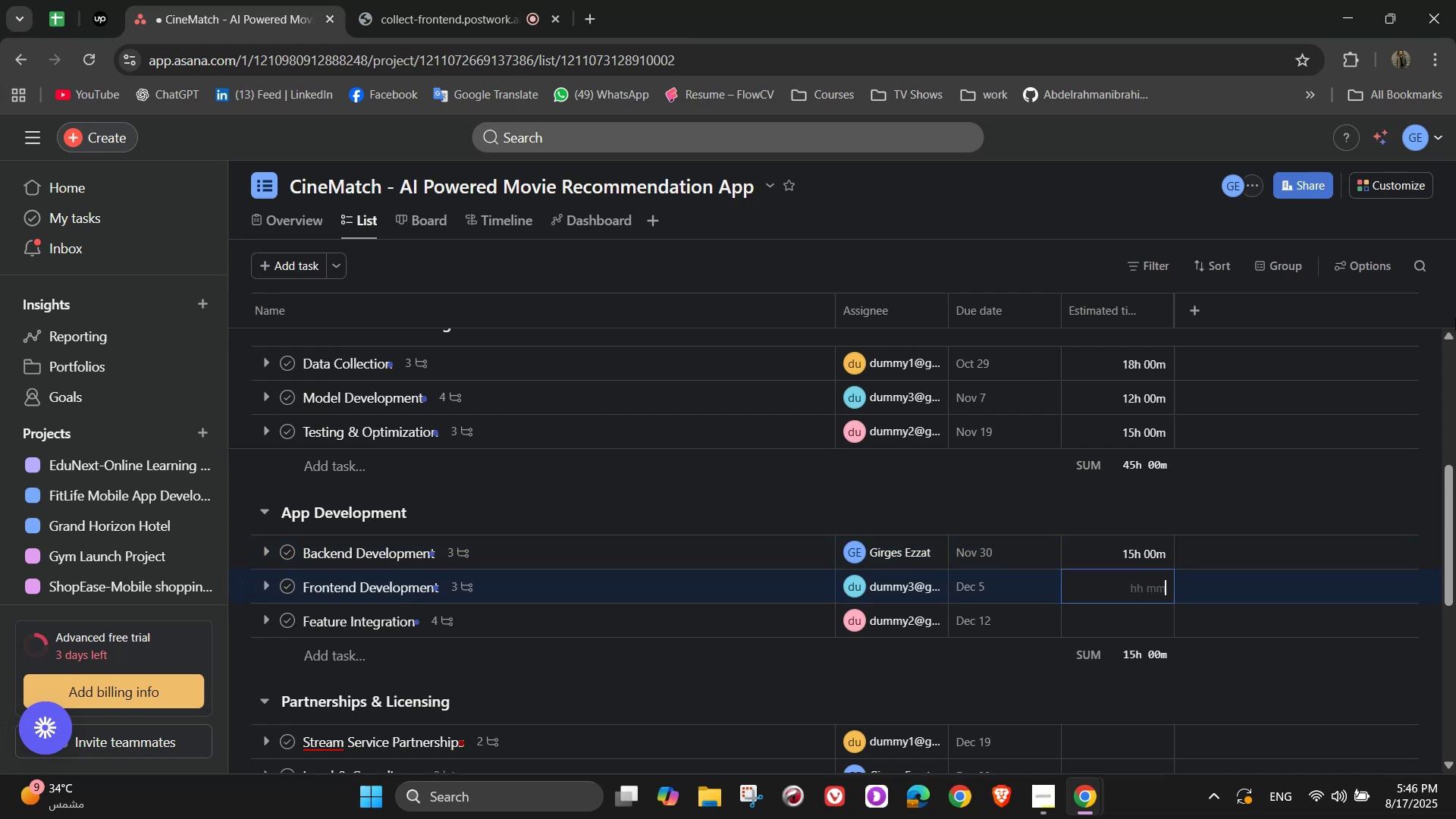 
key(Numpad1)
 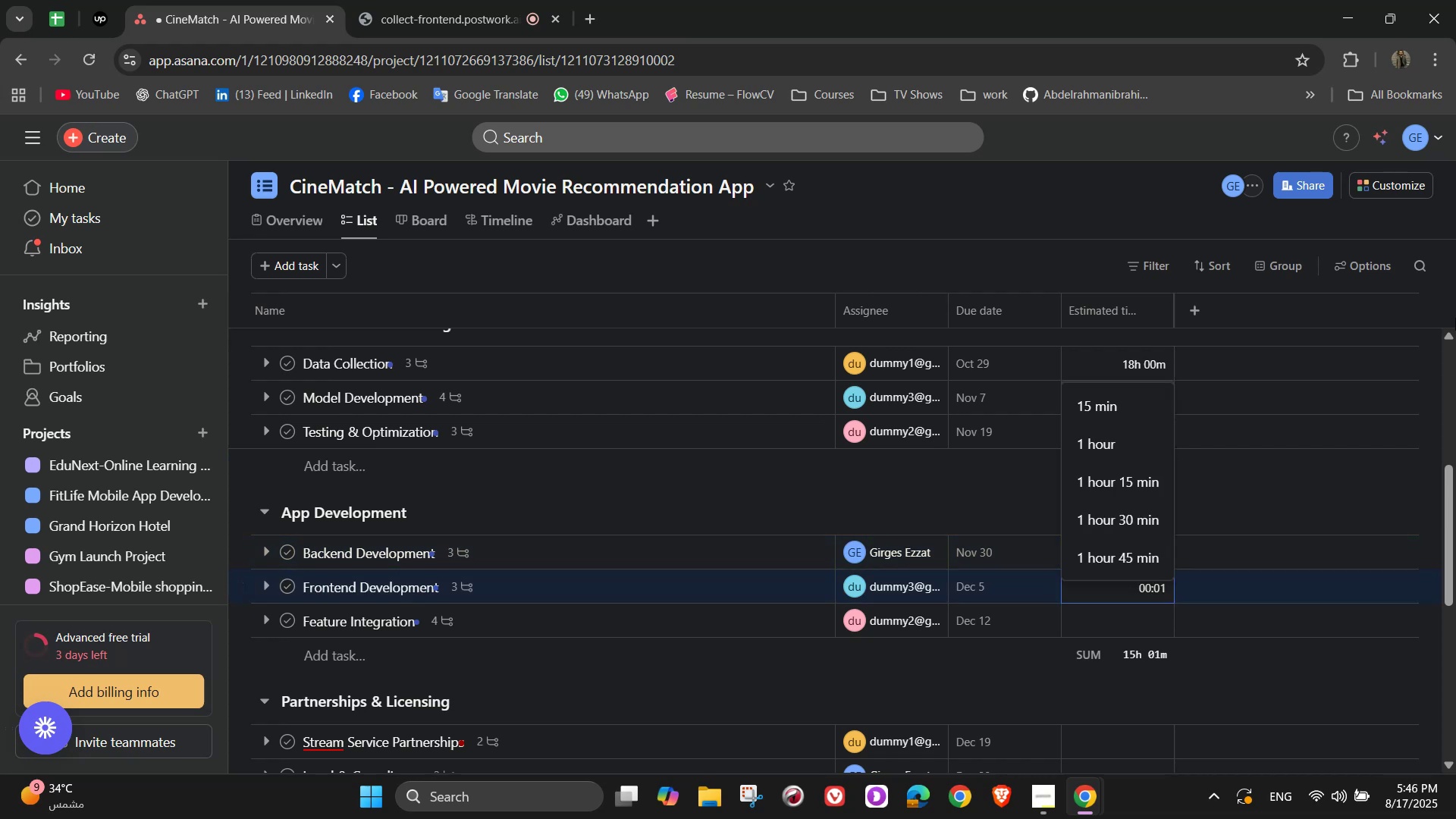 
key(Numpad0)
 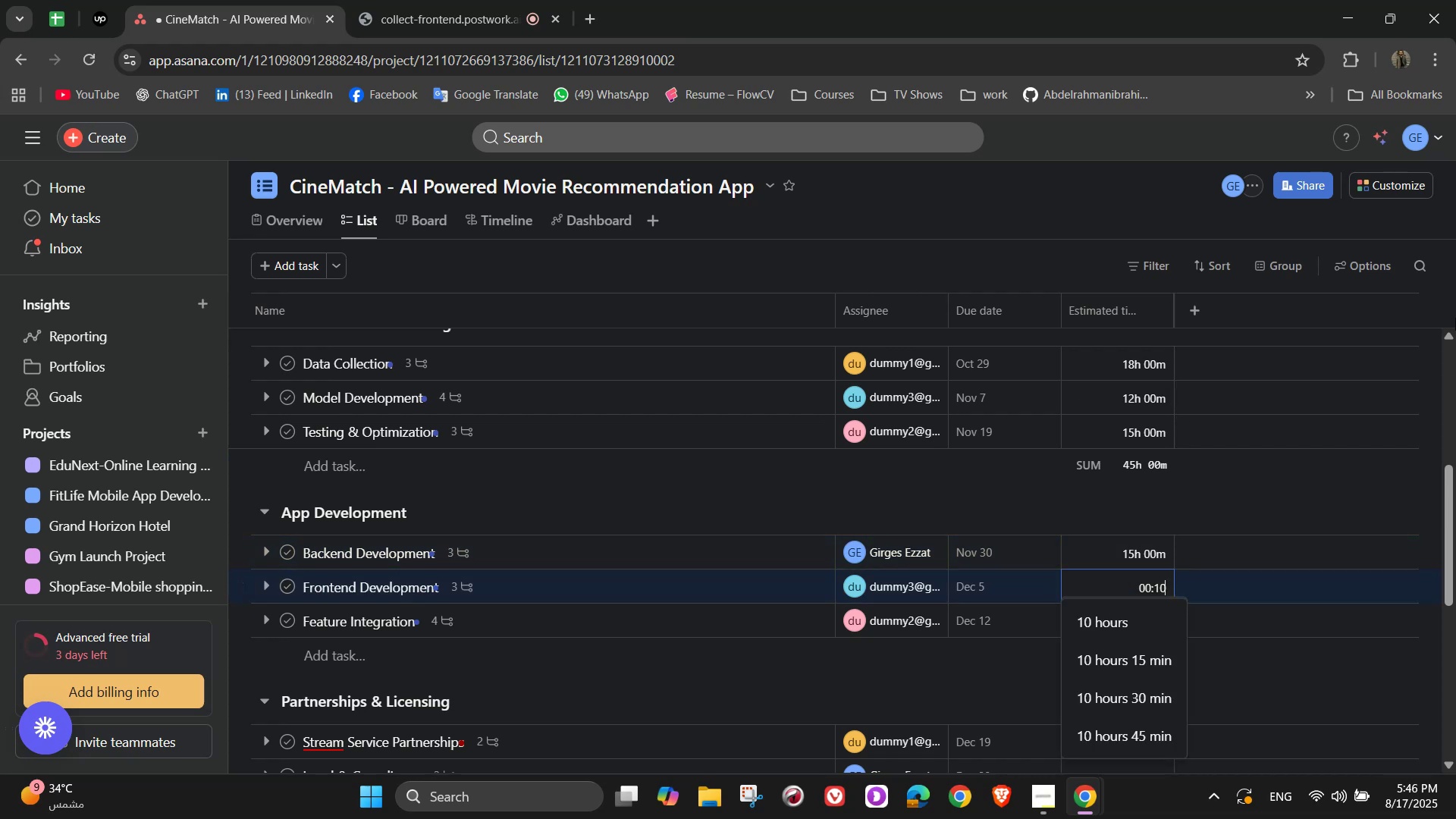 
key(Numpad0)
 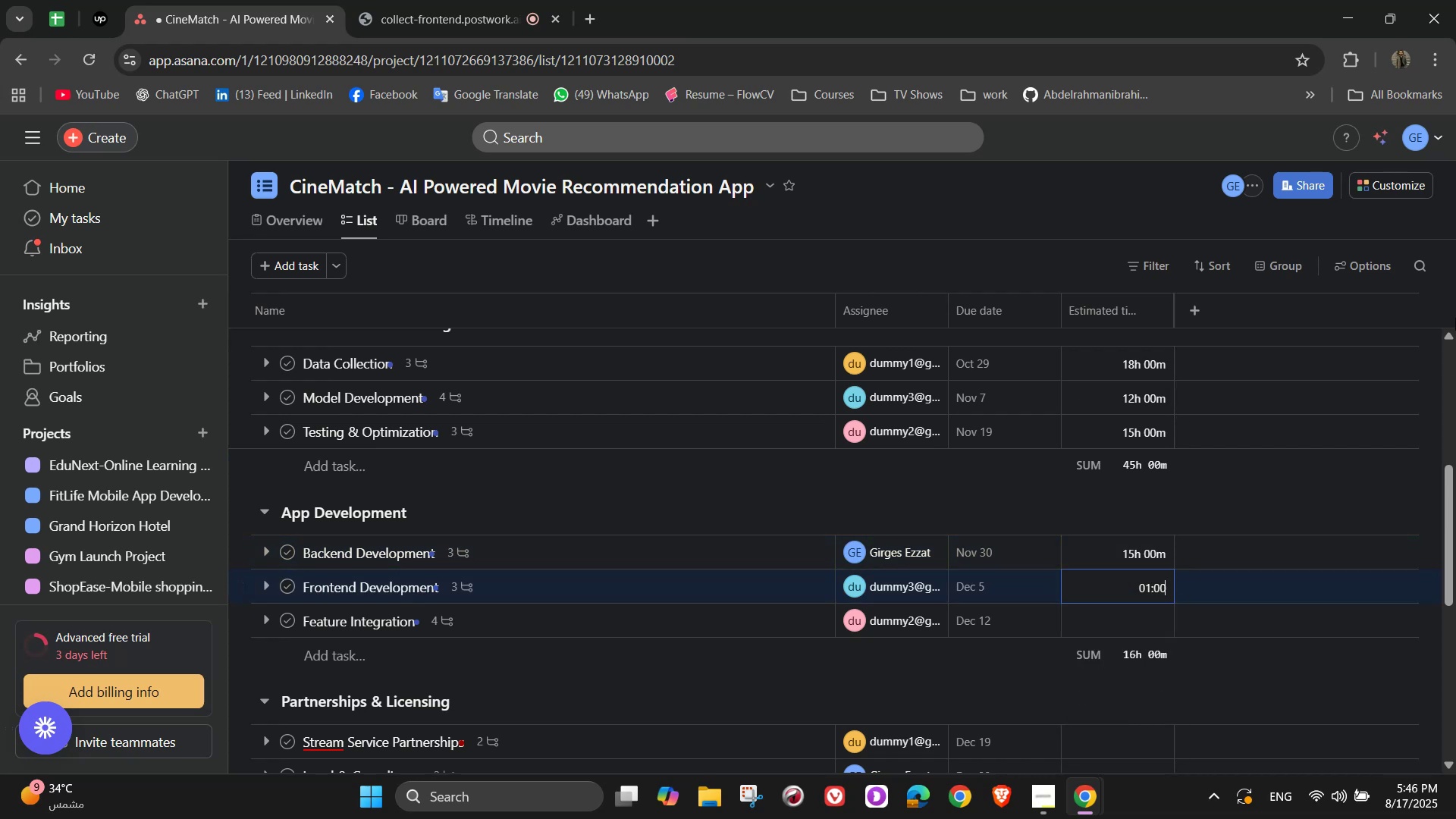 
key(Numpad0)
 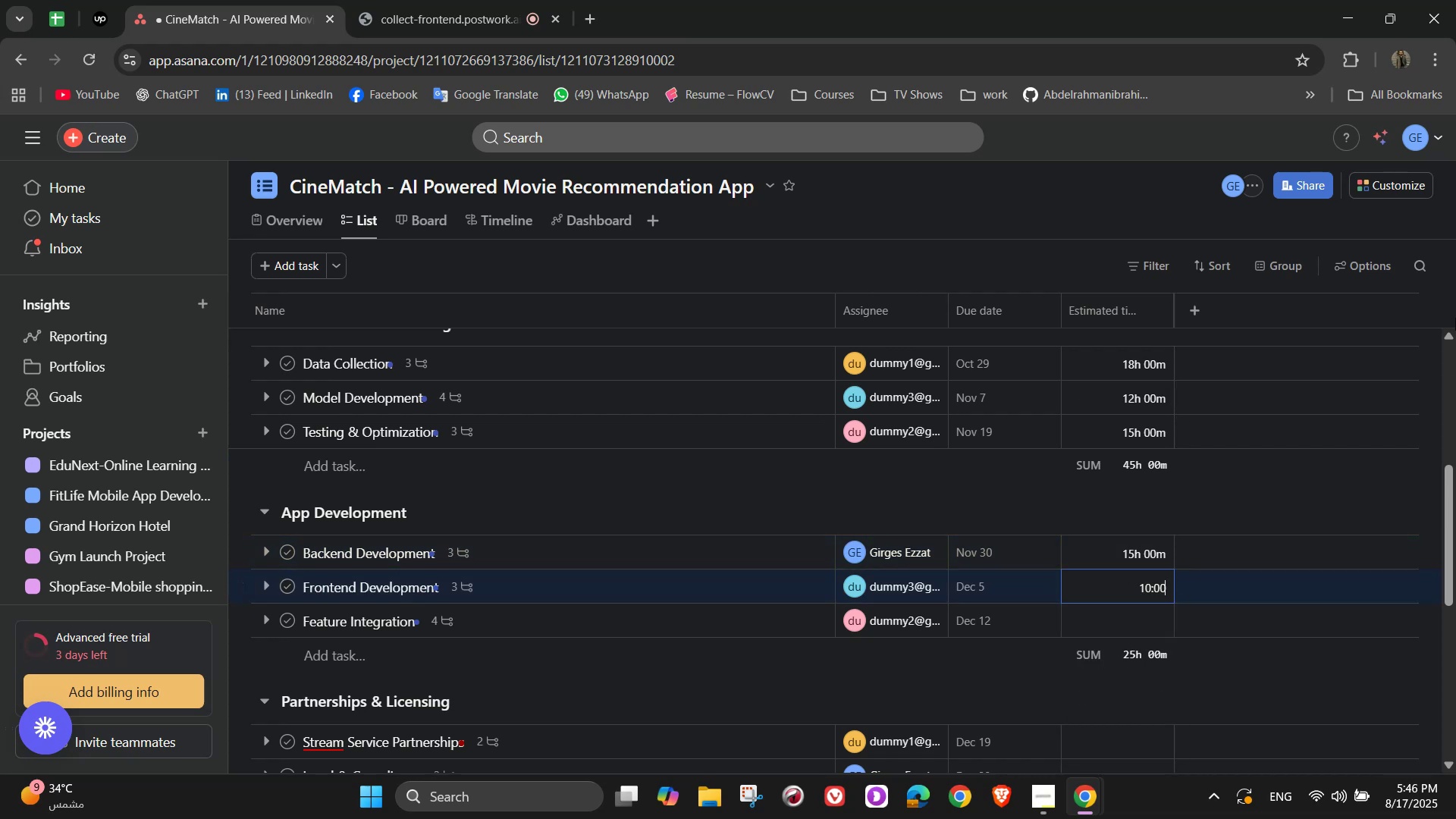 
key(Numpad0)
 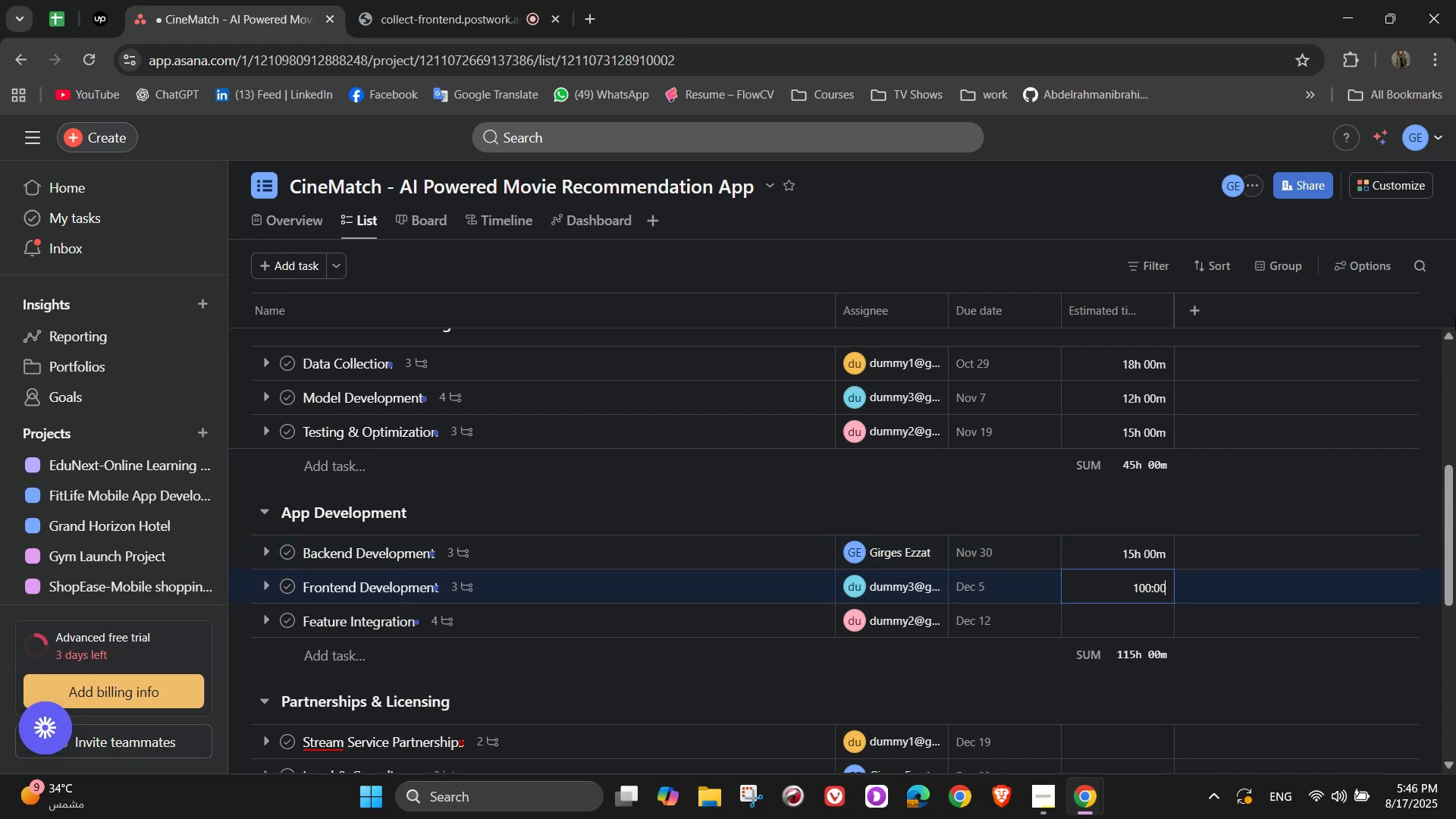 
key(Backslash)
 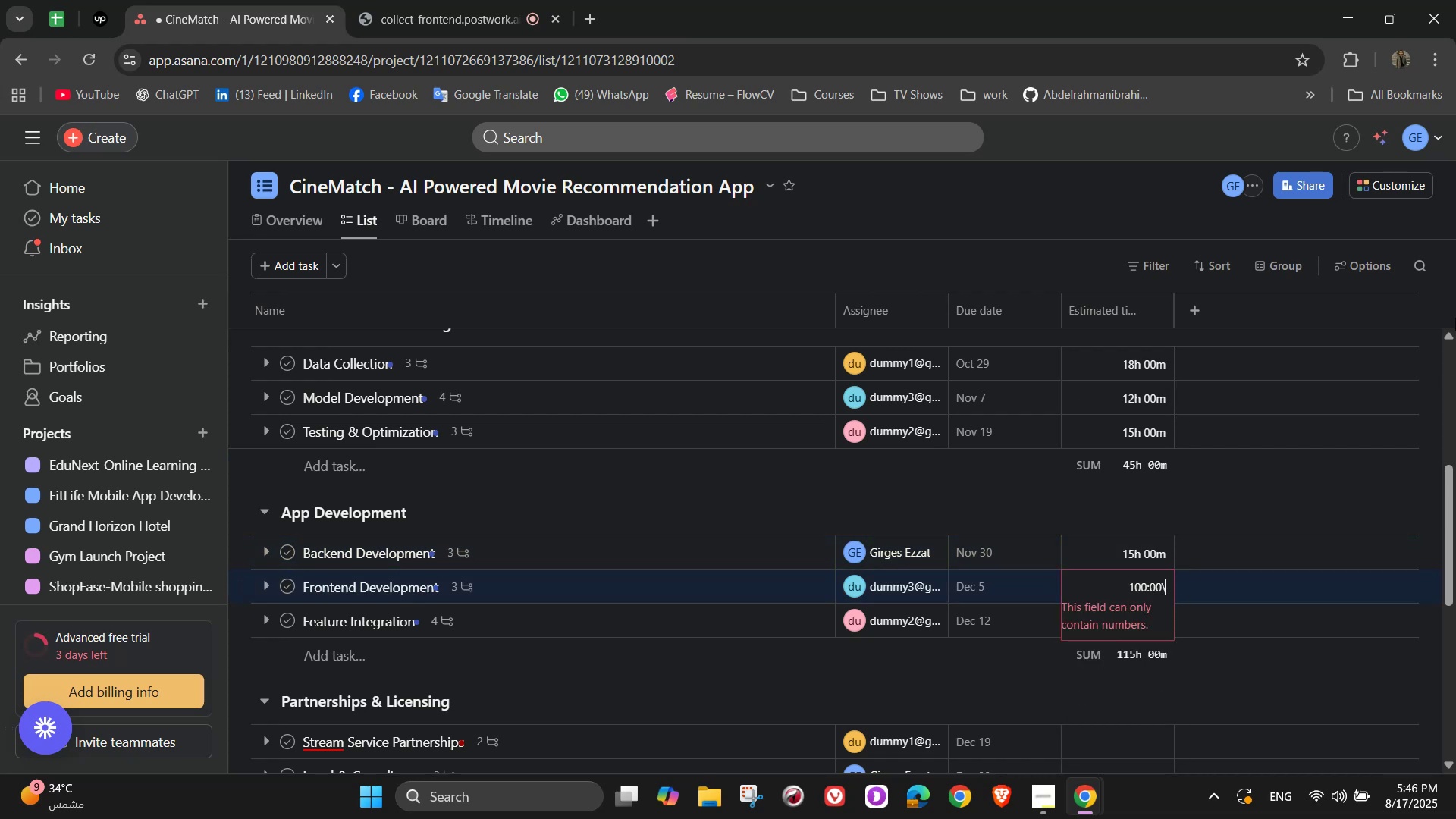 
key(Backspace)
 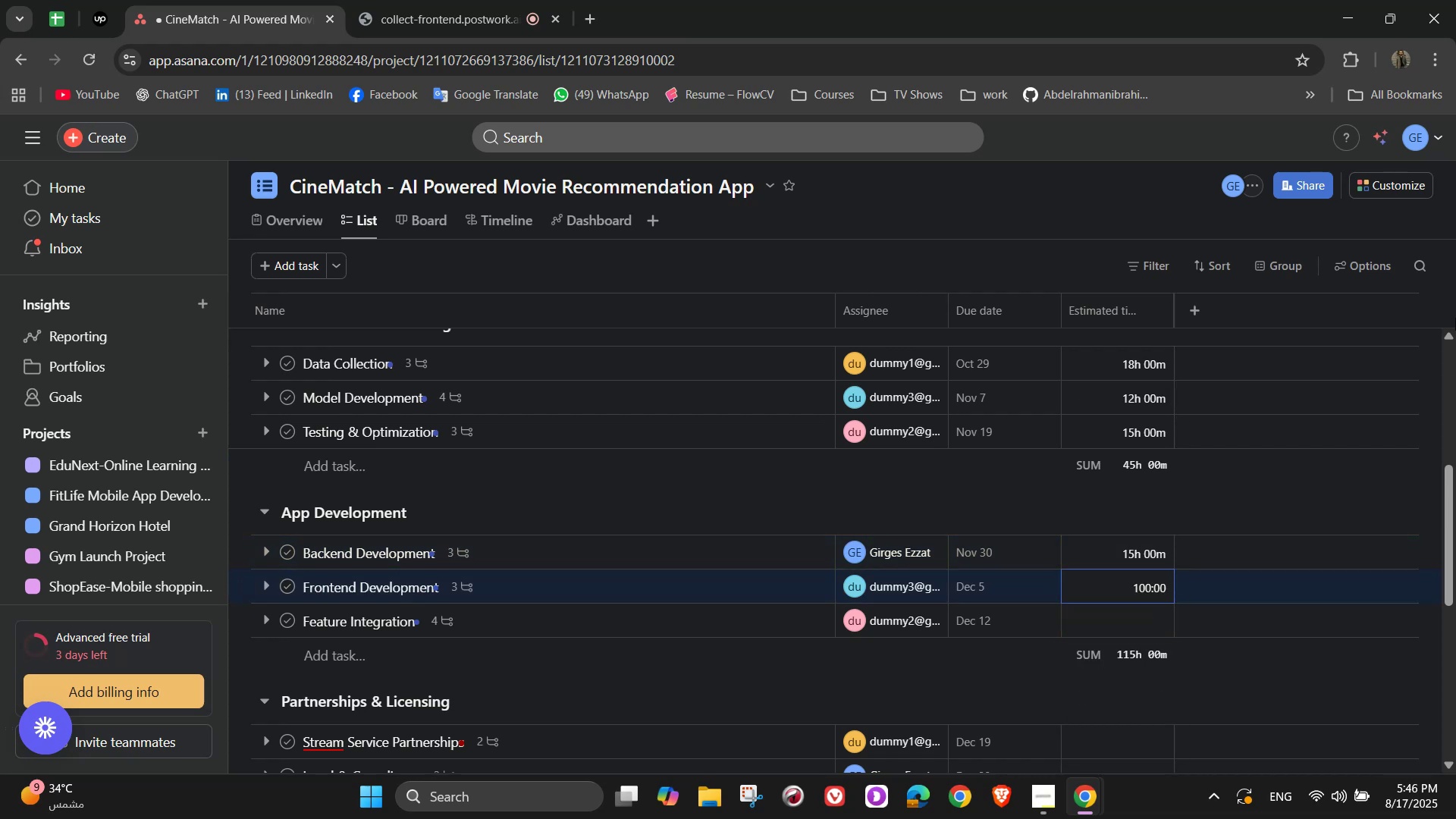 
key(Backspace)
 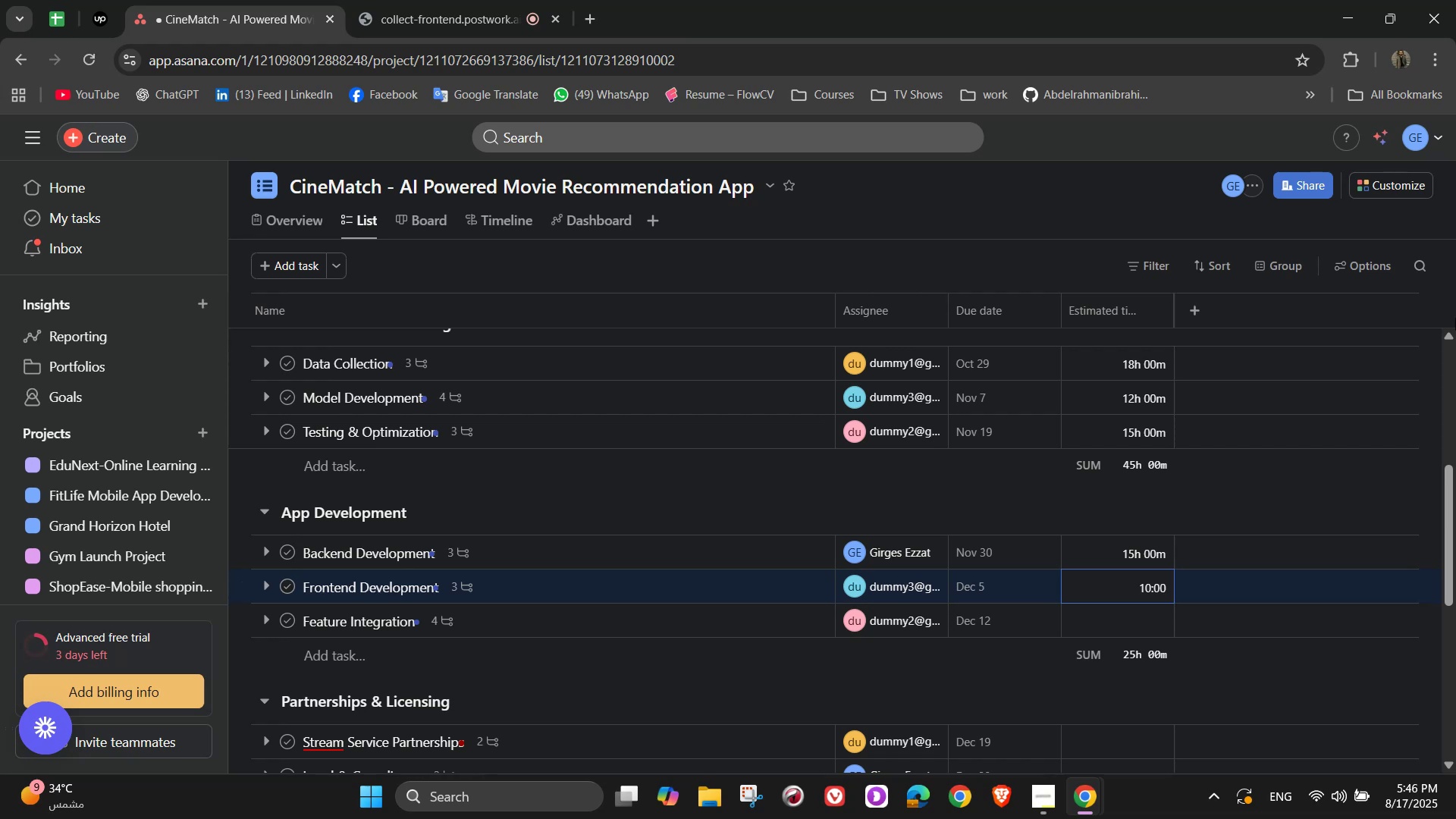 
wait(5.59)
 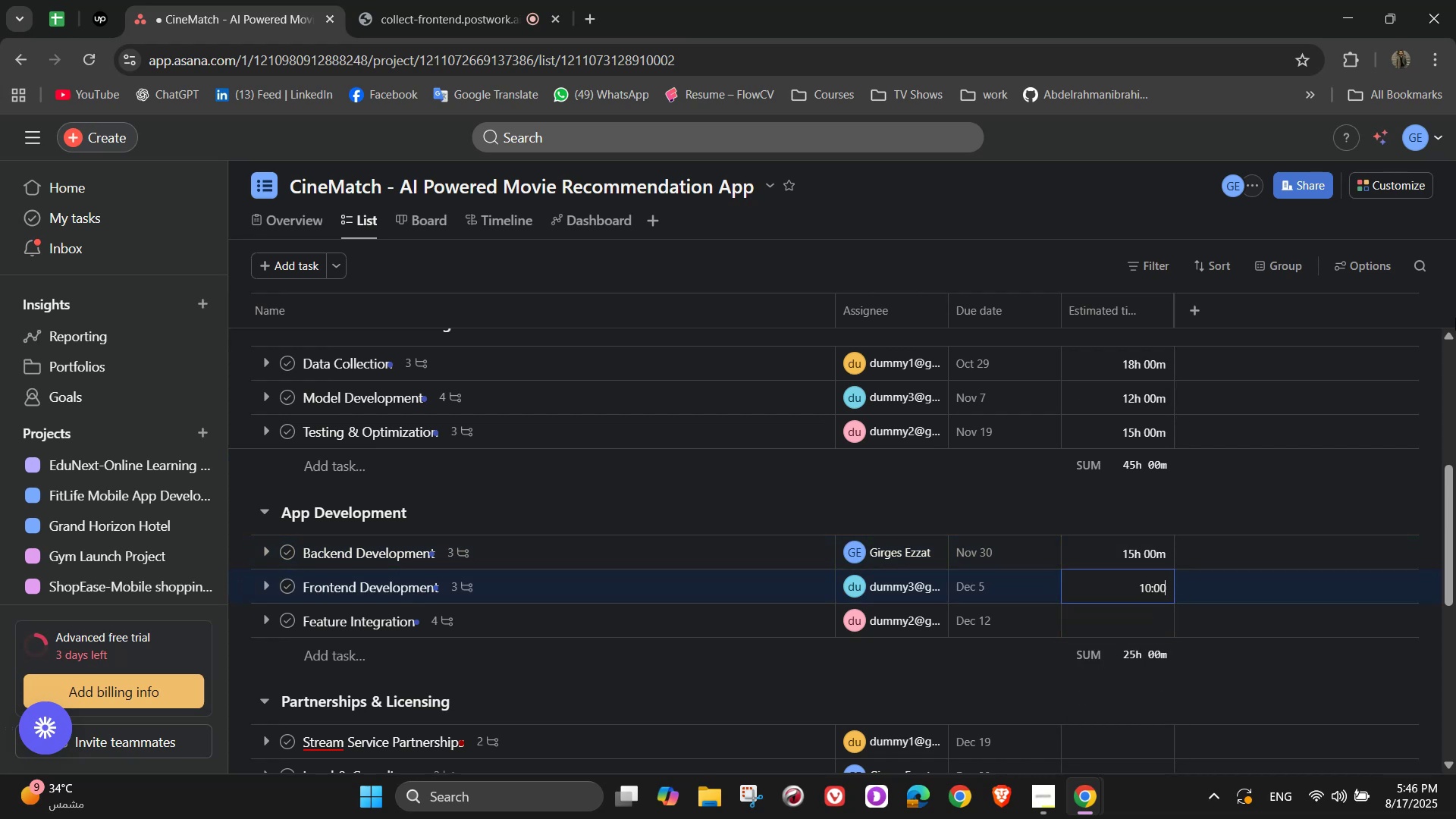 
left_click([1142, 622])
 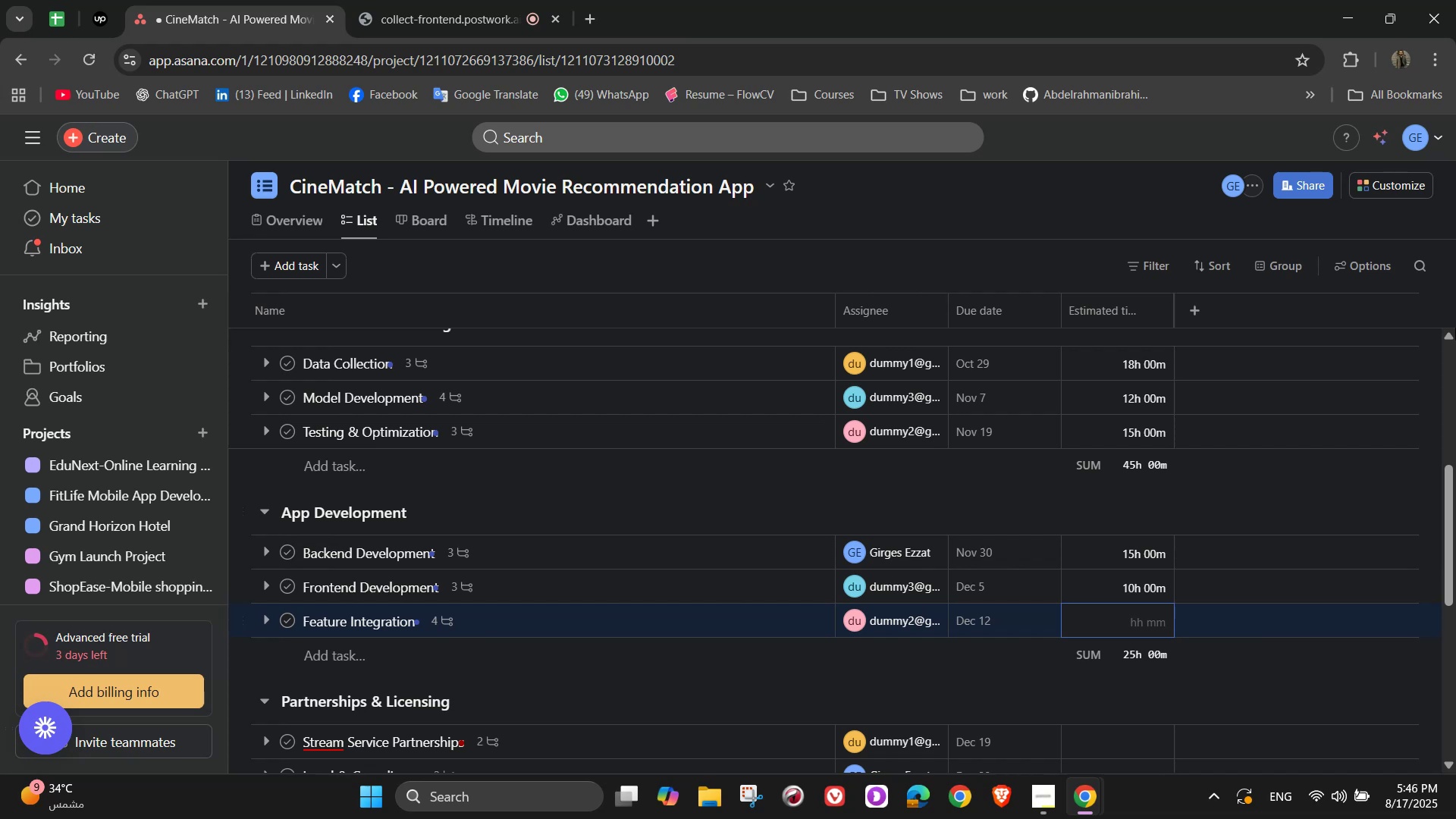 
wait(33.19)
 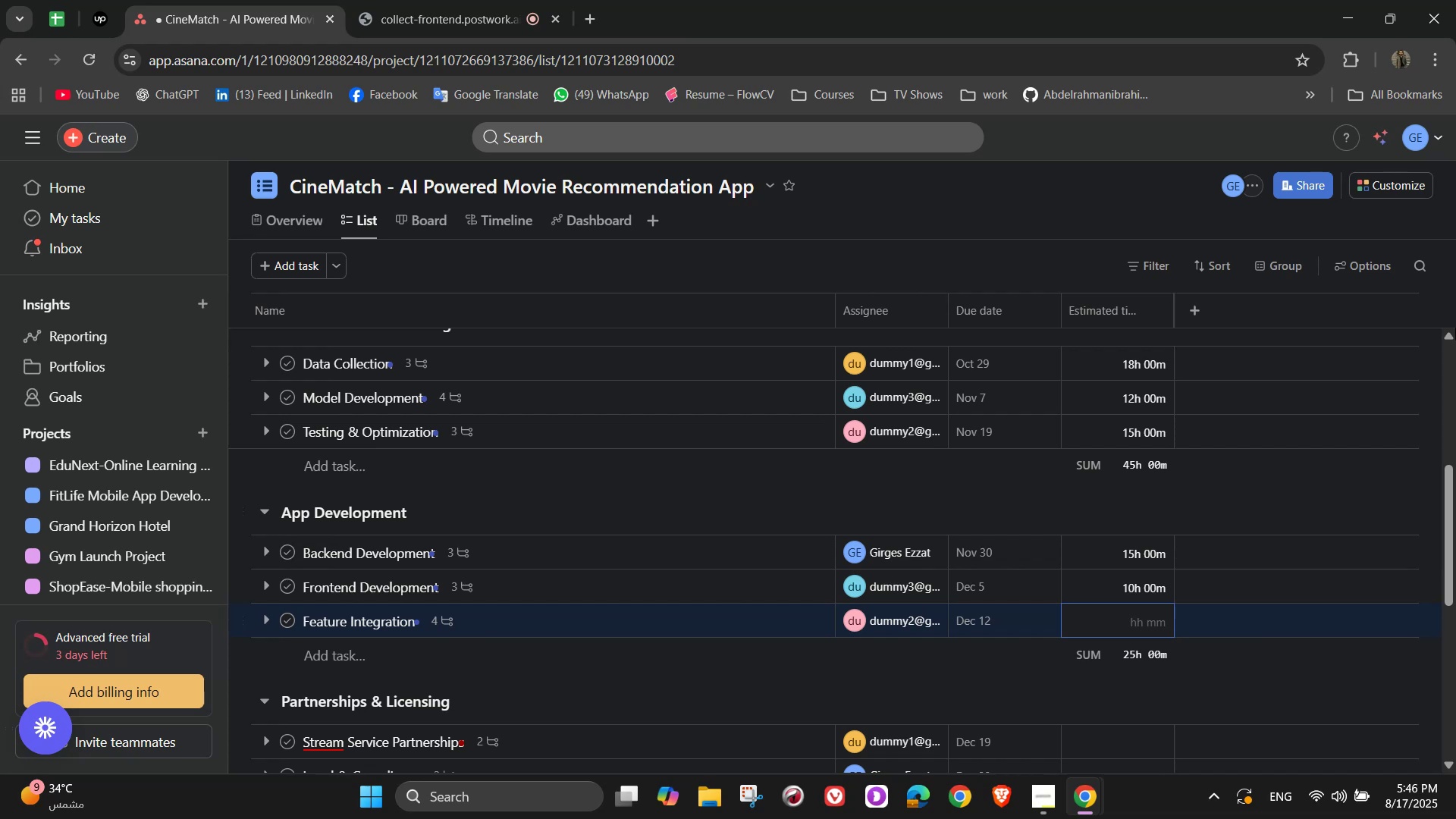 
key(Numpad1)
 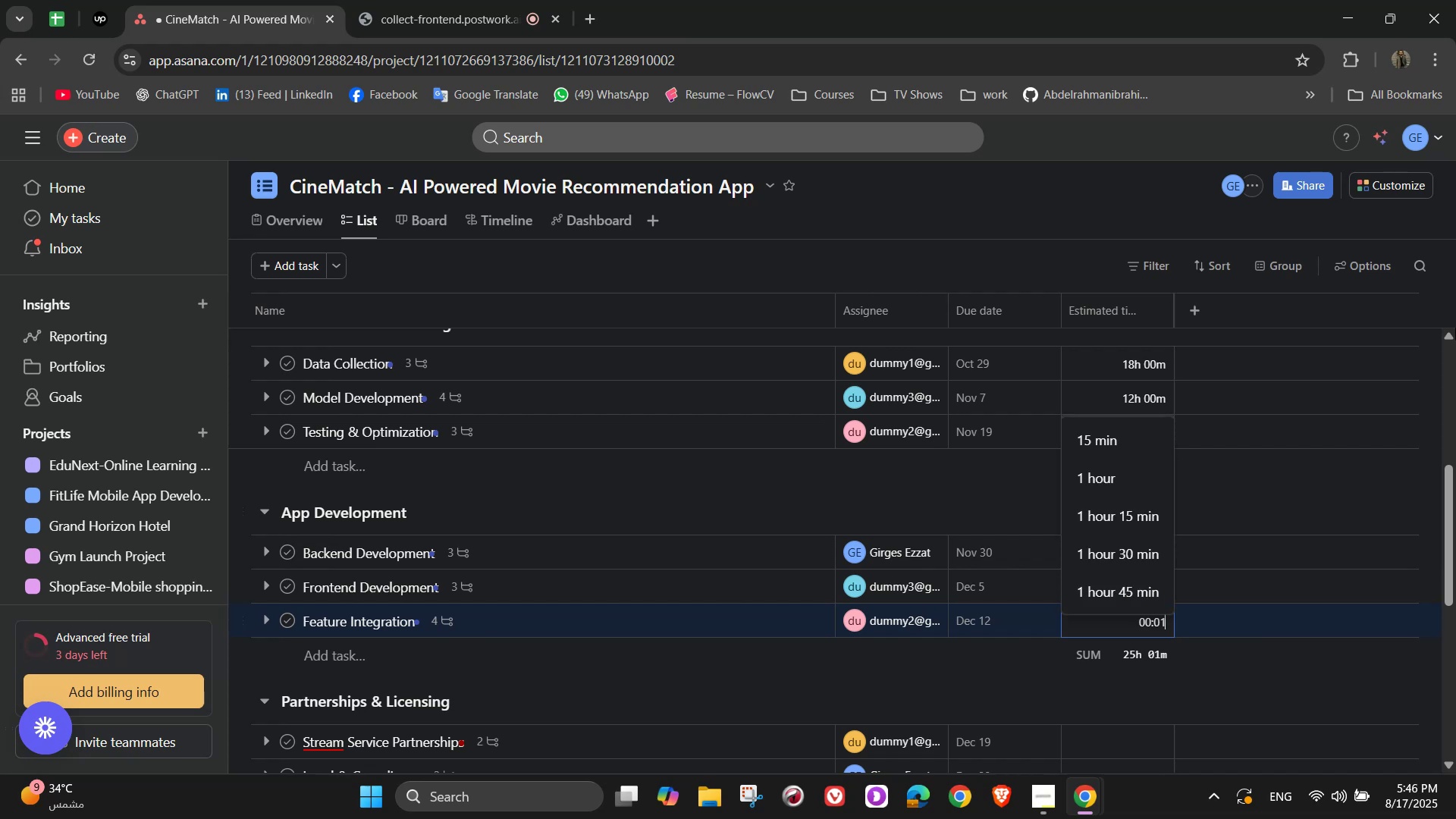 
key(Backspace)
 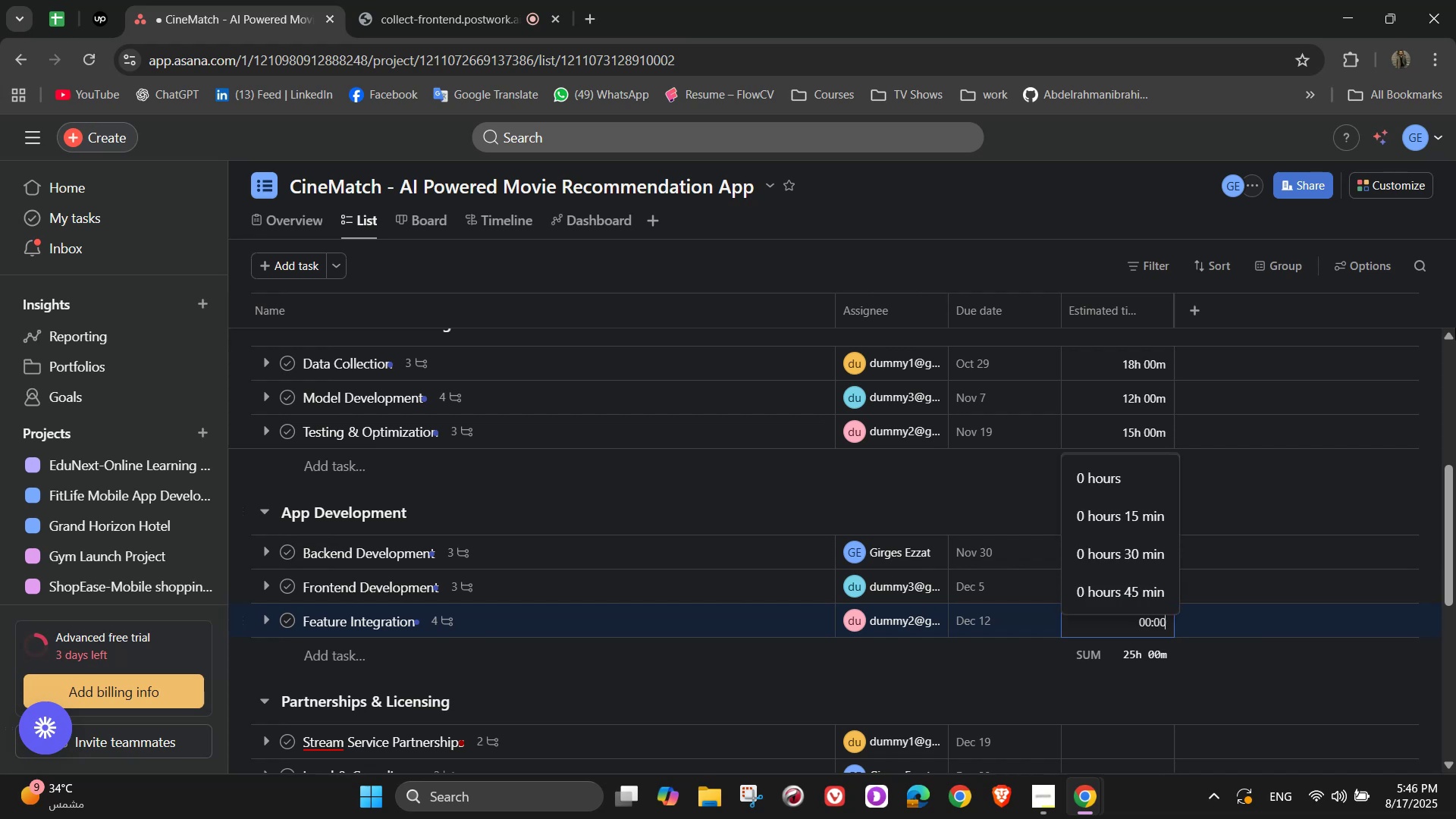 
key(Numpad8)
 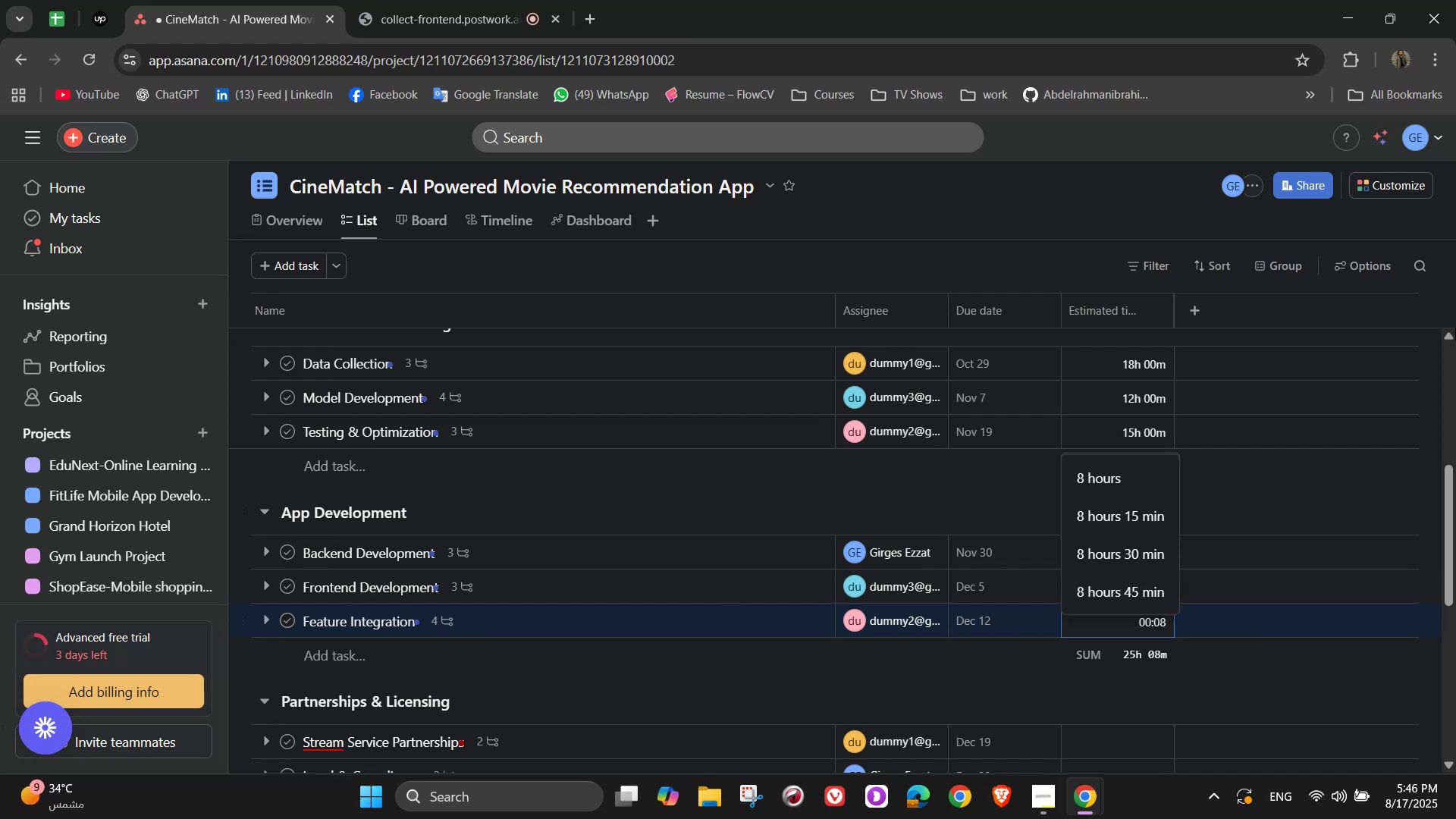 
key(Numpad0)
 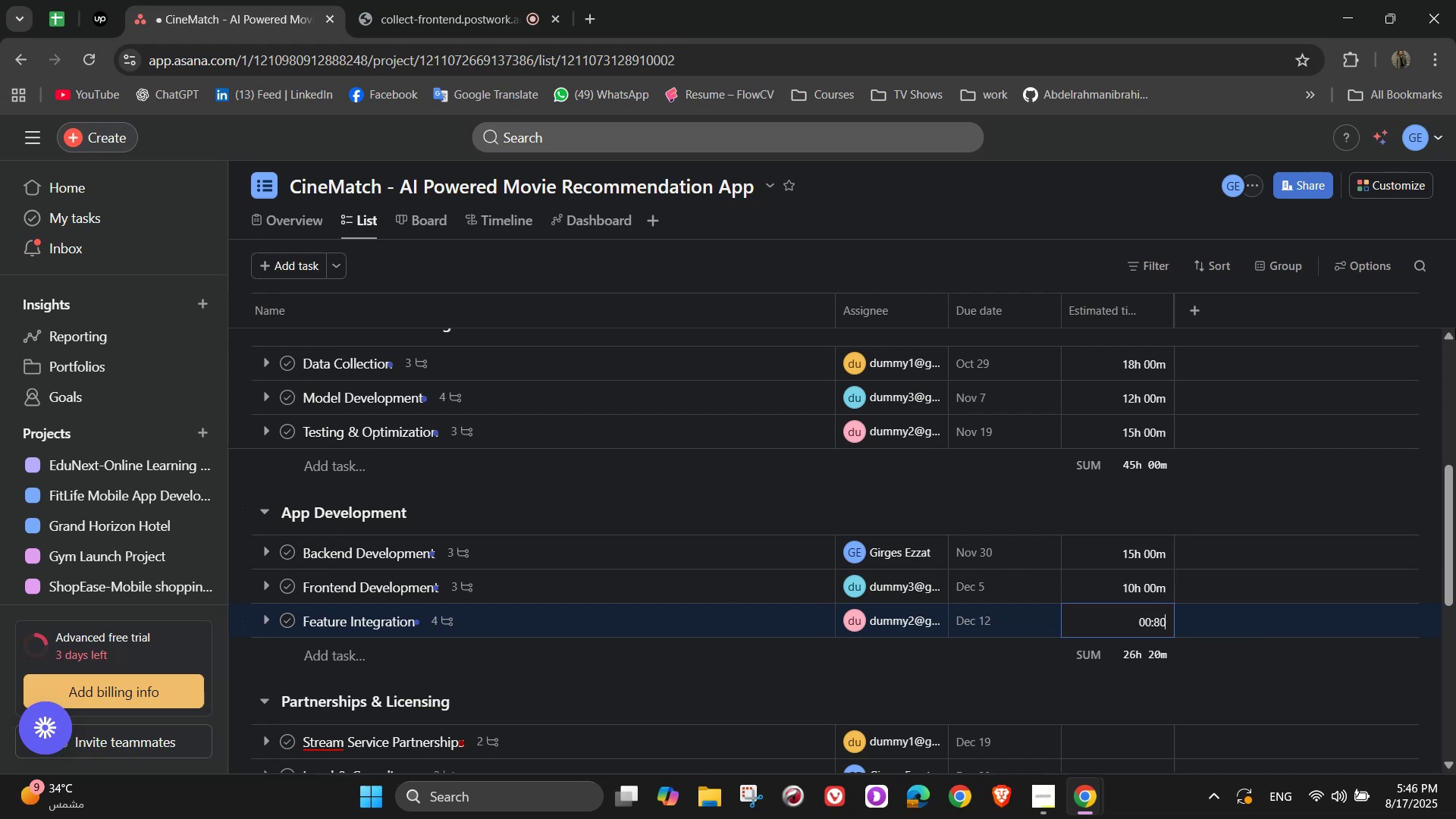 
key(Numpad0)
 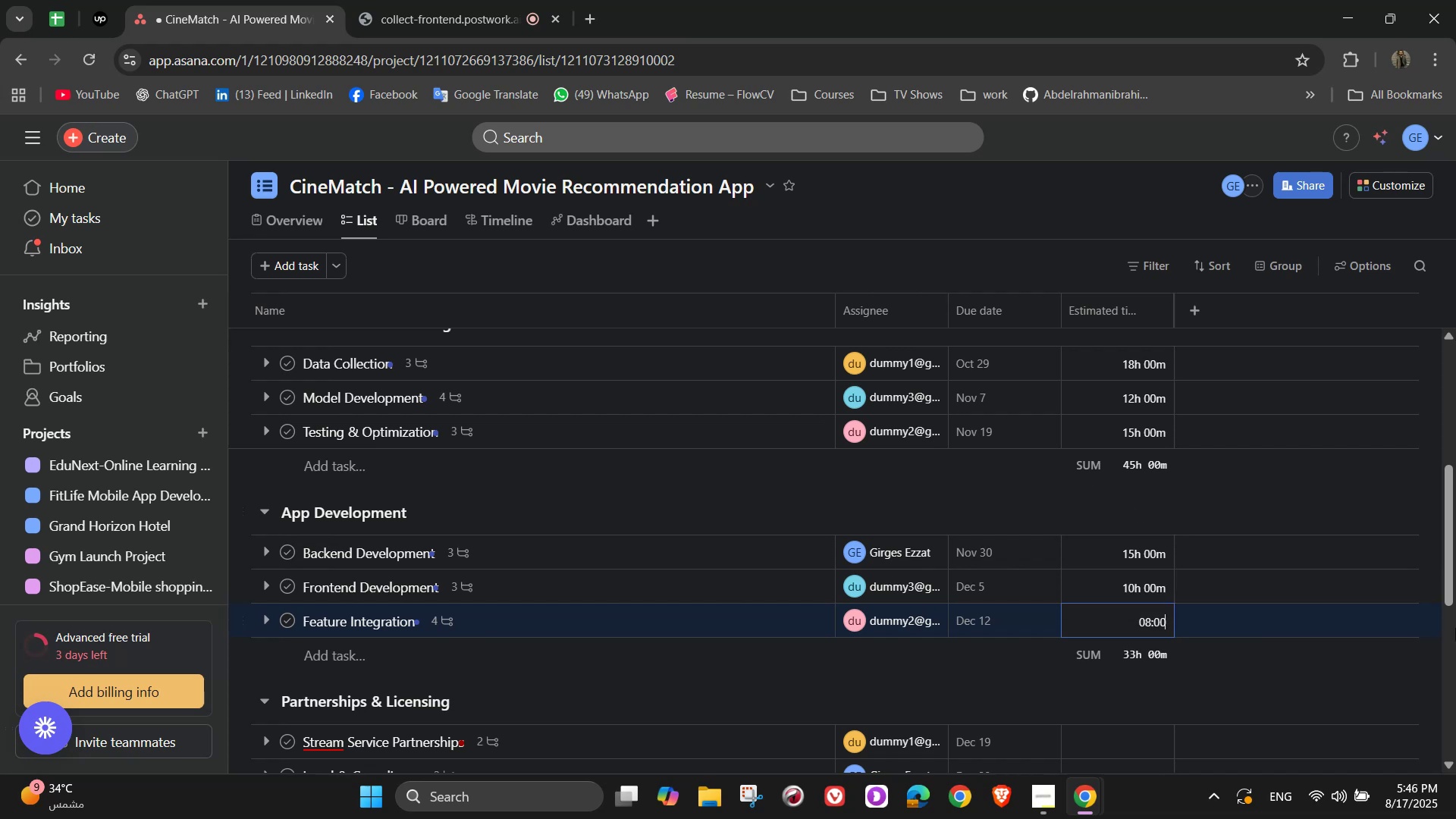 
scroll: coordinate [1225, 540], scroll_direction: down, amount: 6.0
 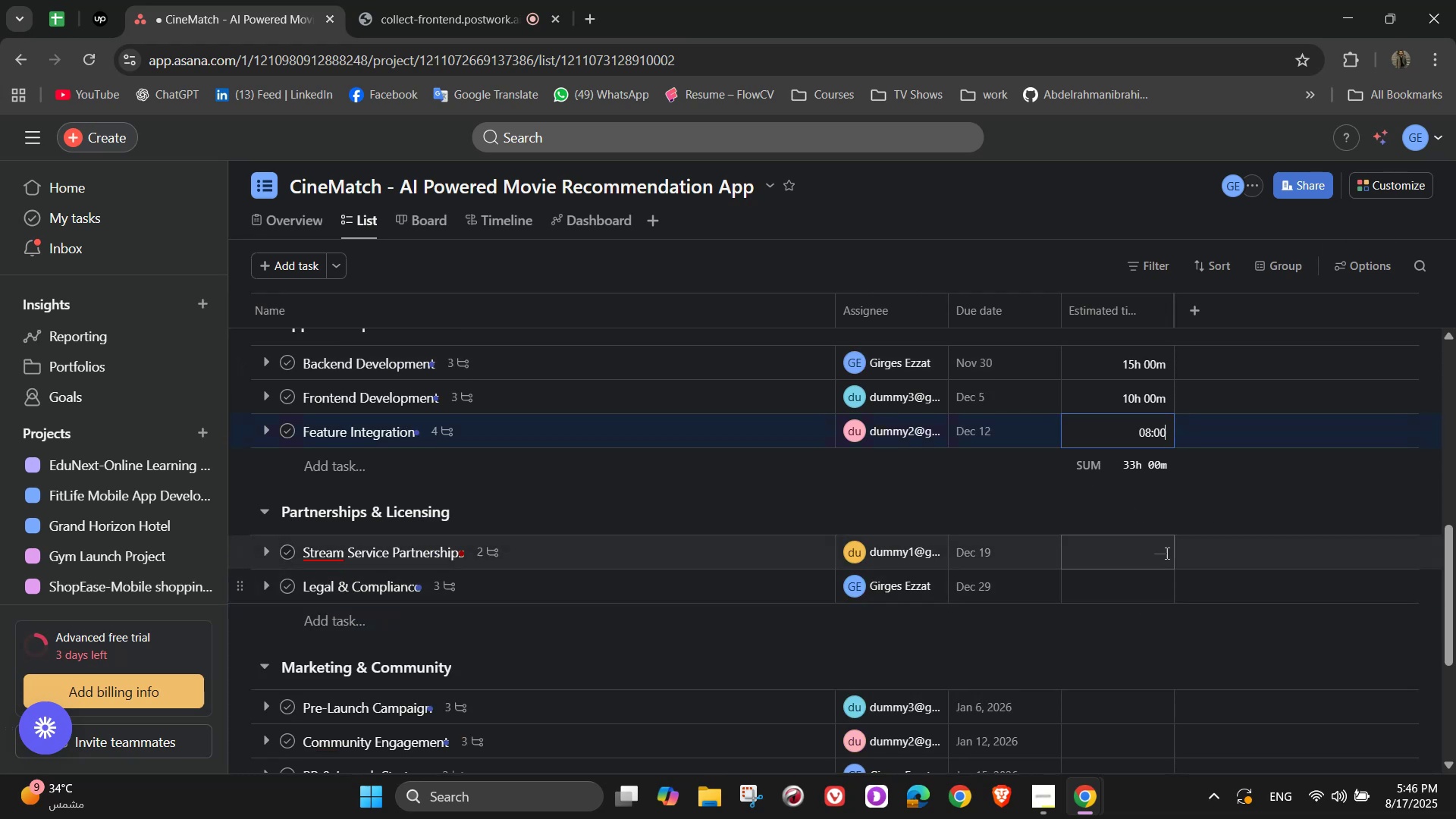 
left_click_drag(start_coordinate=[1162, 545], to_coordinate=[1157, 545])
 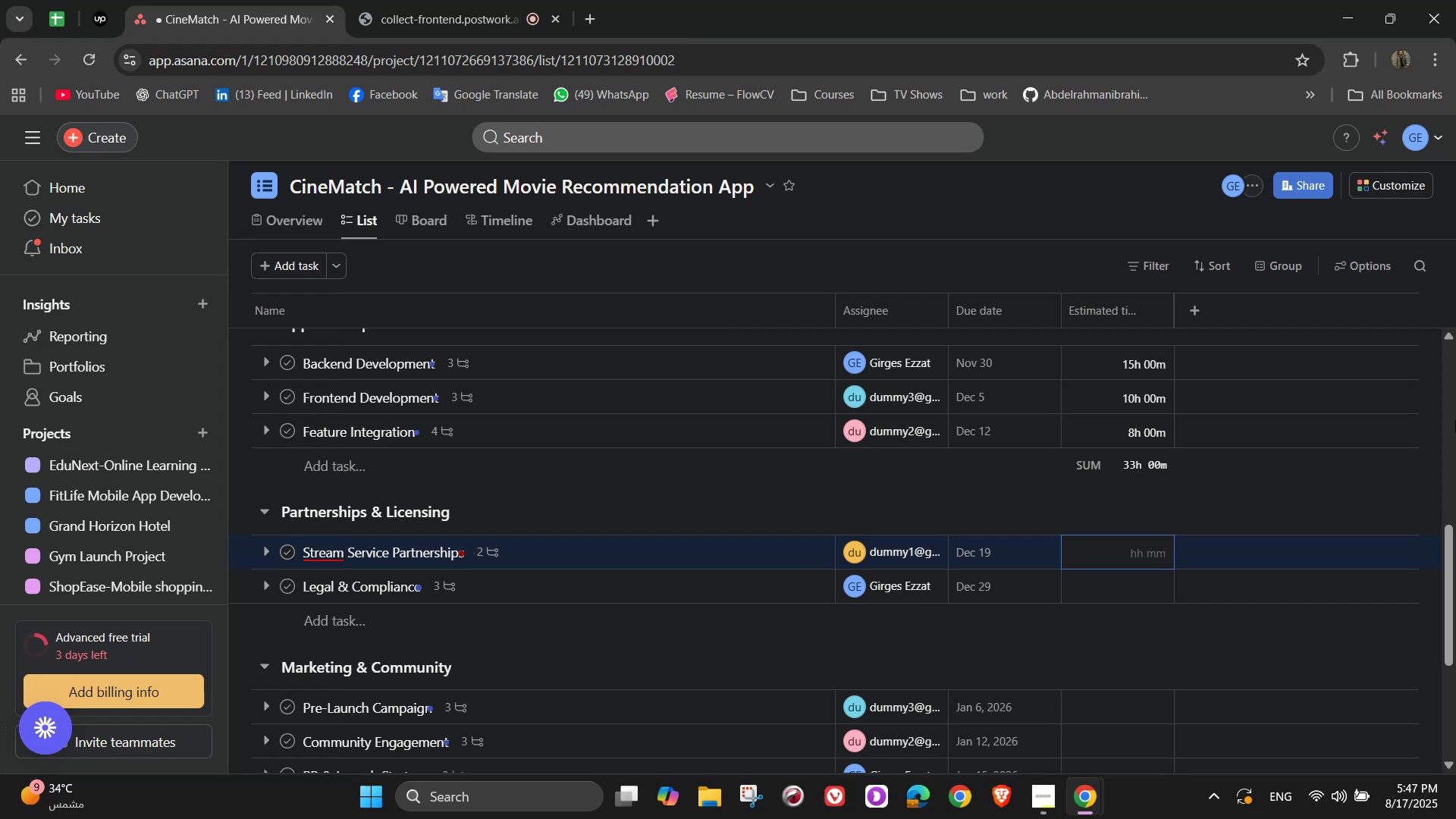 
wait(38.77)
 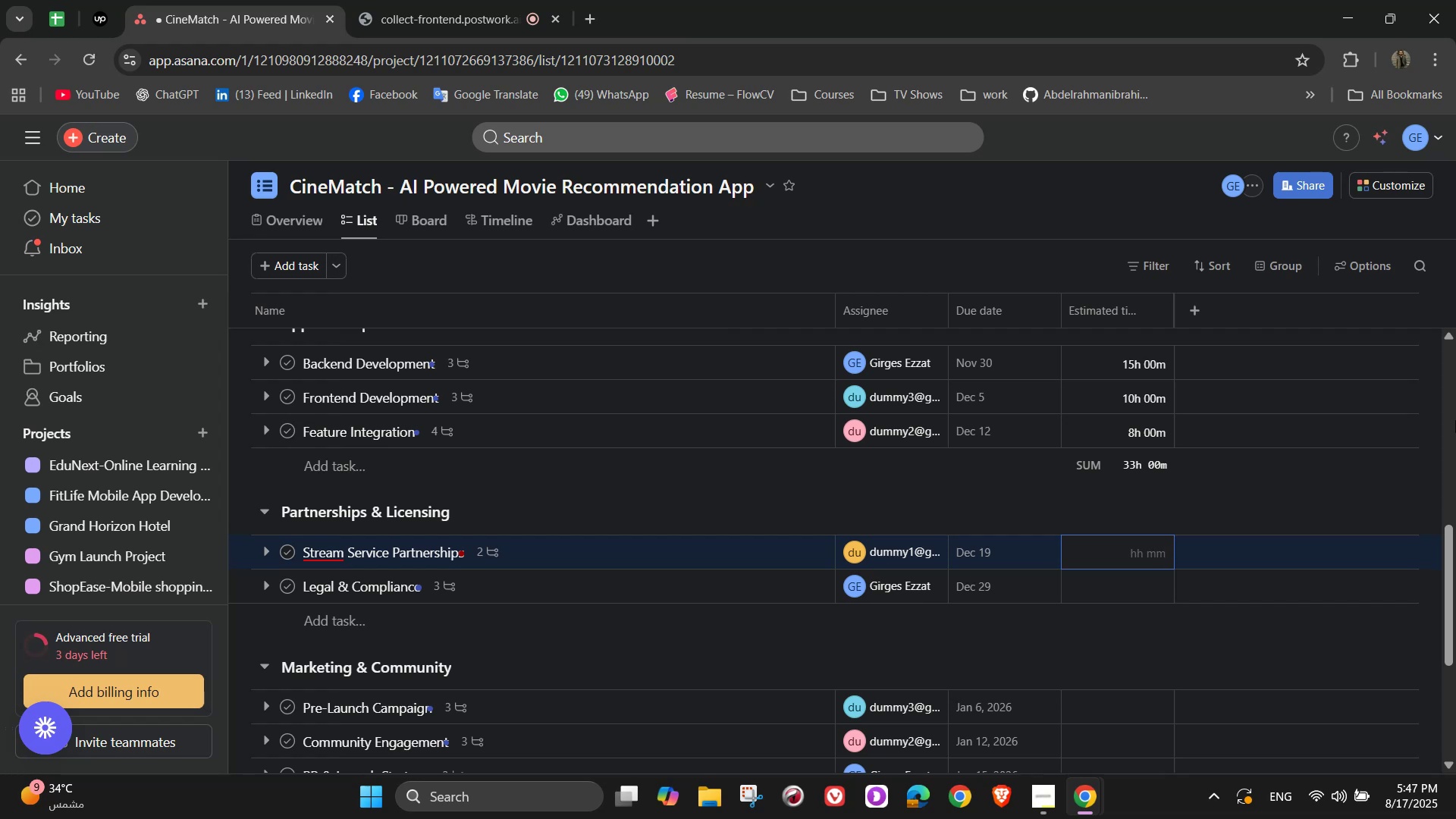 
mouse_move([1458, 808])
 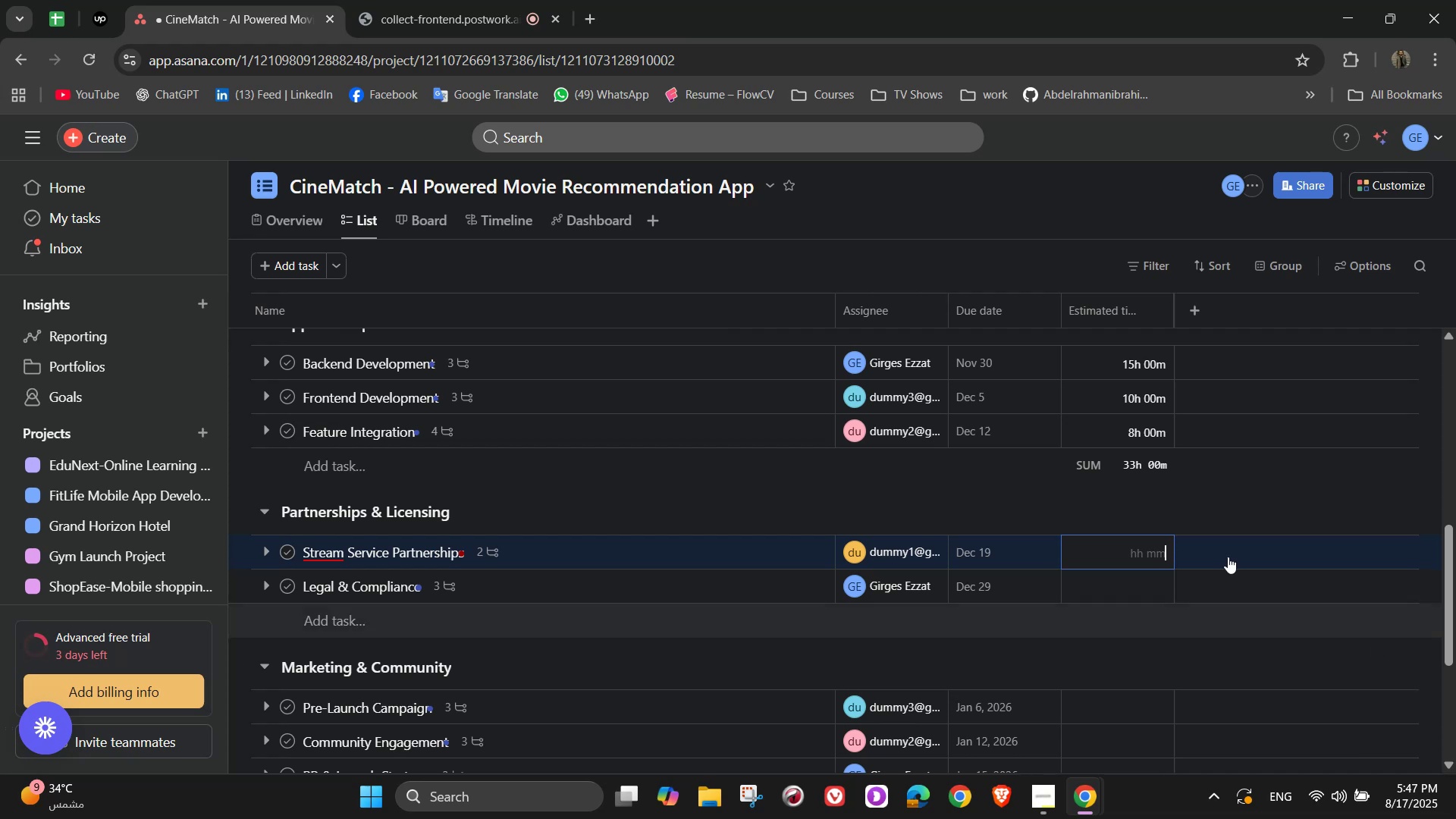 
key(Numpad1)
 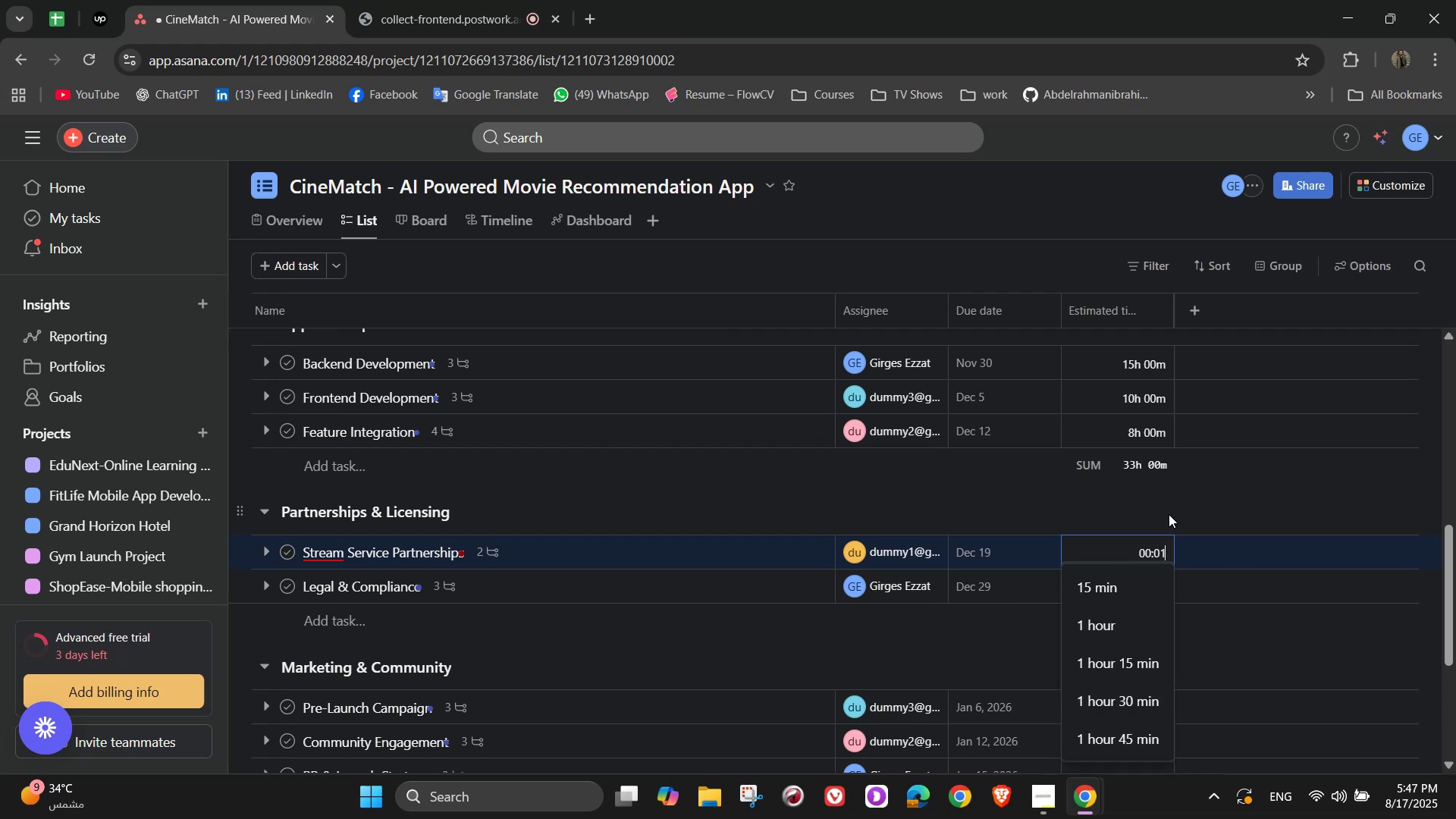 
key(Numpad0)
 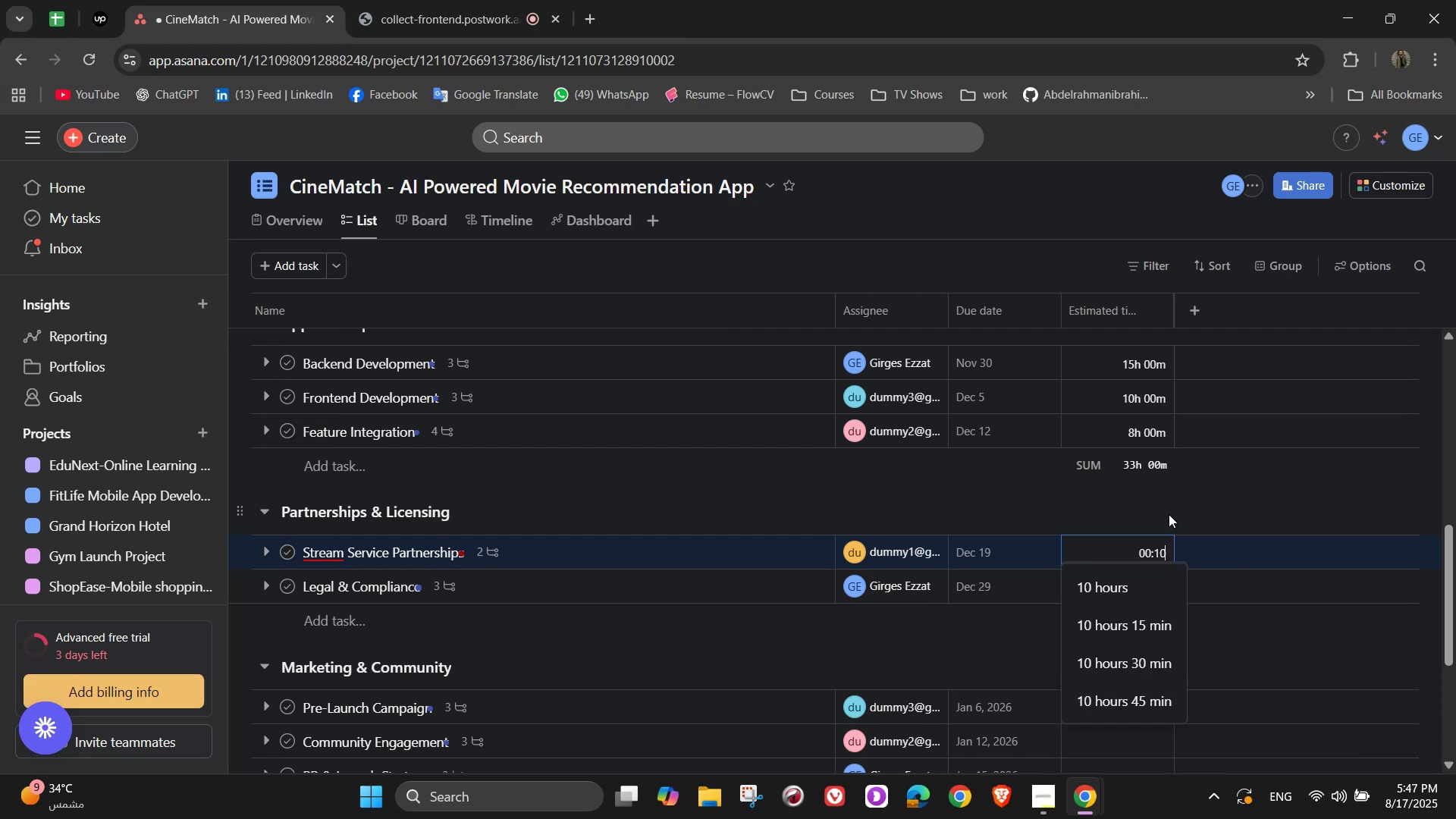 
key(Numpad0)
 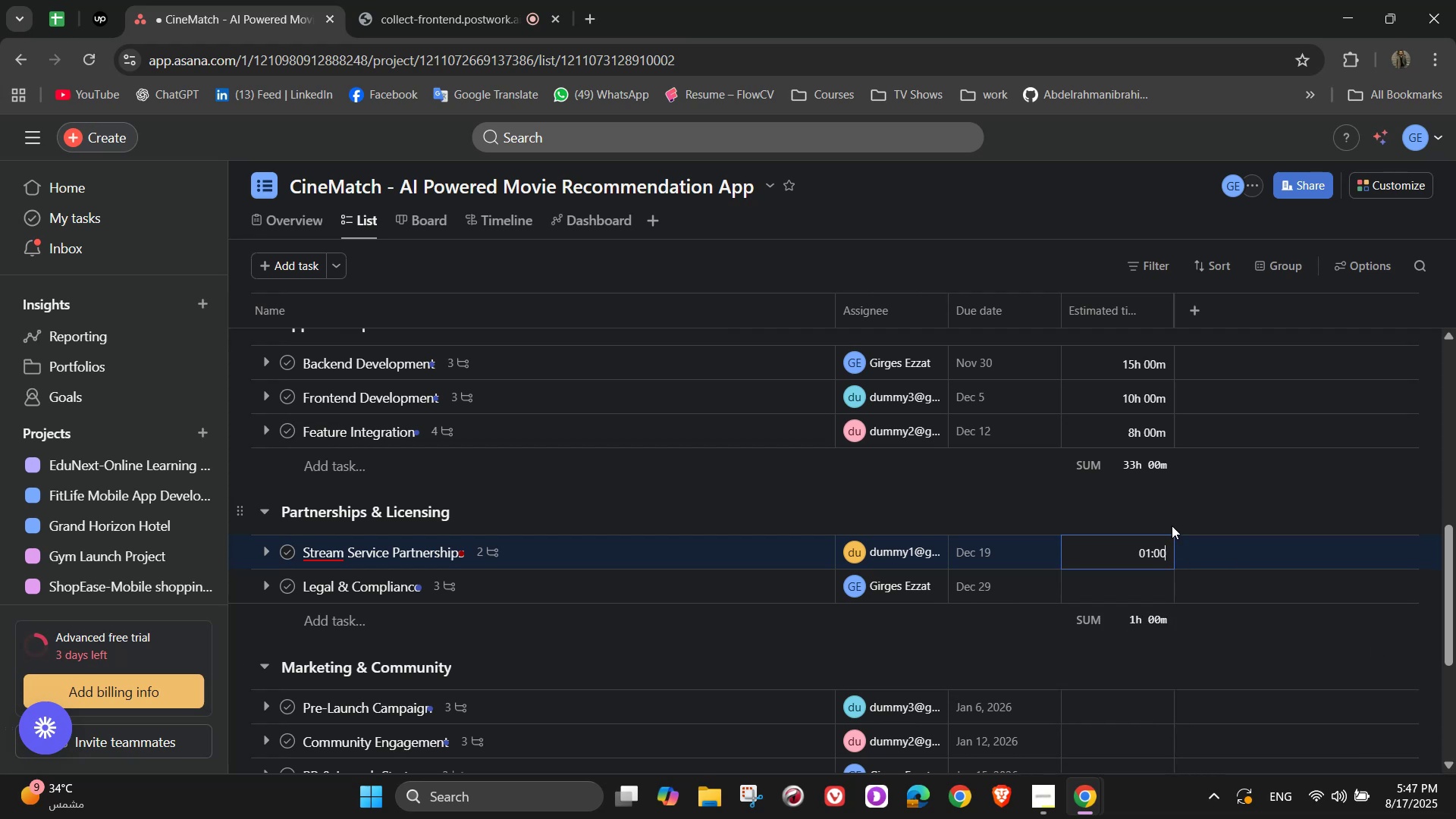 
key(Numpad0)
 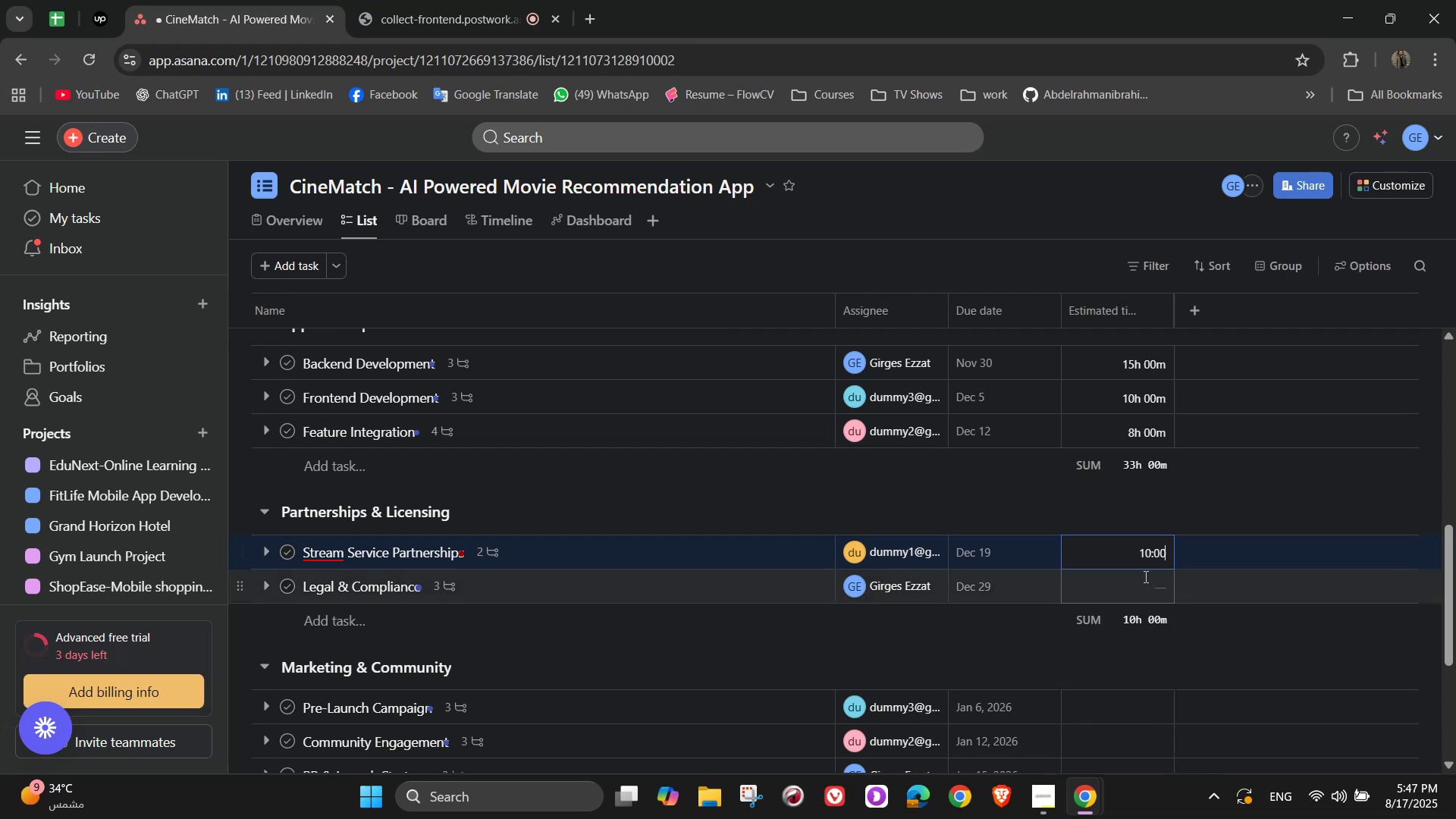 
left_click([1144, 576])
 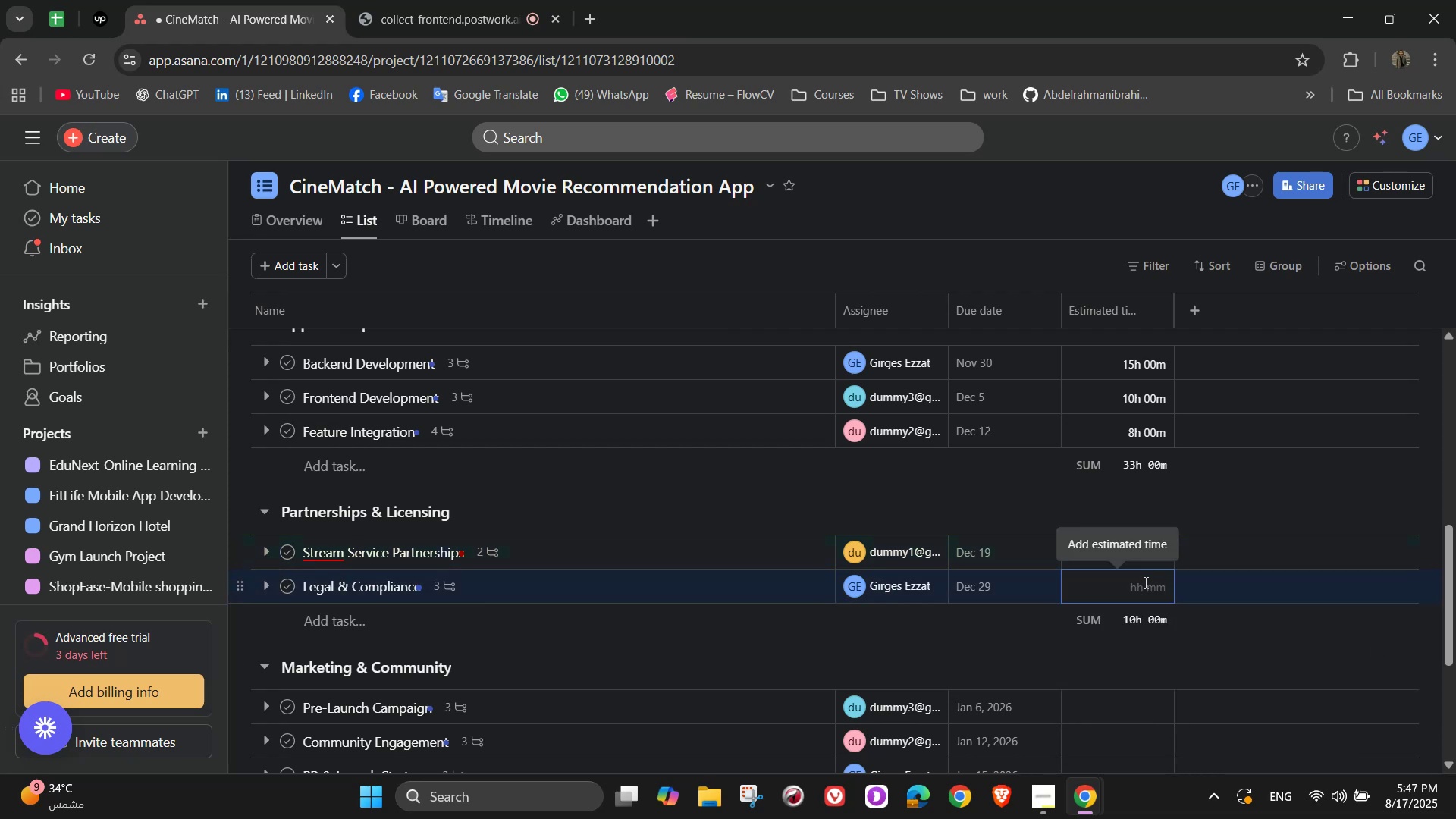 
wait(6.95)
 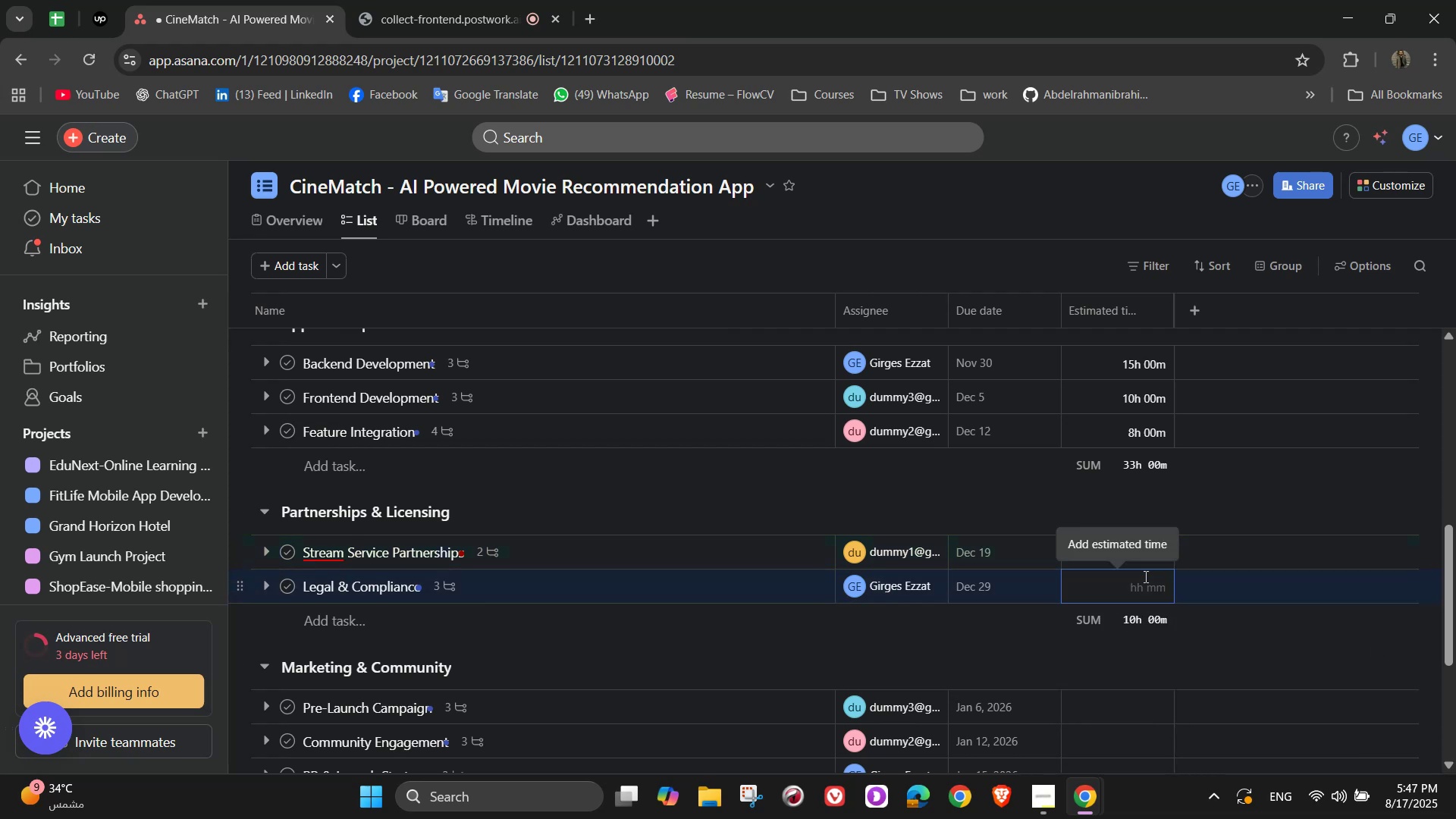 
key(Numpad5)
 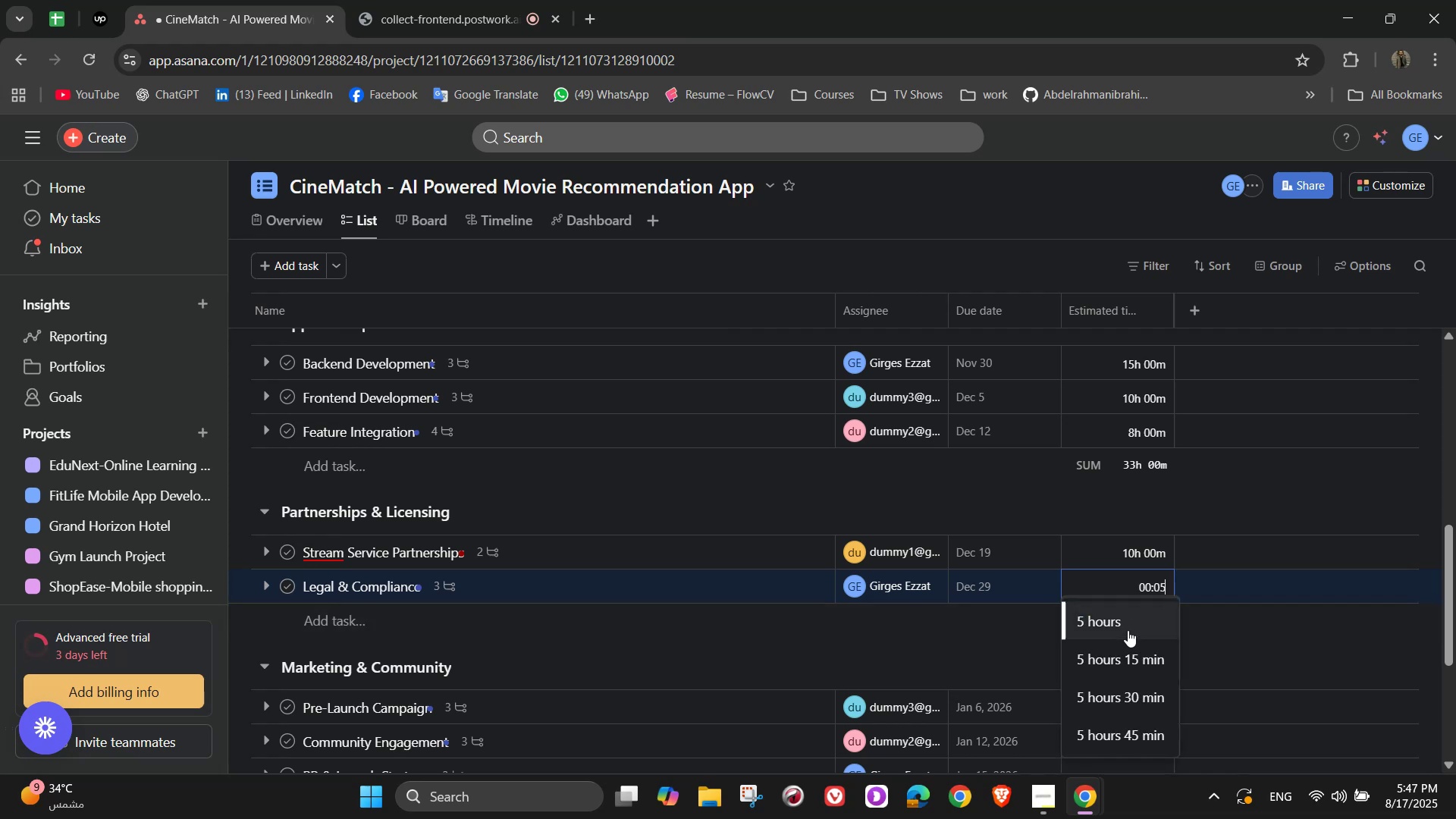 
key(Numpad0)
 